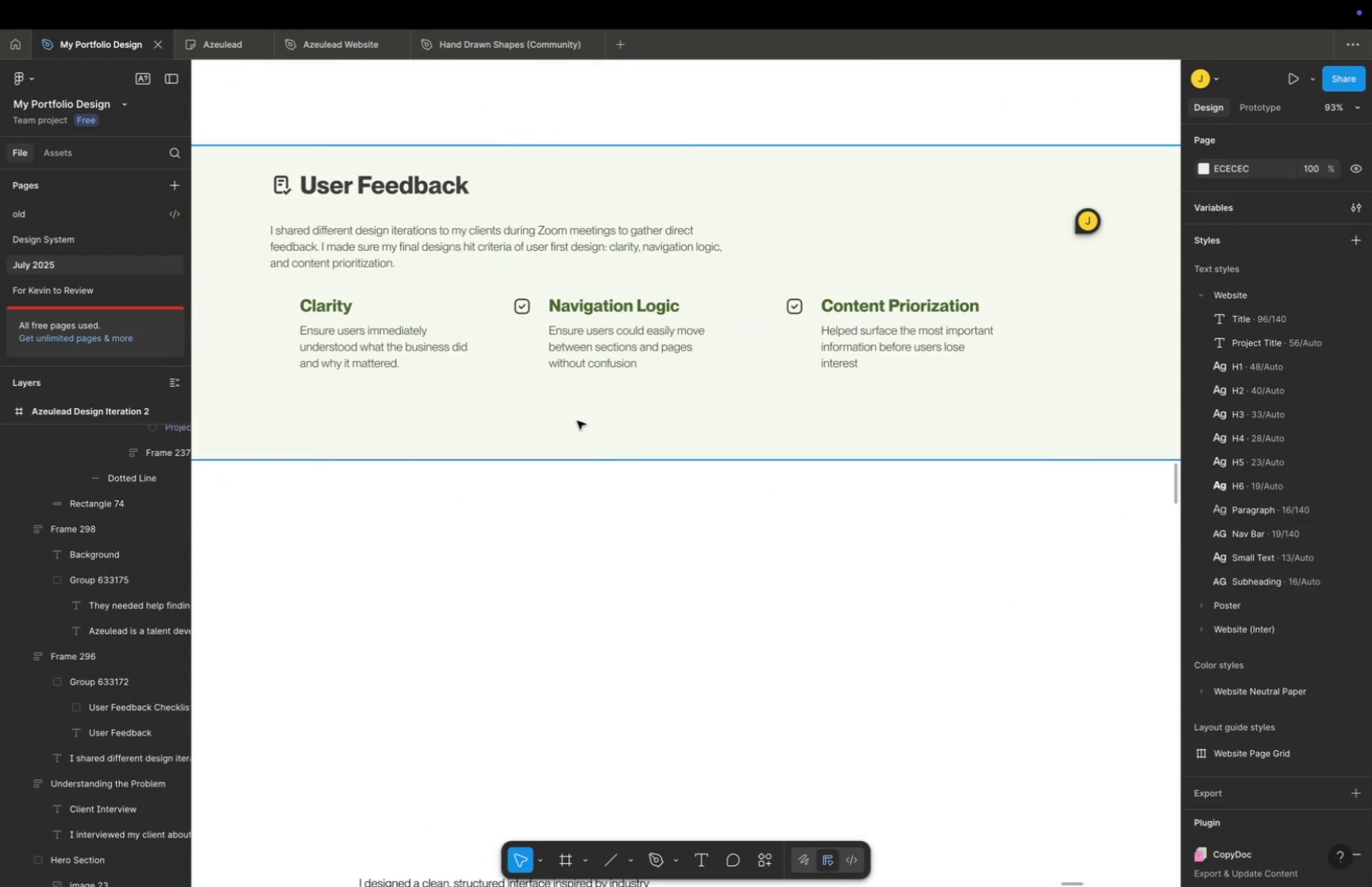 
key(Space)
 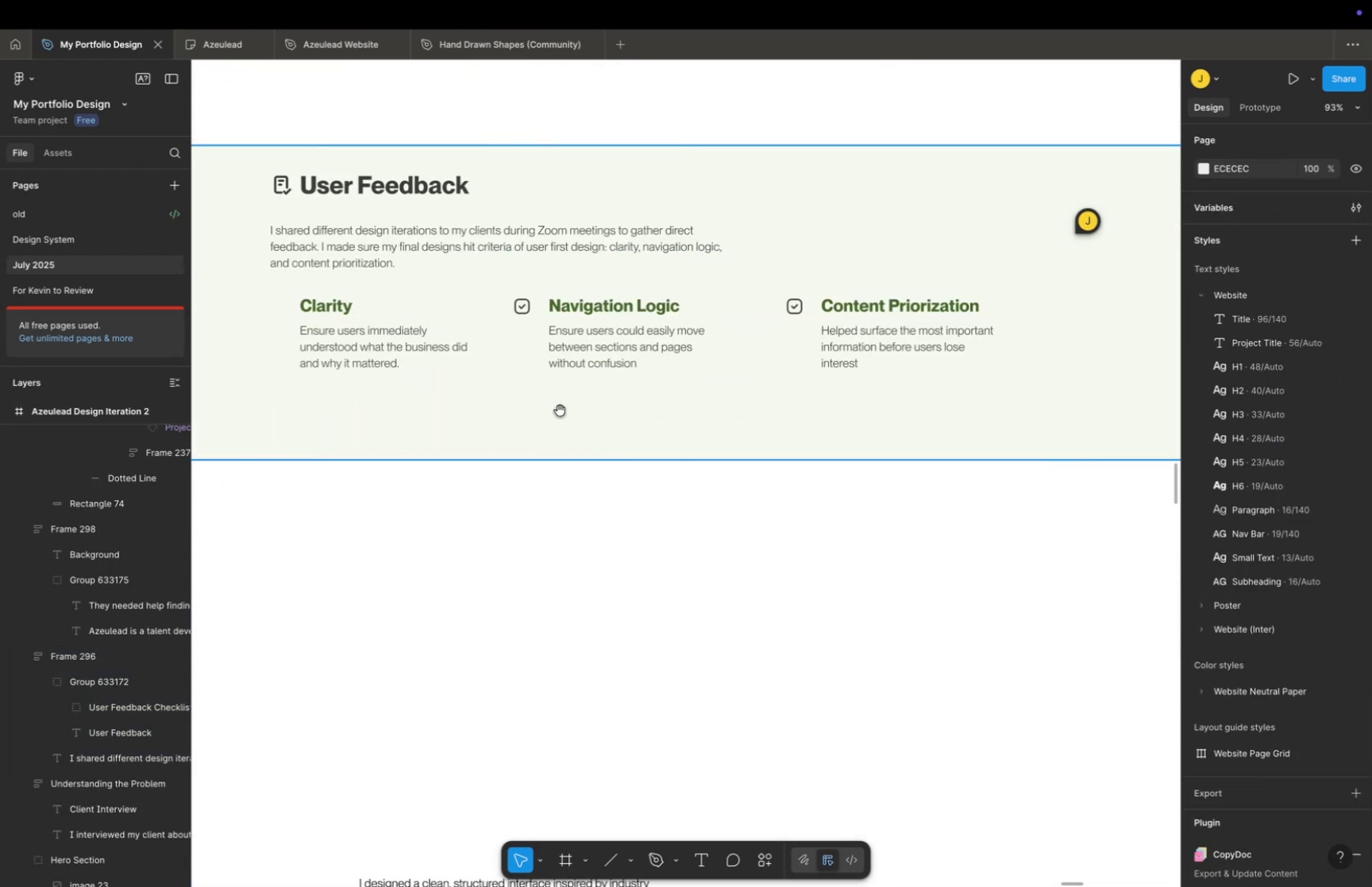 
left_click_drag(start_coordinate=[561, 412], to_coordinate=[619, 486])
 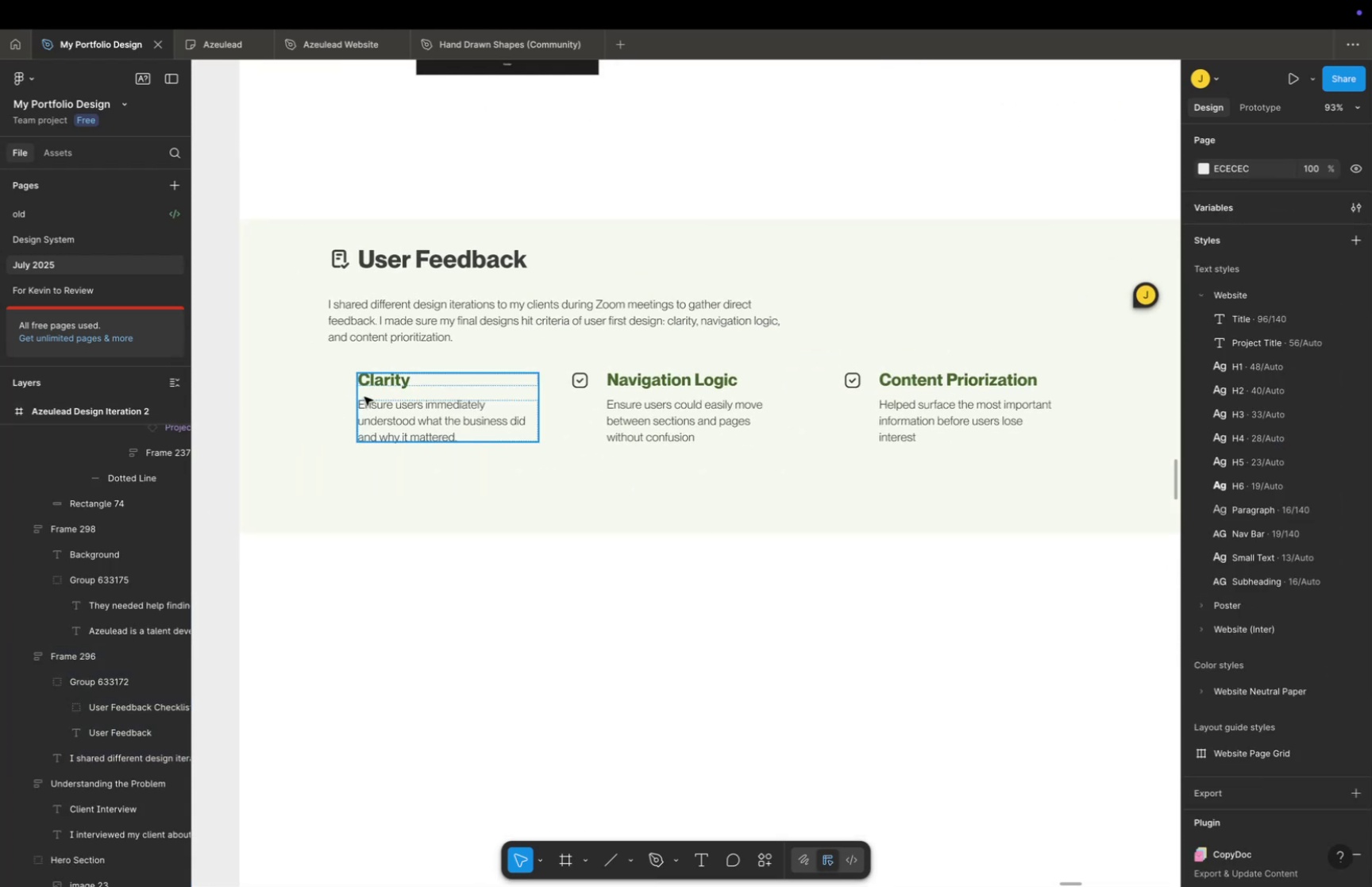 
left_click([364, 396])
 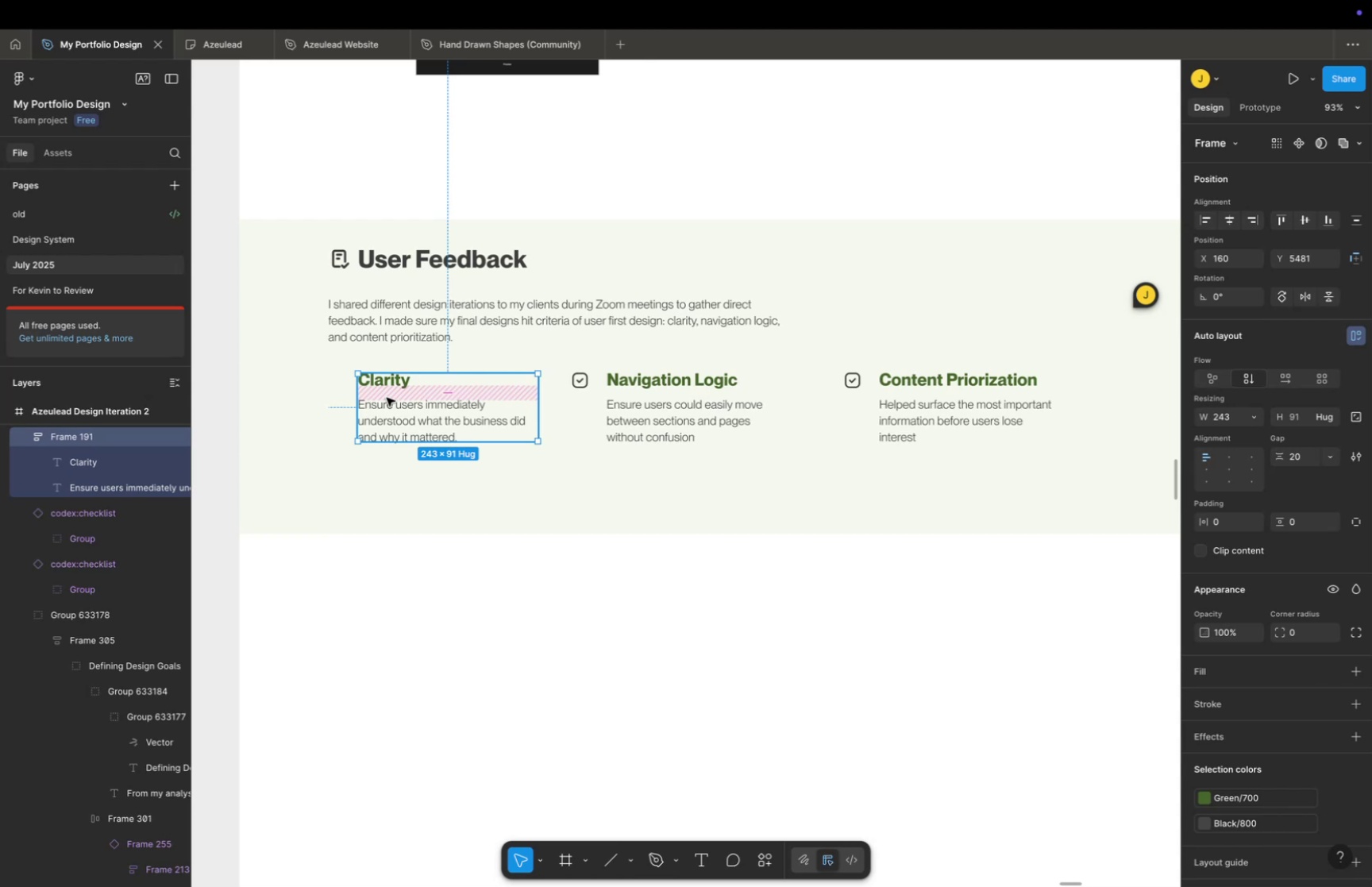 
double_click([387, 397])
 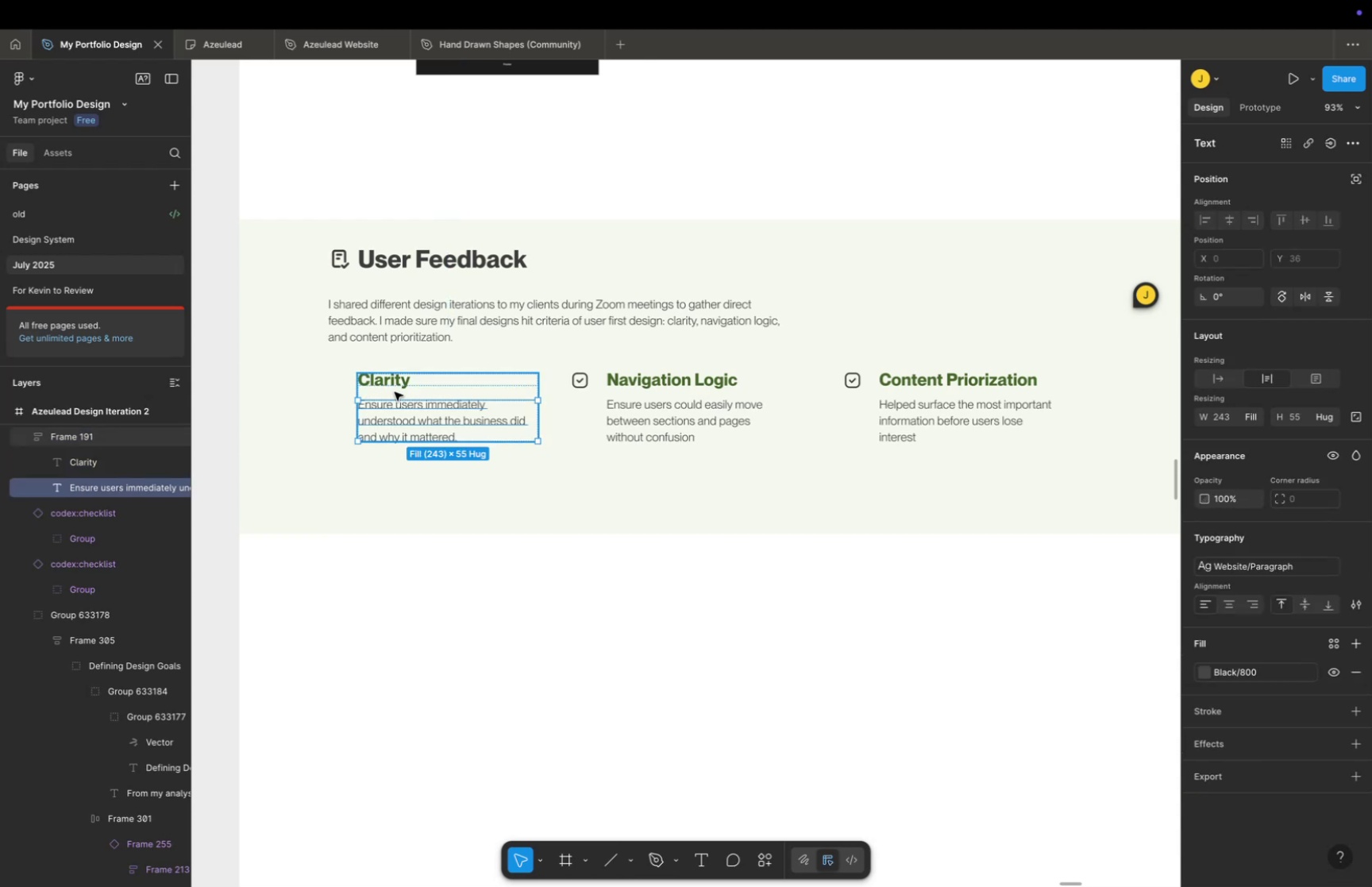 
double_click([395, 391])
 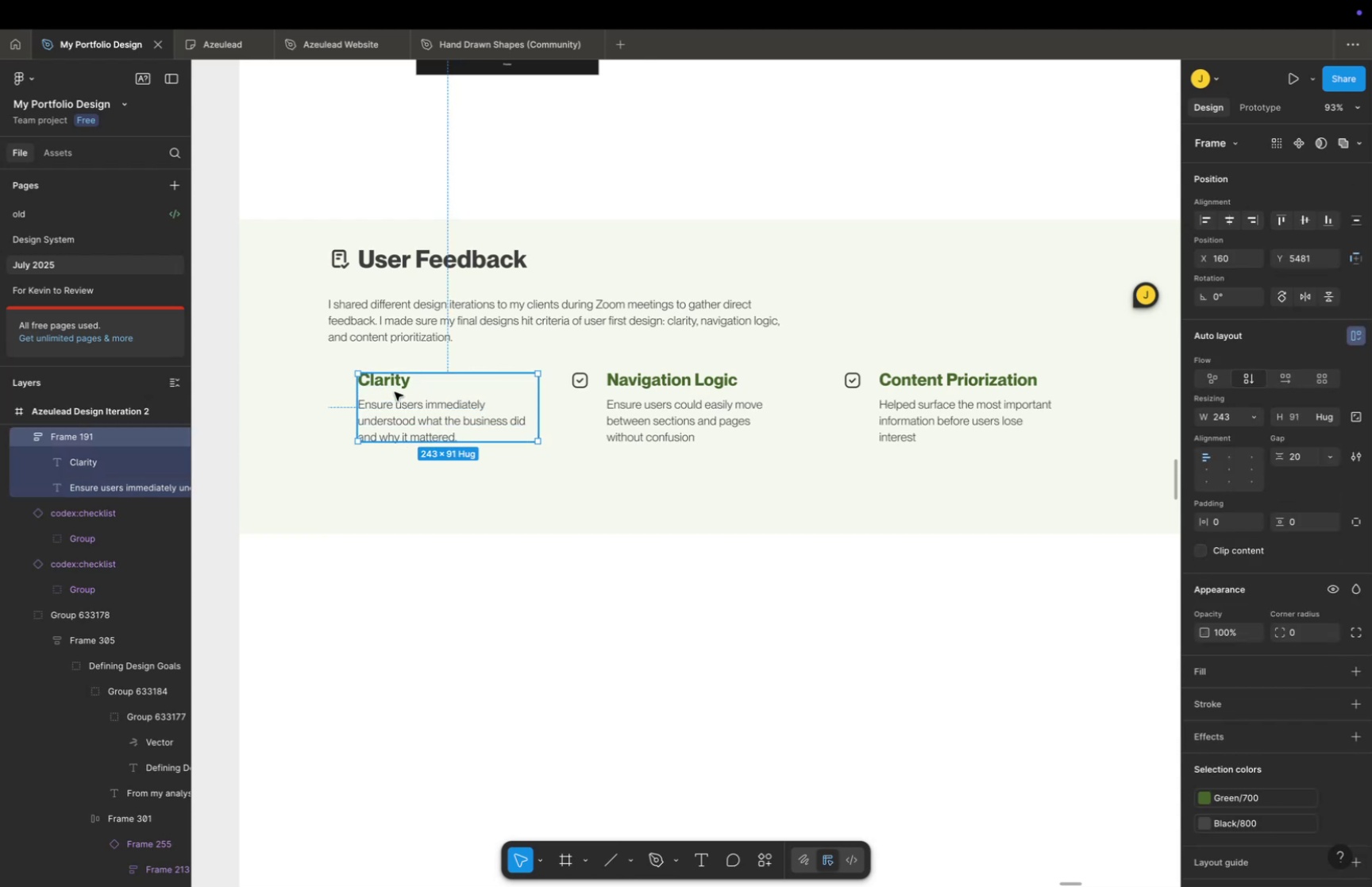 
triple_click([395, 391])
 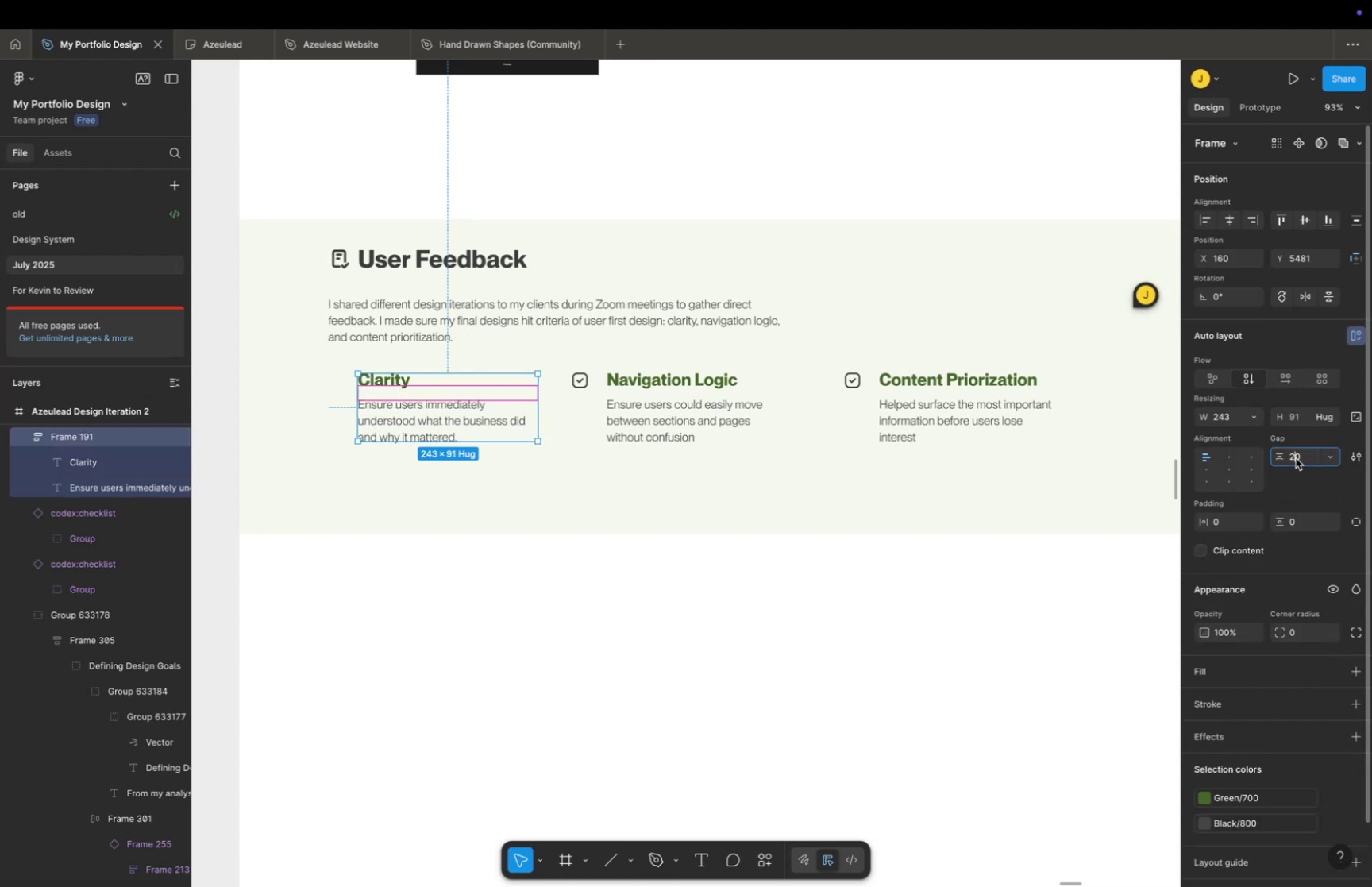 
type(24)
 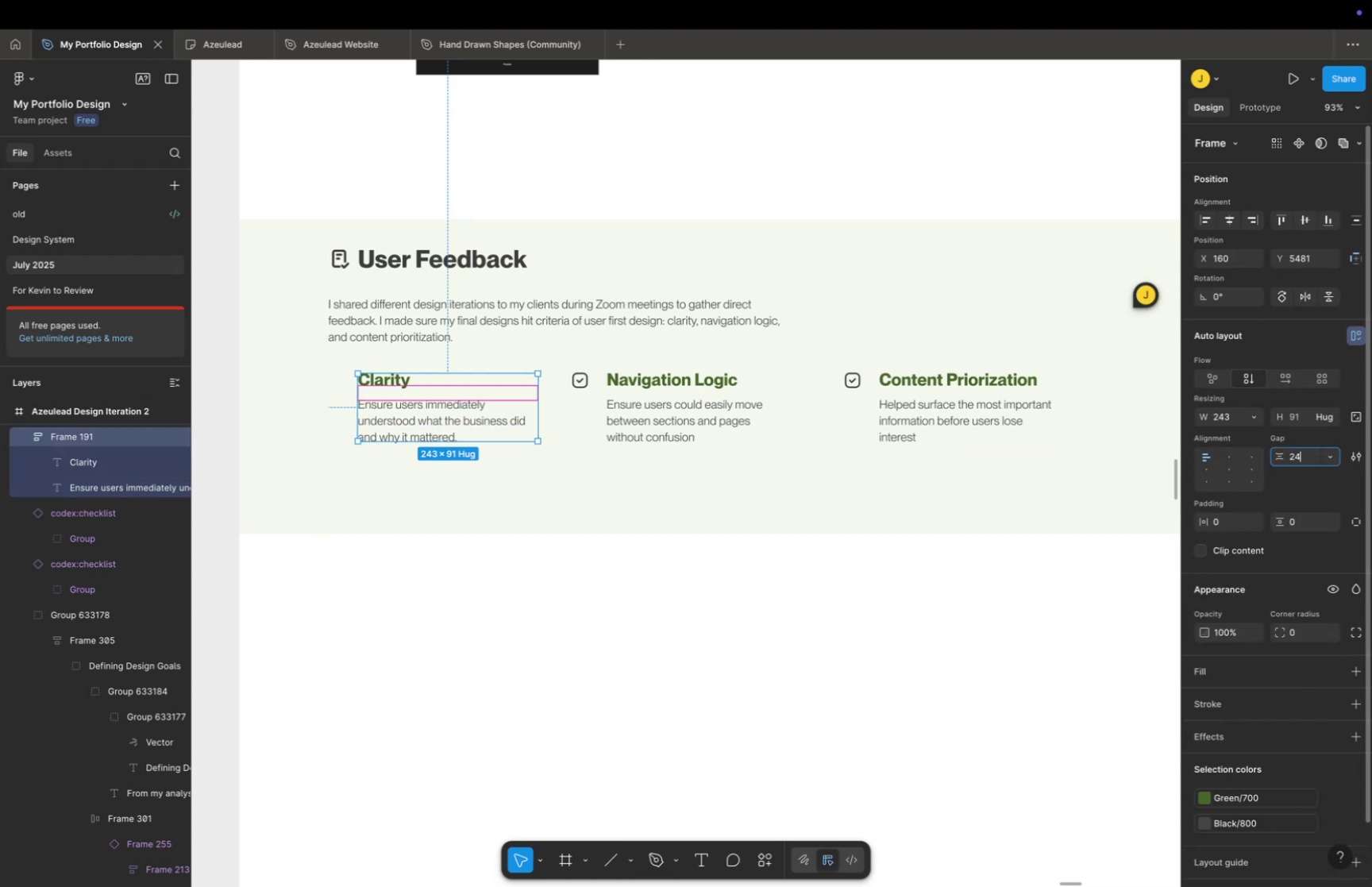 
key(Enter)
 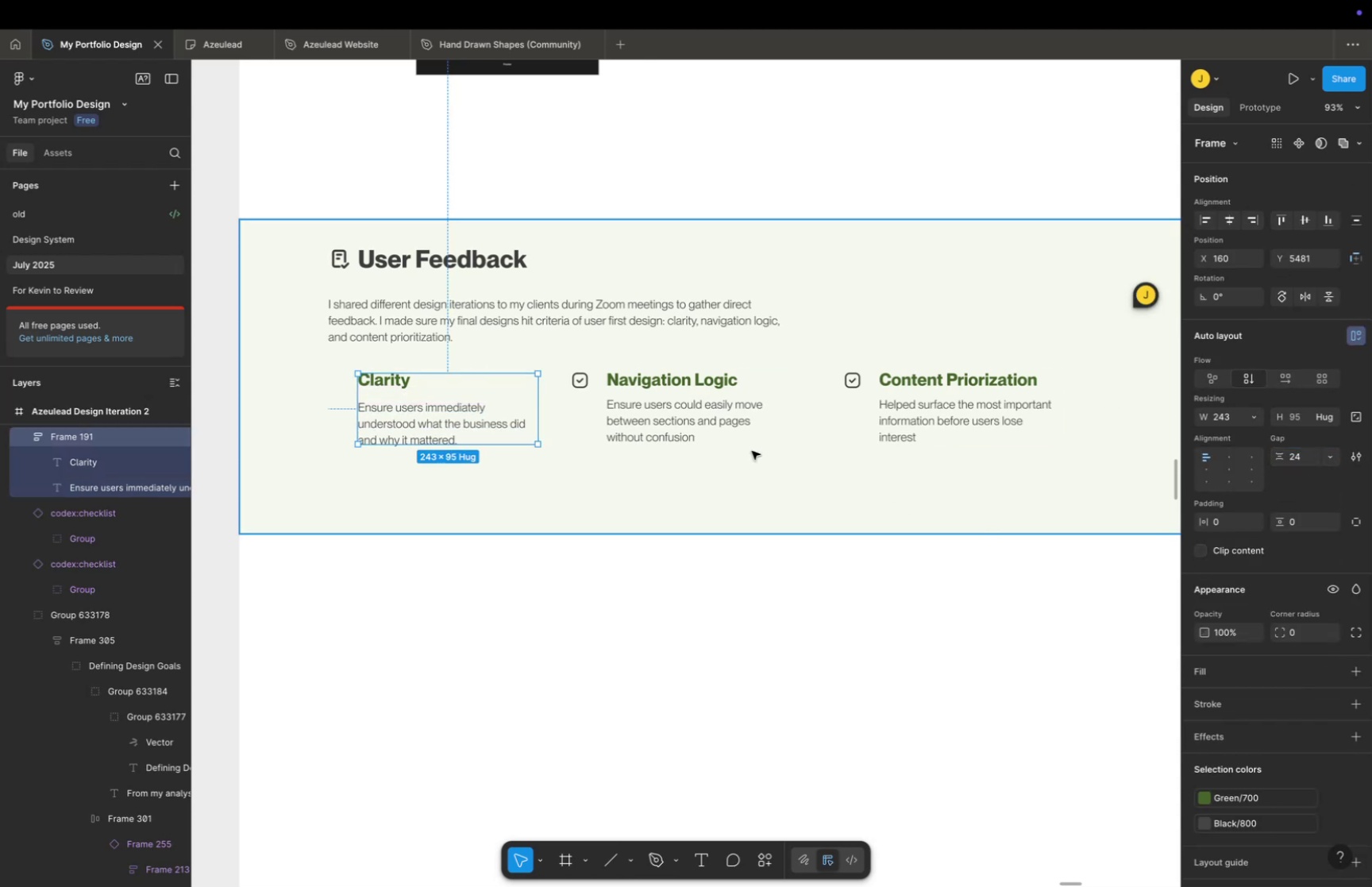 
left_click([711, 400])
 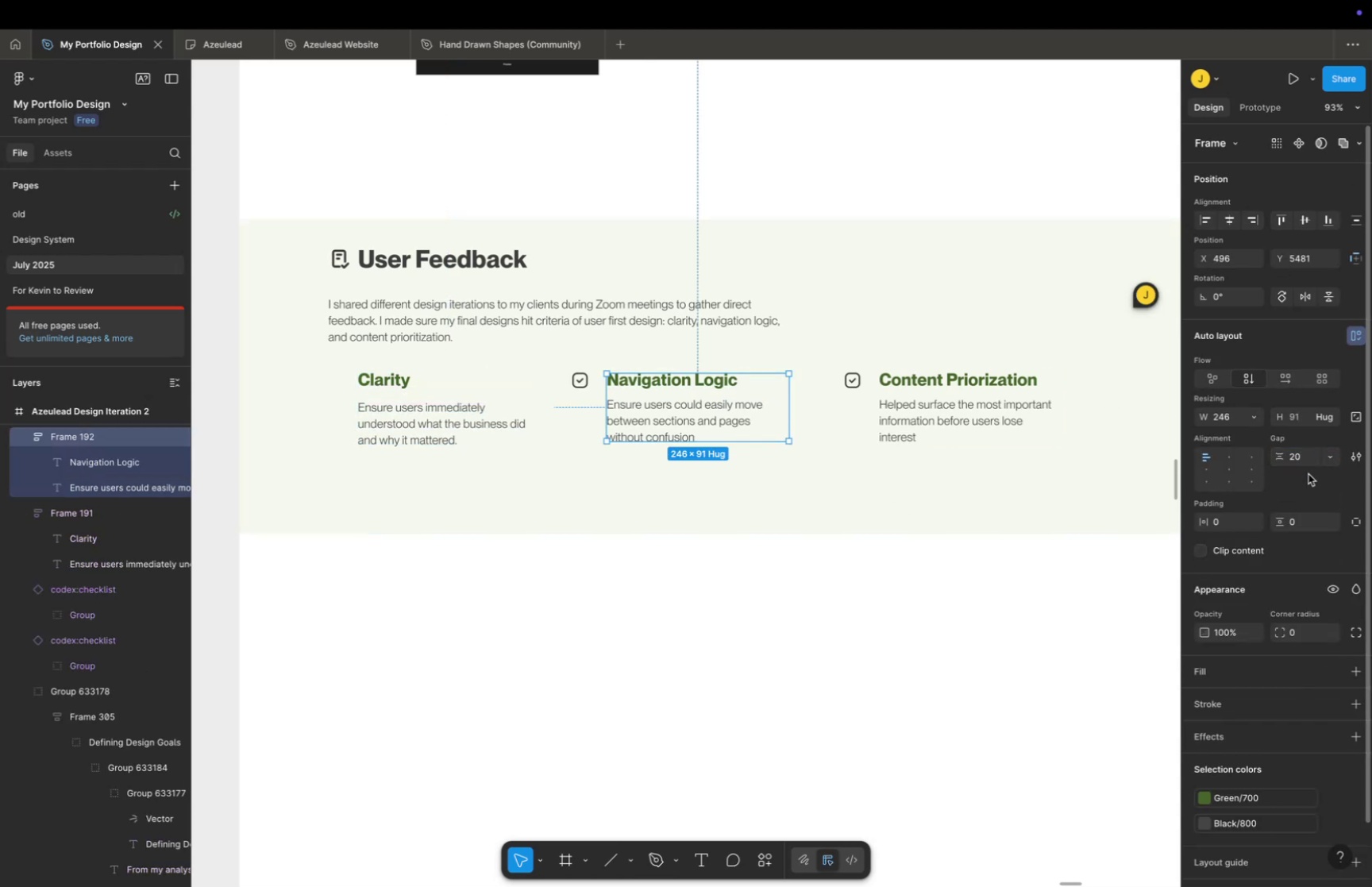 
left_click([1306, 465])
 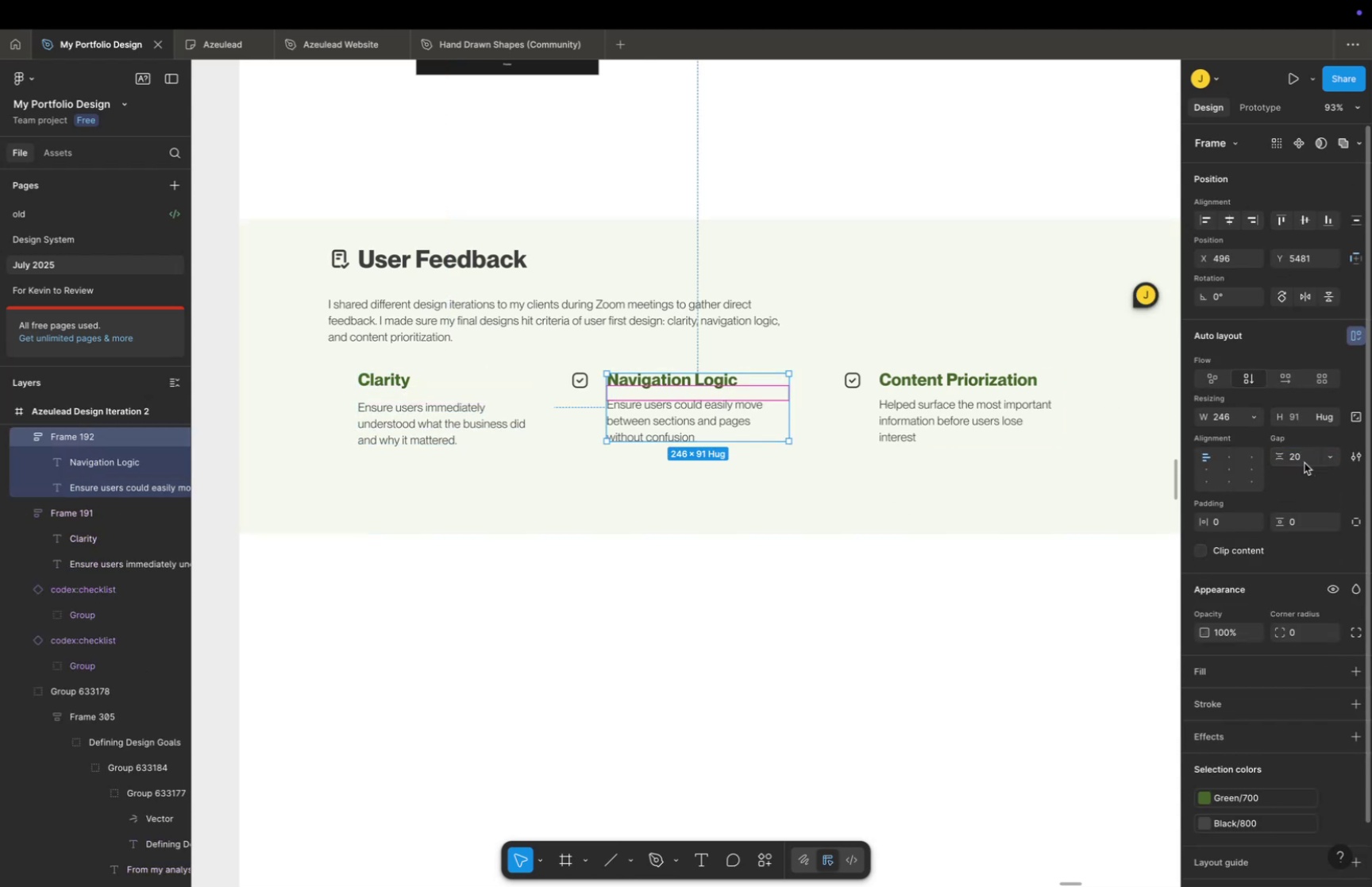 
left_click([1305, 462])
 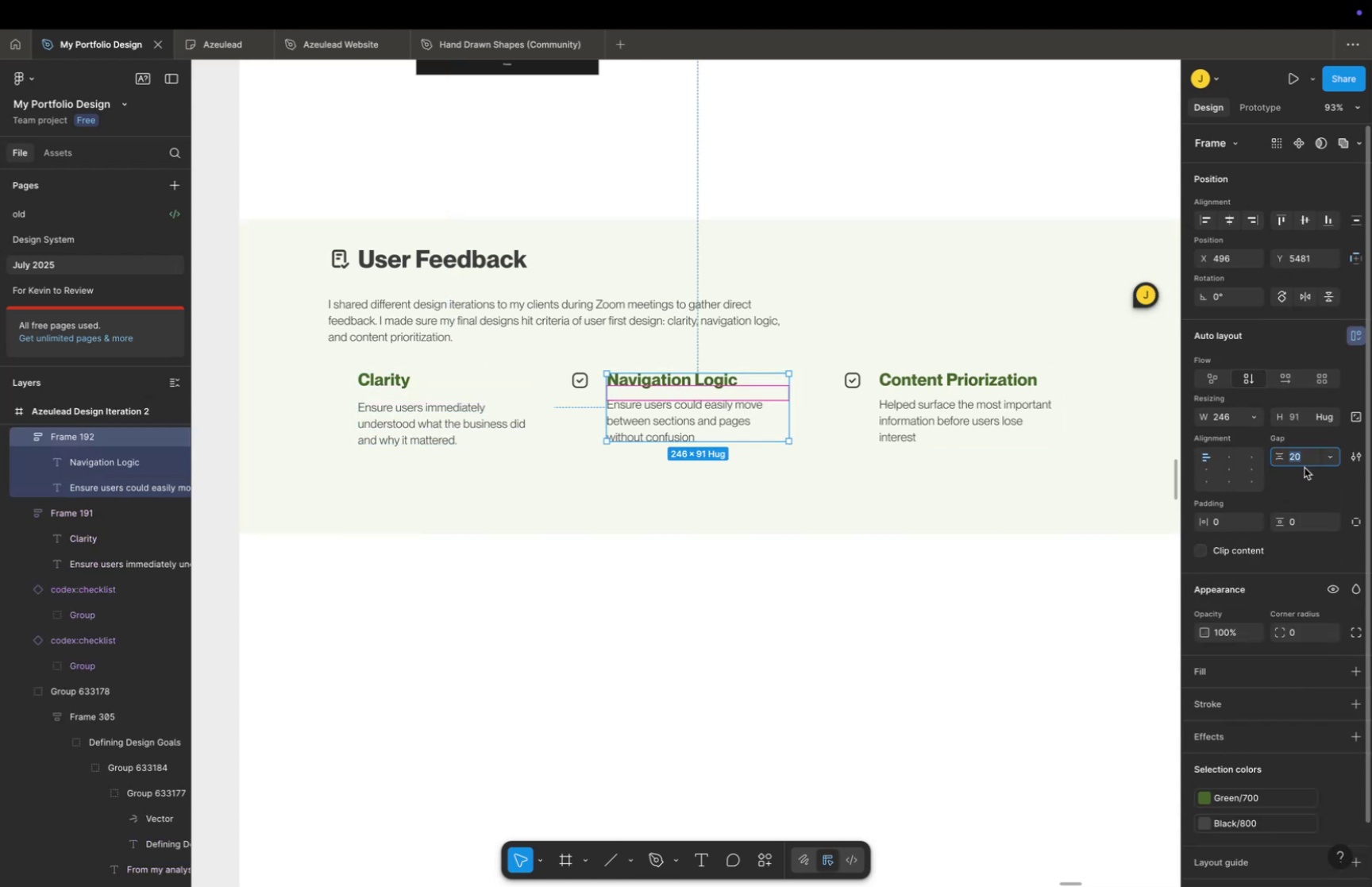 
type(24)
 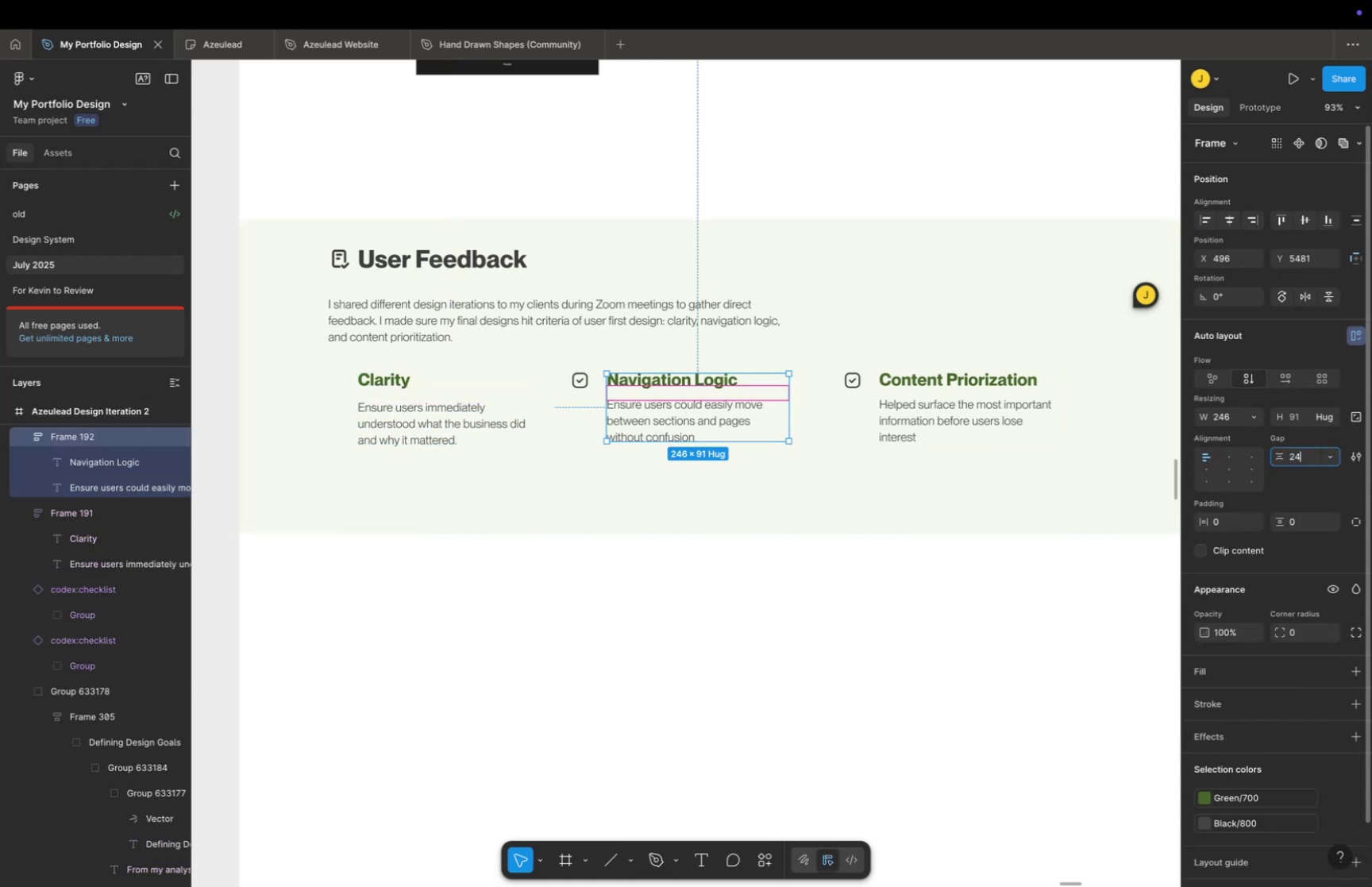 
key(Enter)
 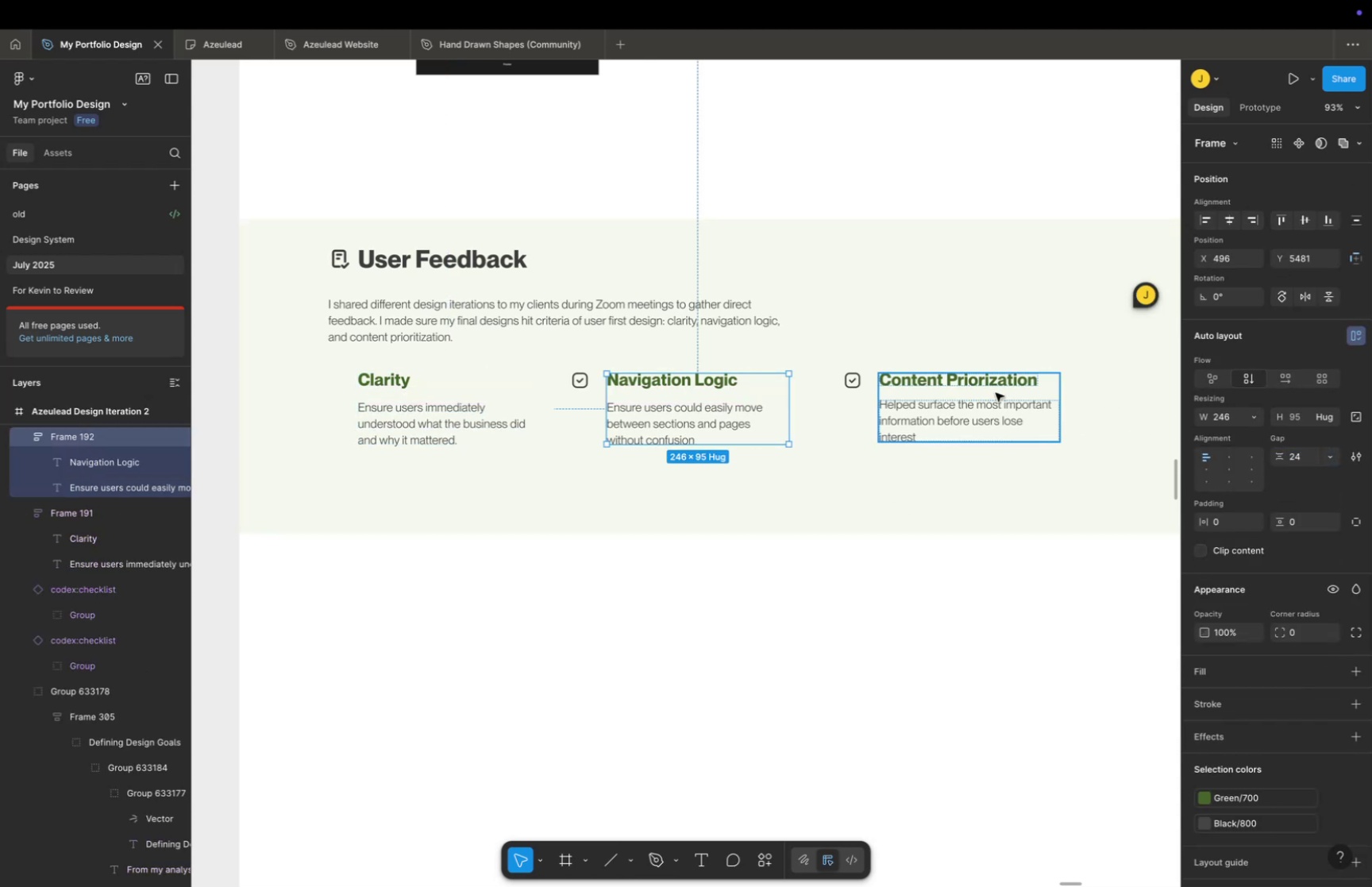 
left_click([999, 392])
 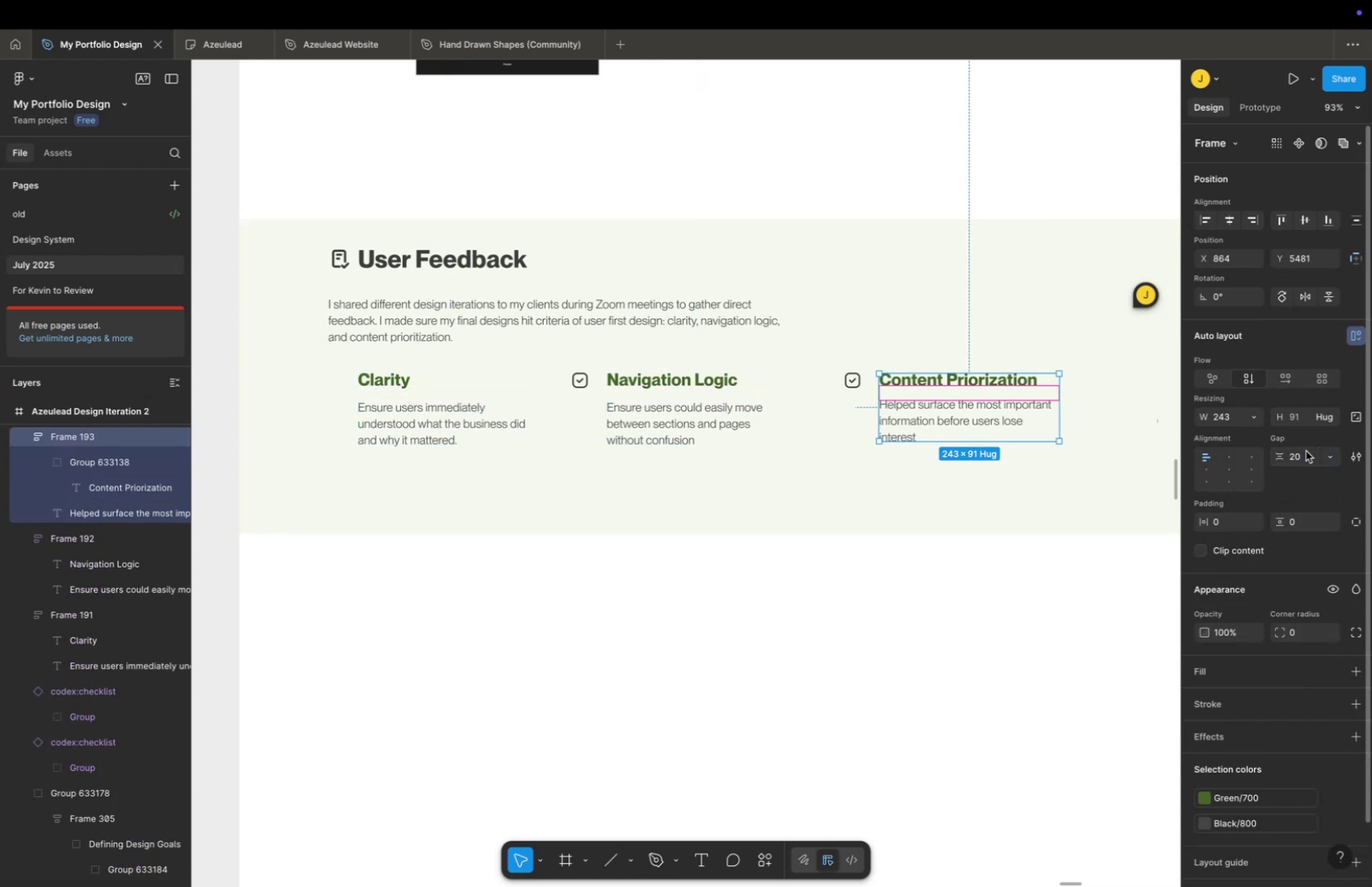 
left_click([1300, 454])
 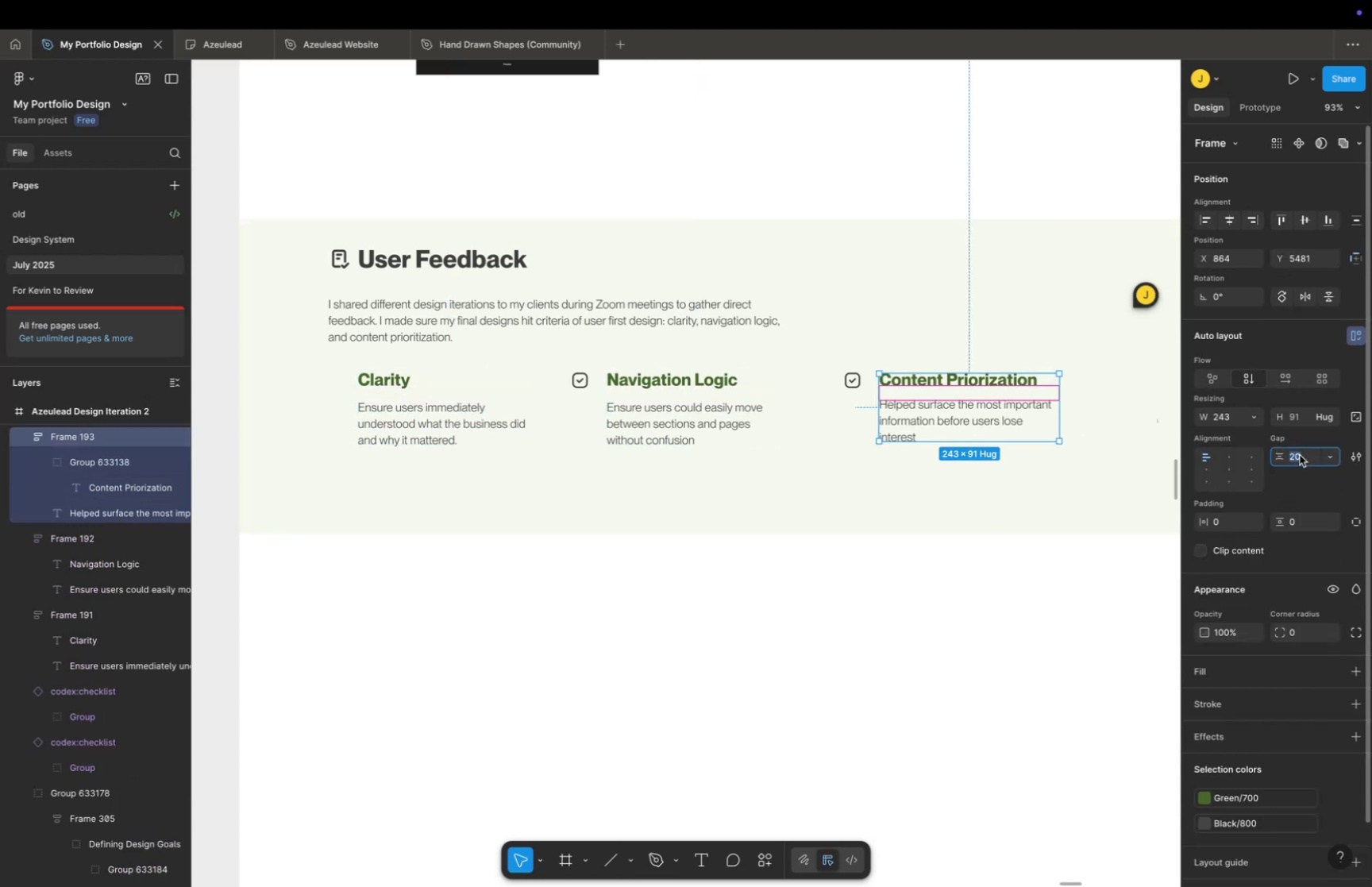 
type(24)
 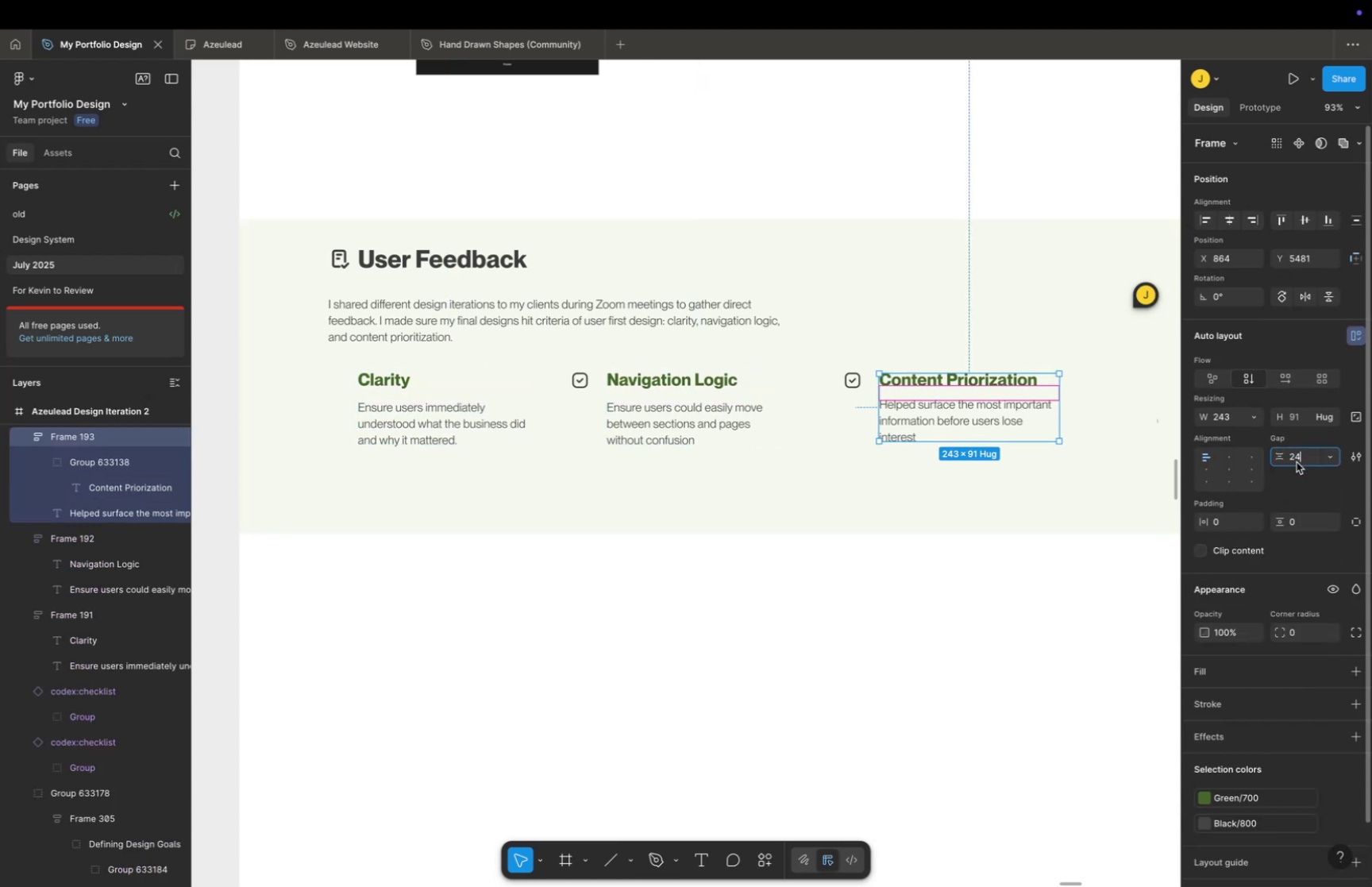 
key(Enter)
 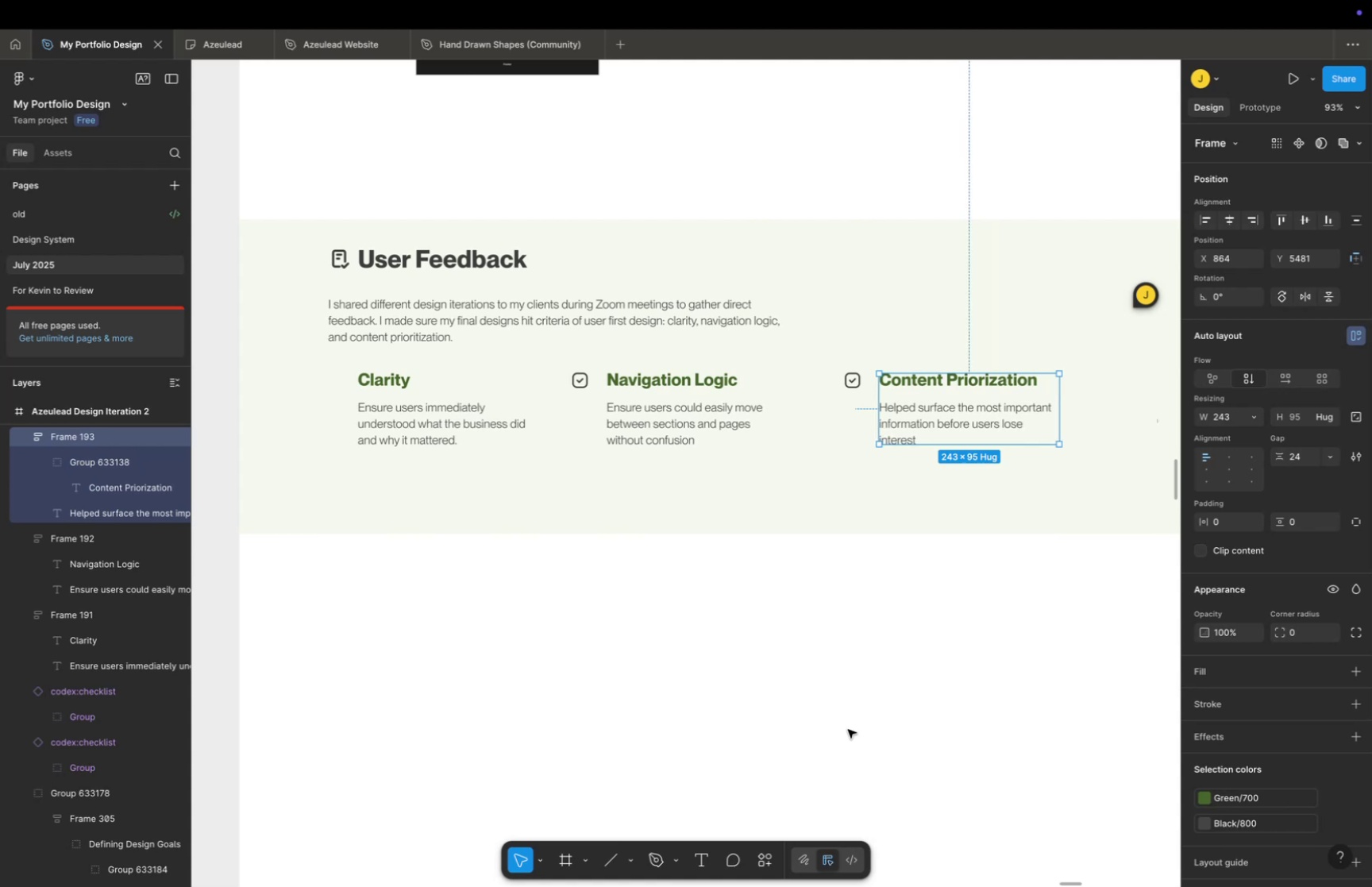 
key(Space)
 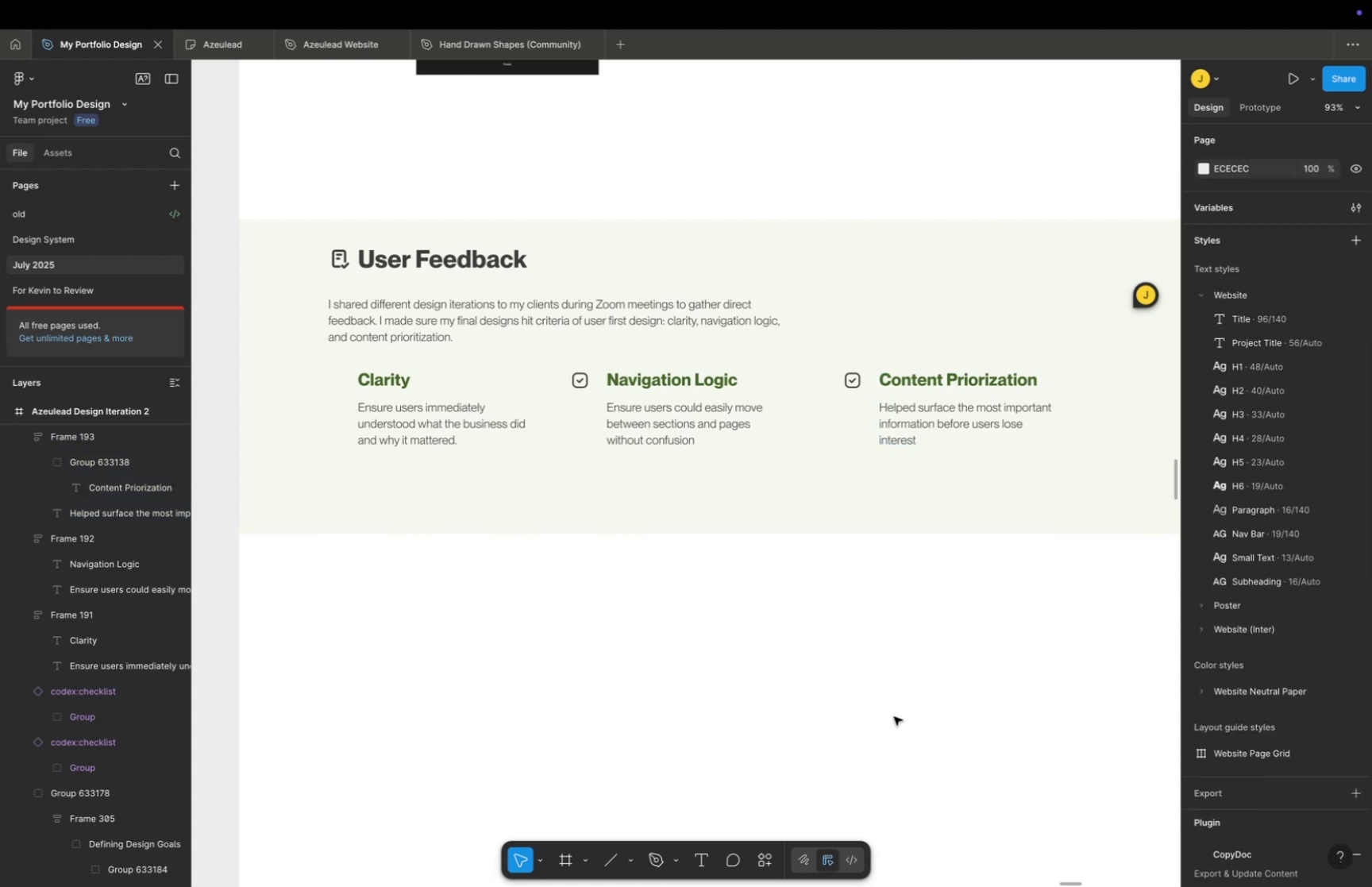 
left_click_drag(start_coordinate=[894, 705], to_coordinate=[883, 676])
 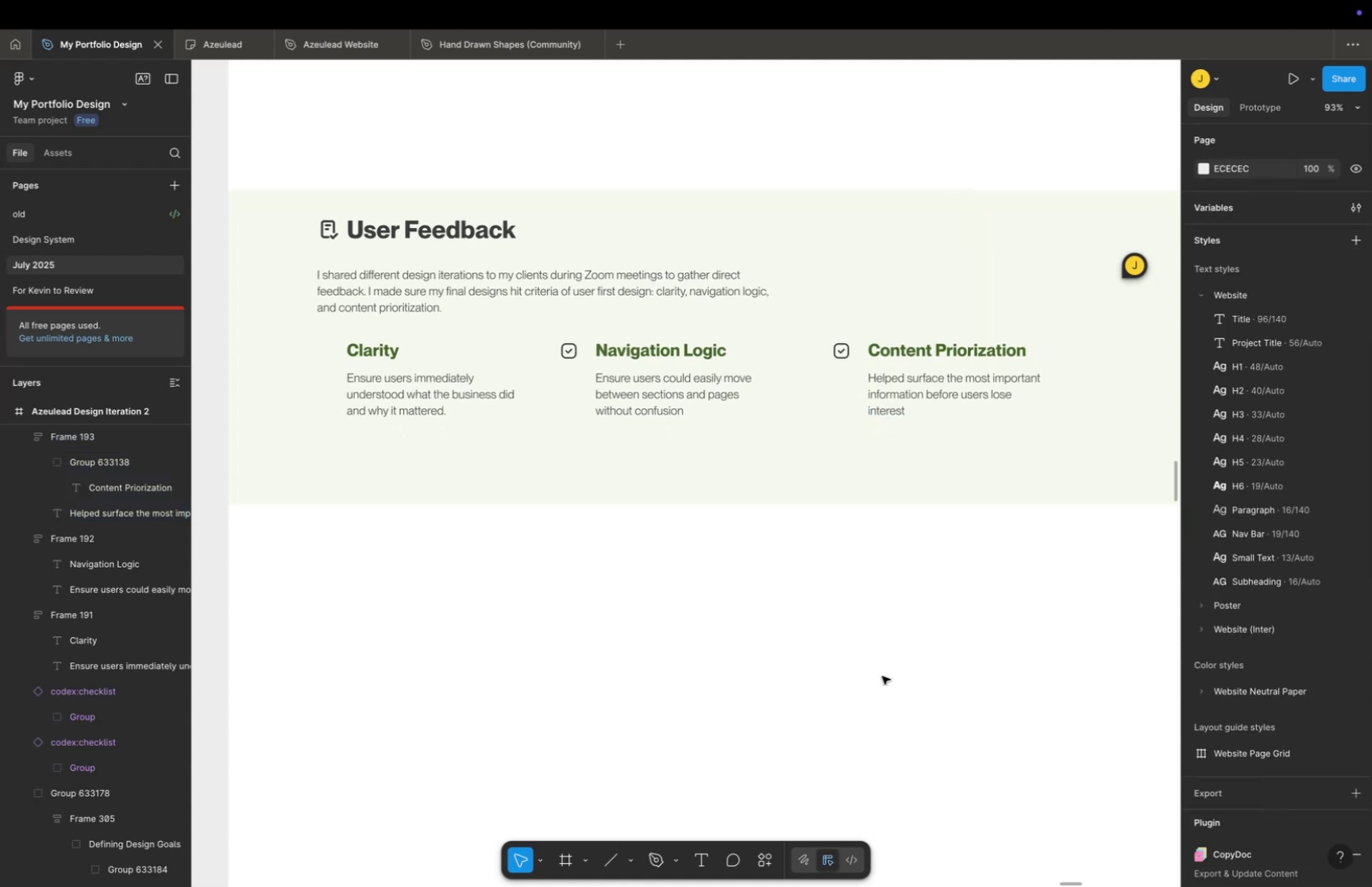 
key(Meta+CommandLeft)
 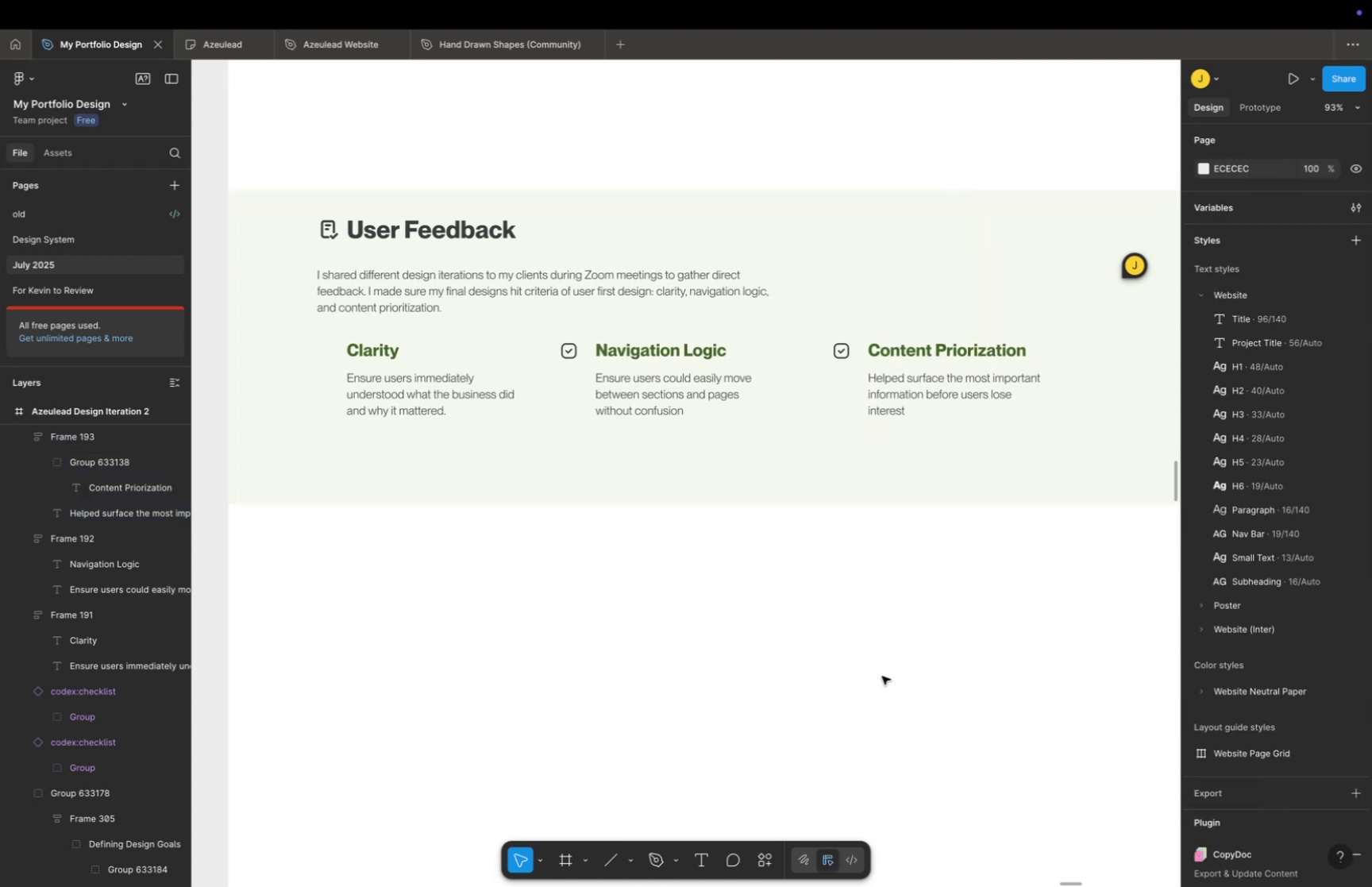 
scroll: coordinate [884, 673], scroll_direction: down, amount: 4.0
 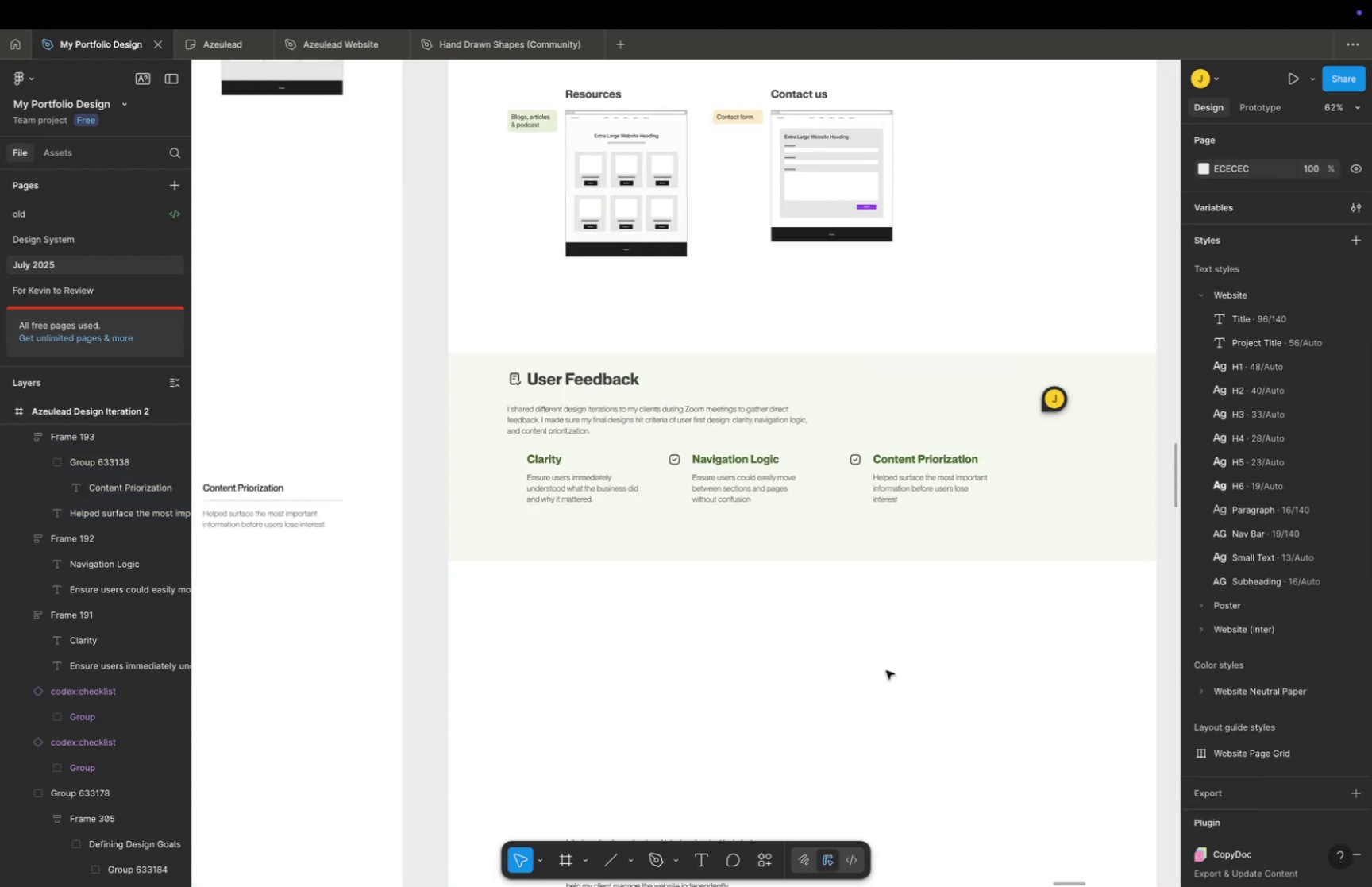 
hold_key(key=Space, duration=0.37)
 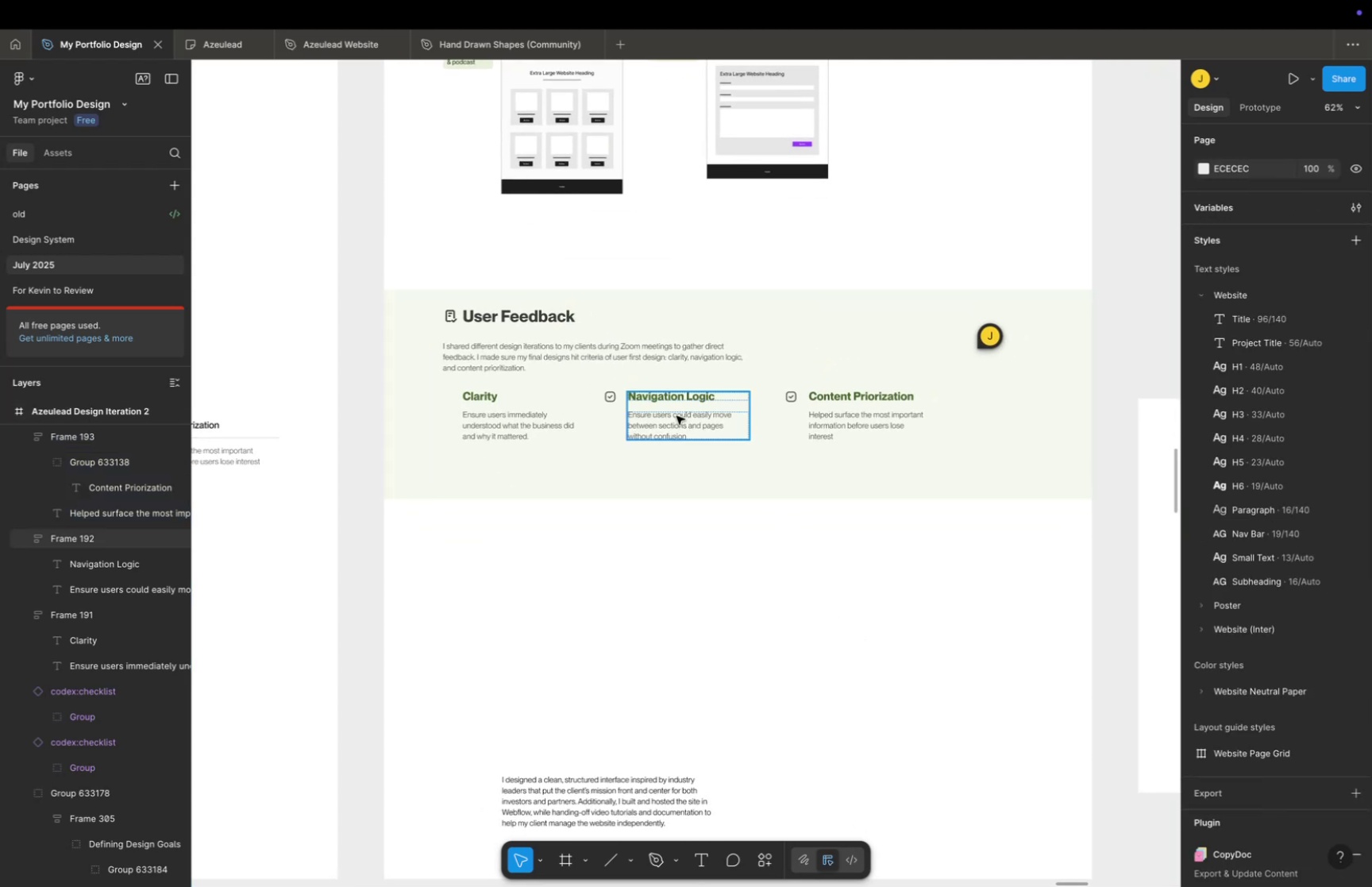 
left_click_drag(start_coordinate=[885, 668], to_coordinate=[821, 605])
 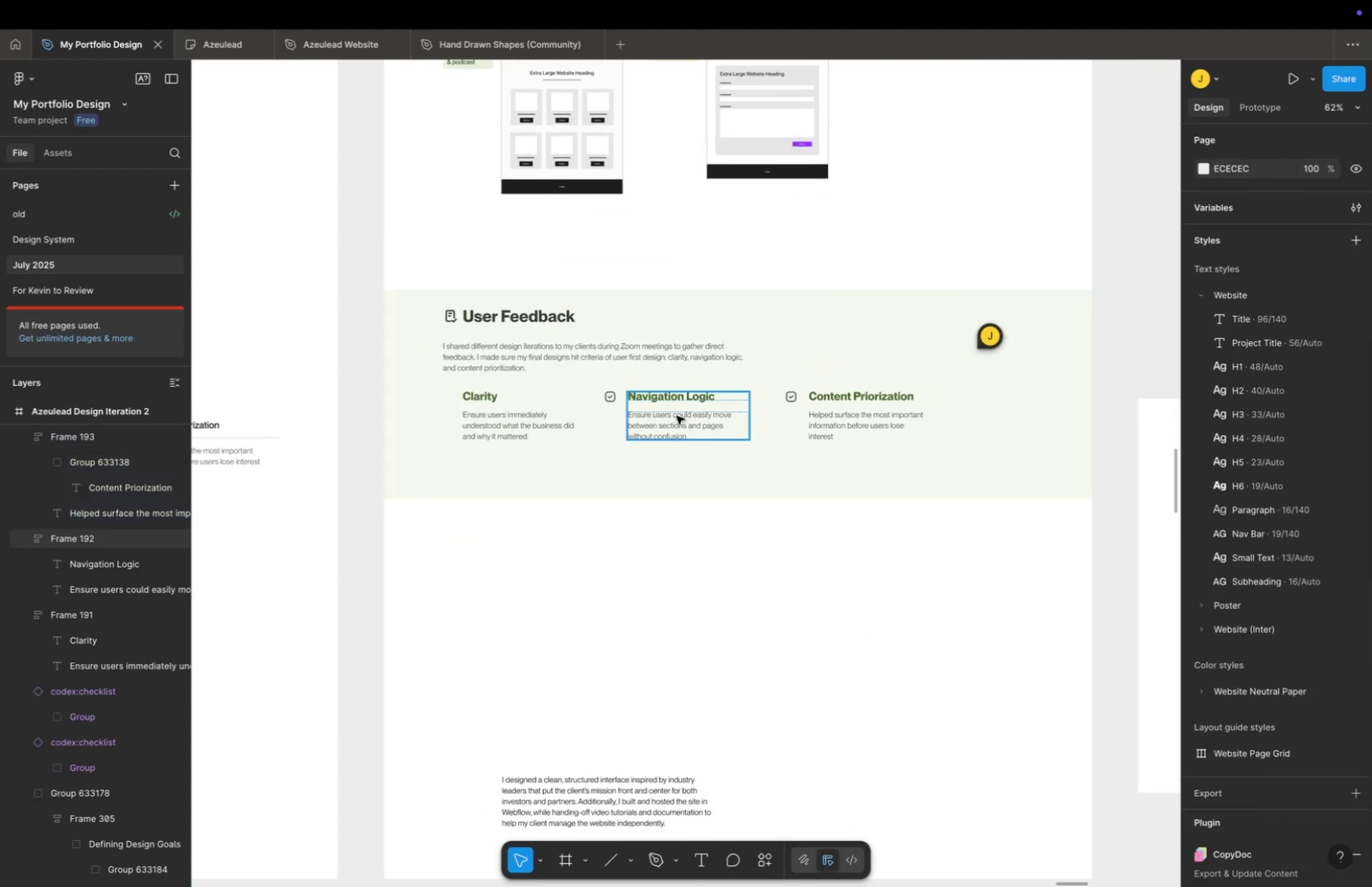 
key(Space)
 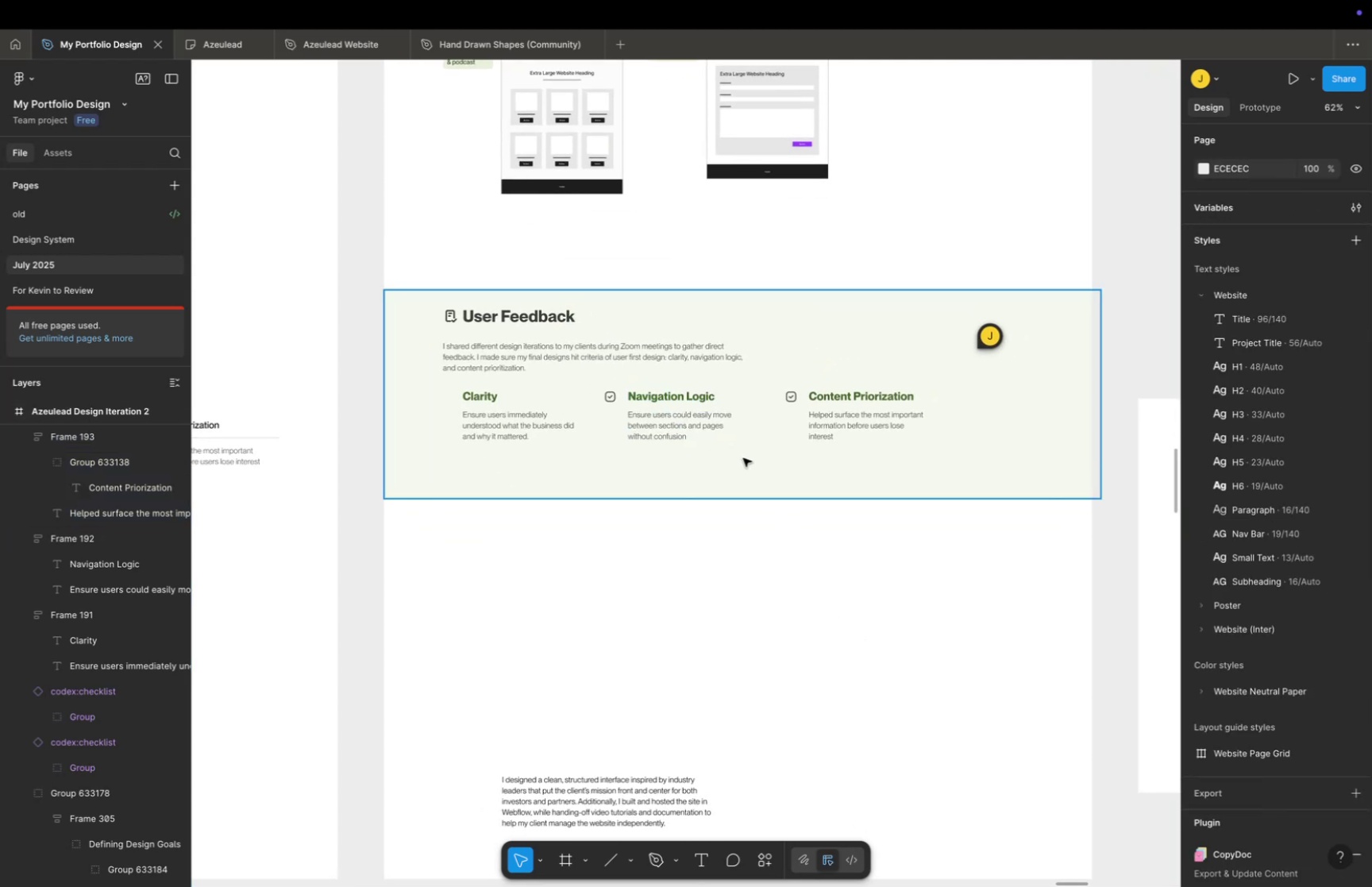 
scroll: coordinate [743, 457], scroll_direction: up, amount: 2.0
 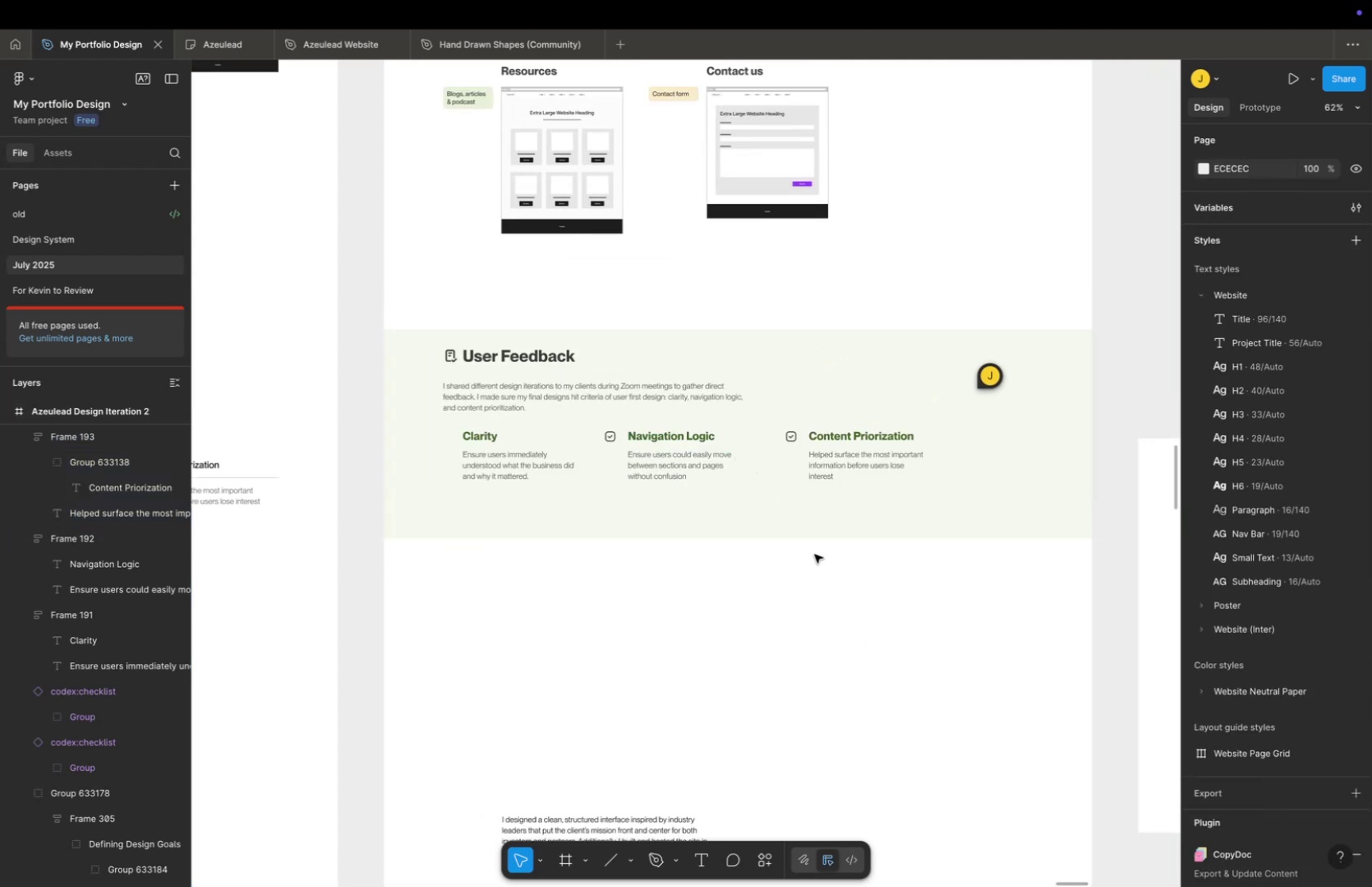 
hold_key(key=CommandLeft, duration=0.58)
scroll: coordinate [846, 507], scroll_direction: up, amount: 16.0
 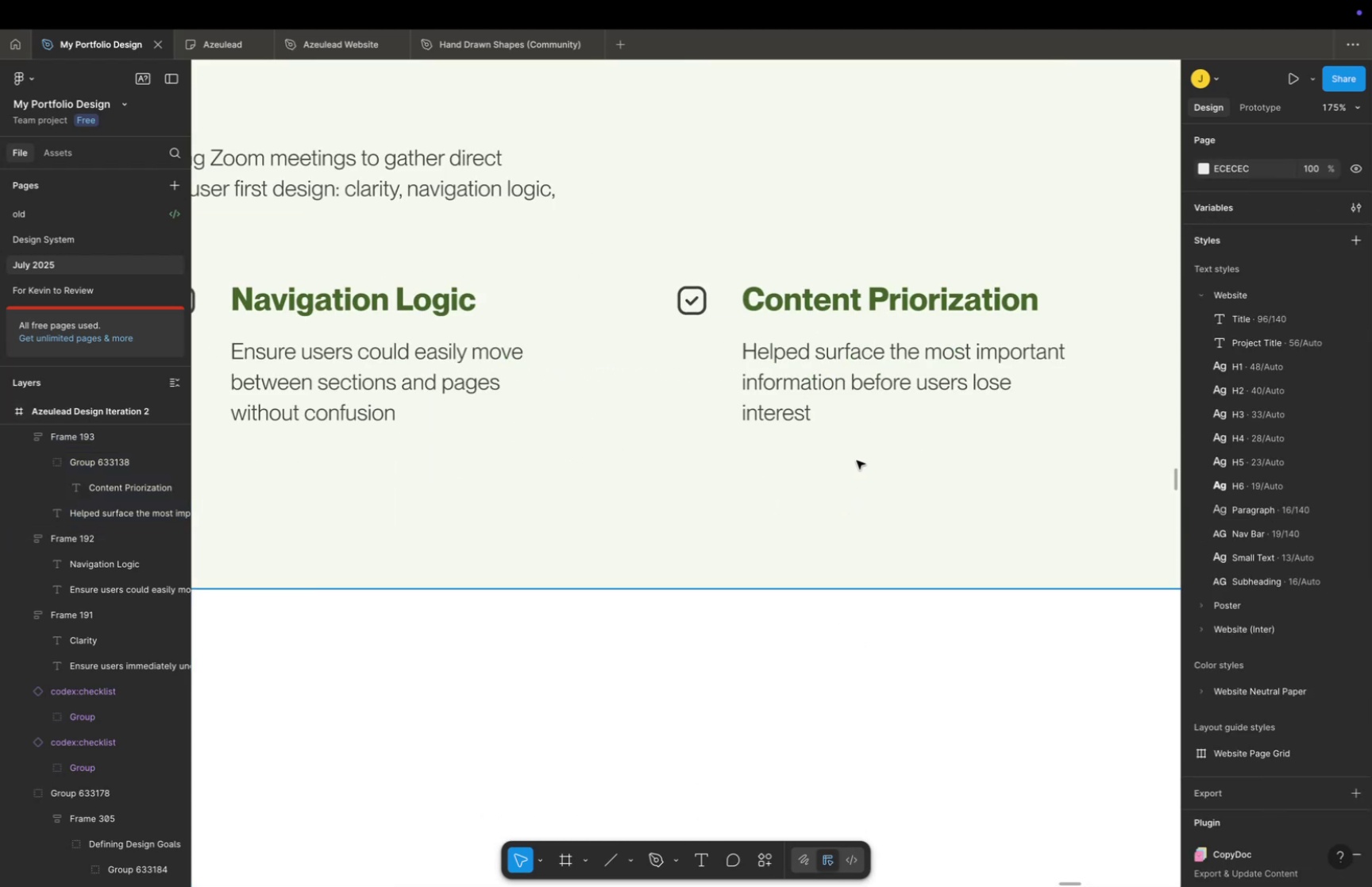 
key(Space)
 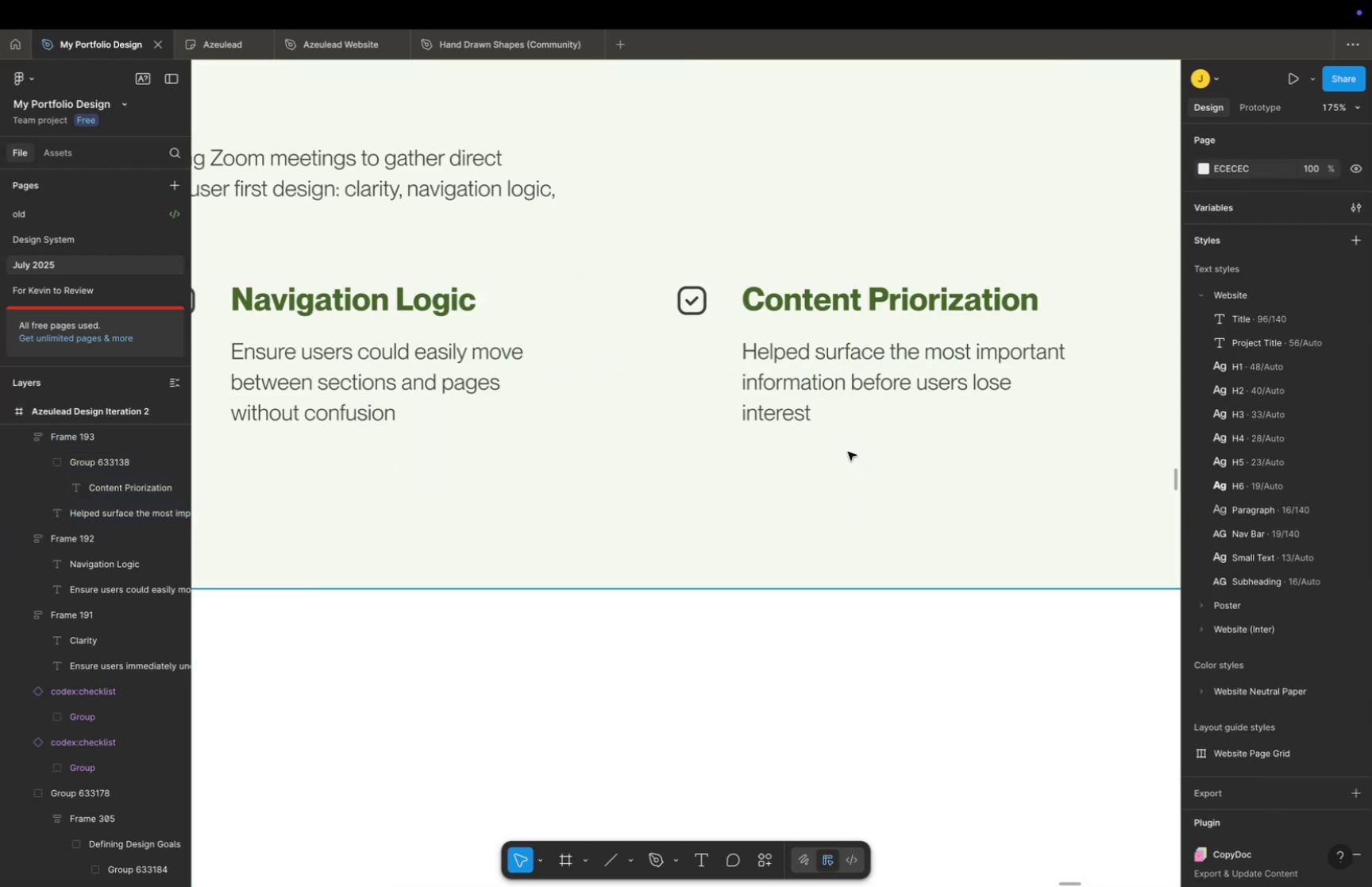 
left_click_drag(start_coordinate=[845, 452], to_coordinate=[779, 519])
 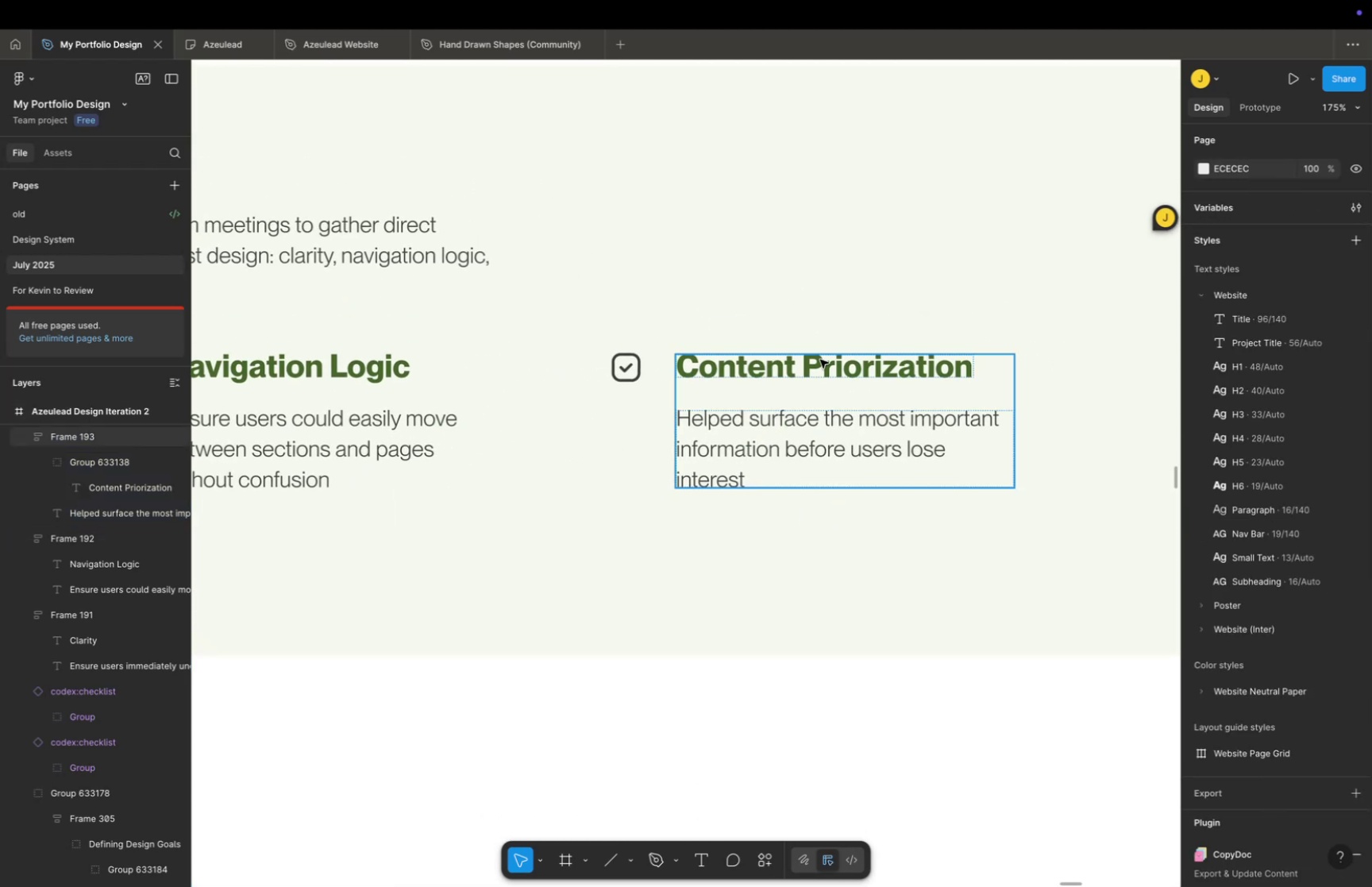 
double_click([820, 359])
 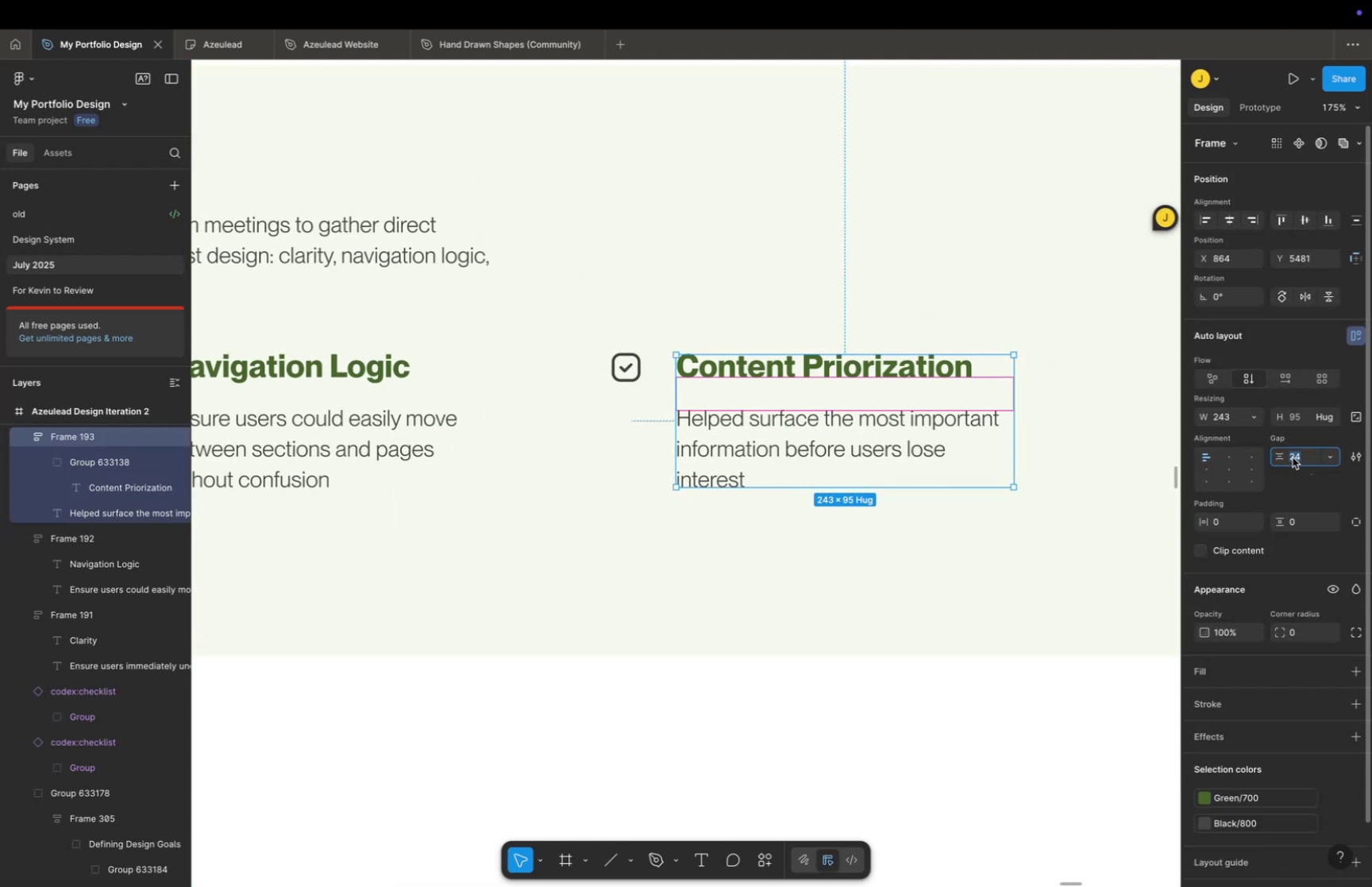 
type(20)
 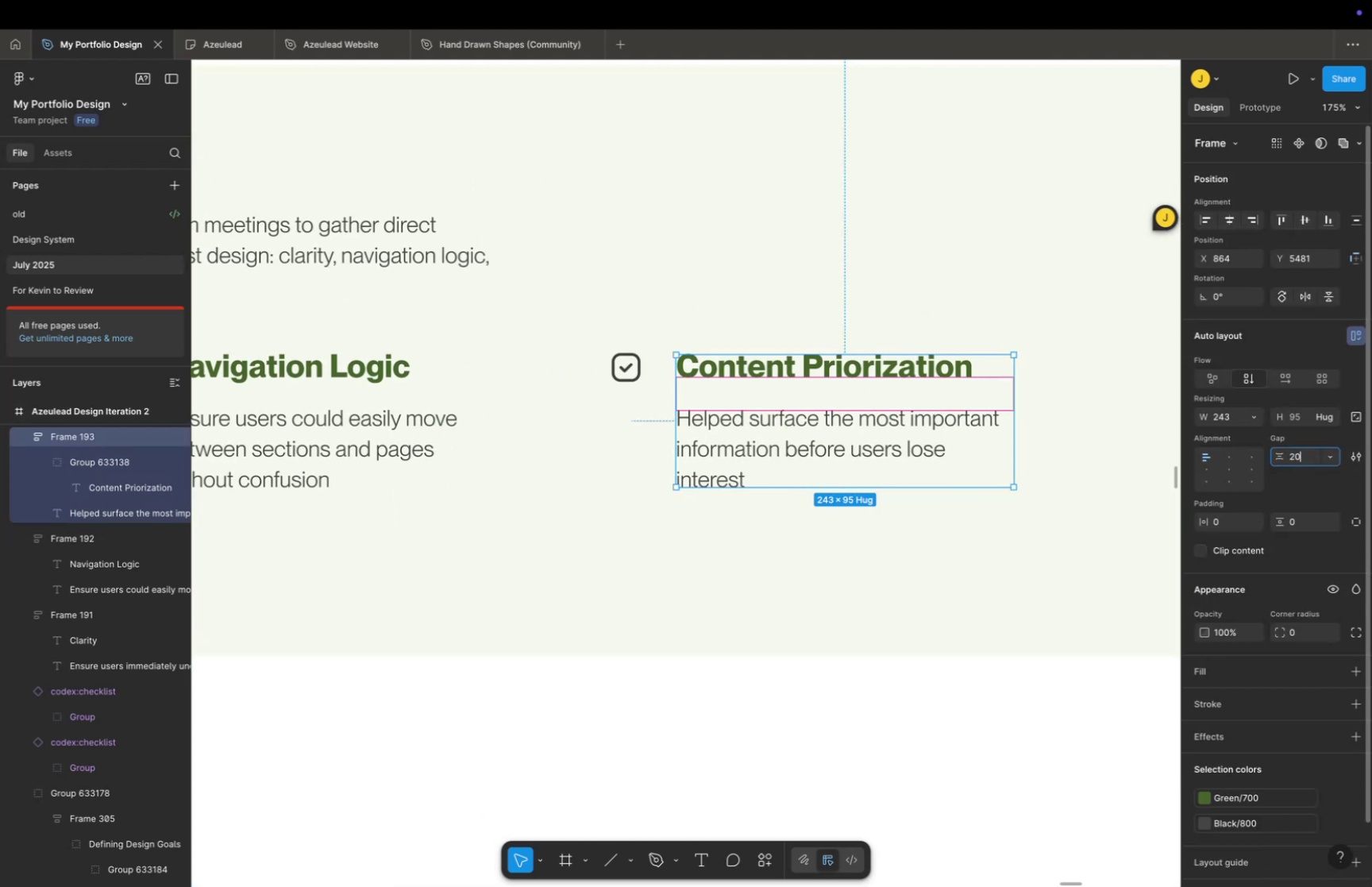 
key(Enter)
 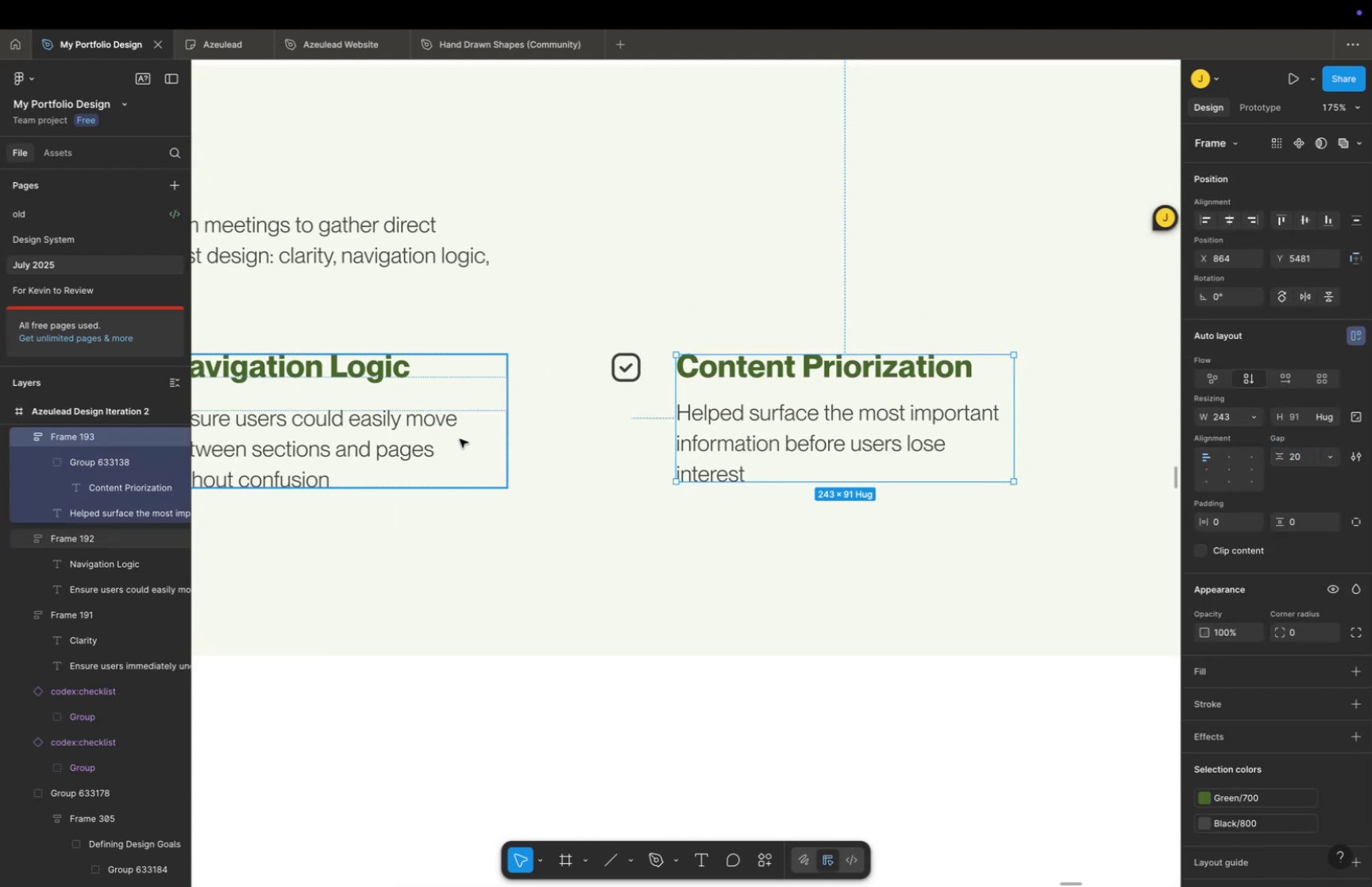 
left_click([464, 425])
 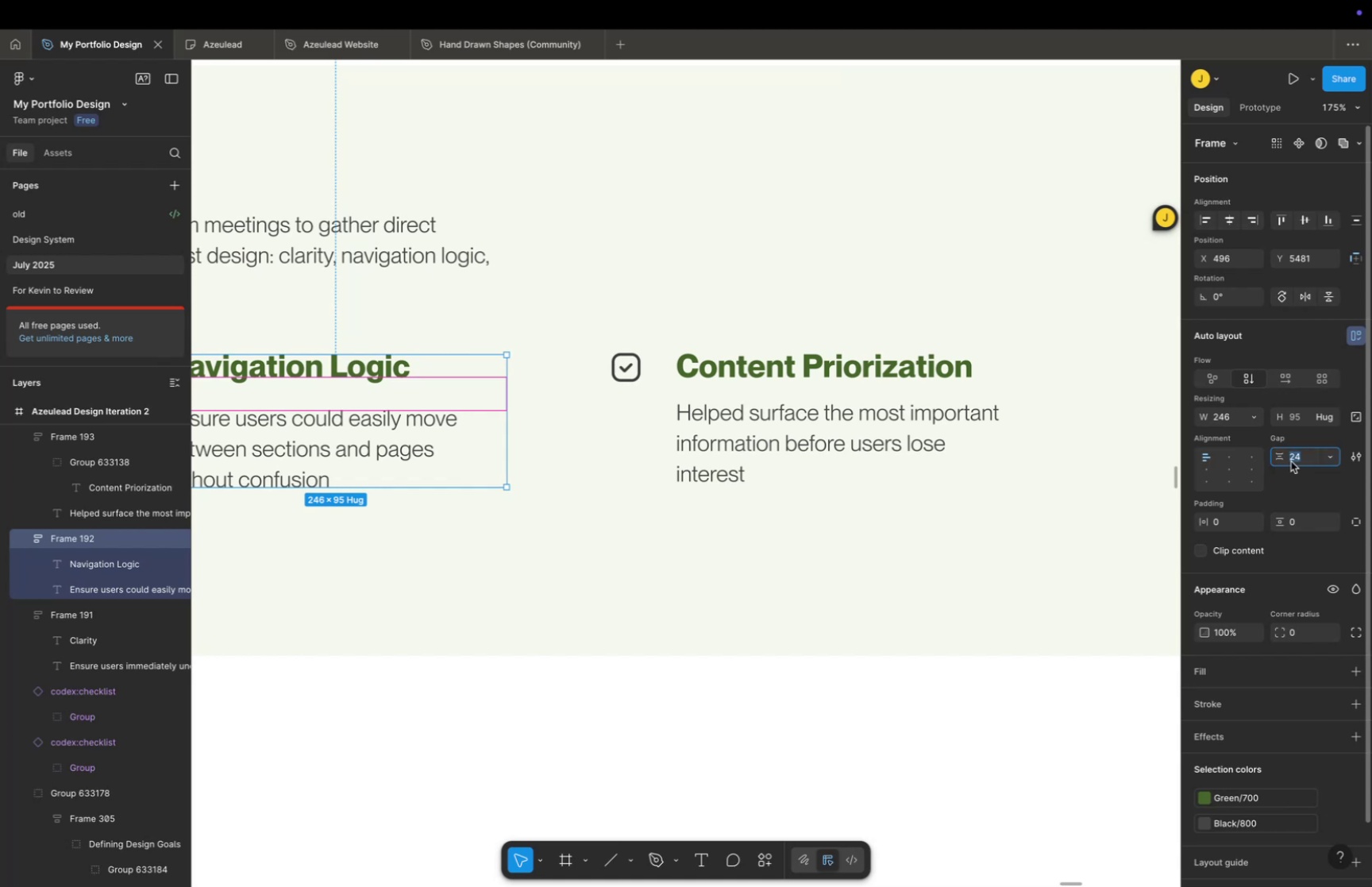 
type(20)
 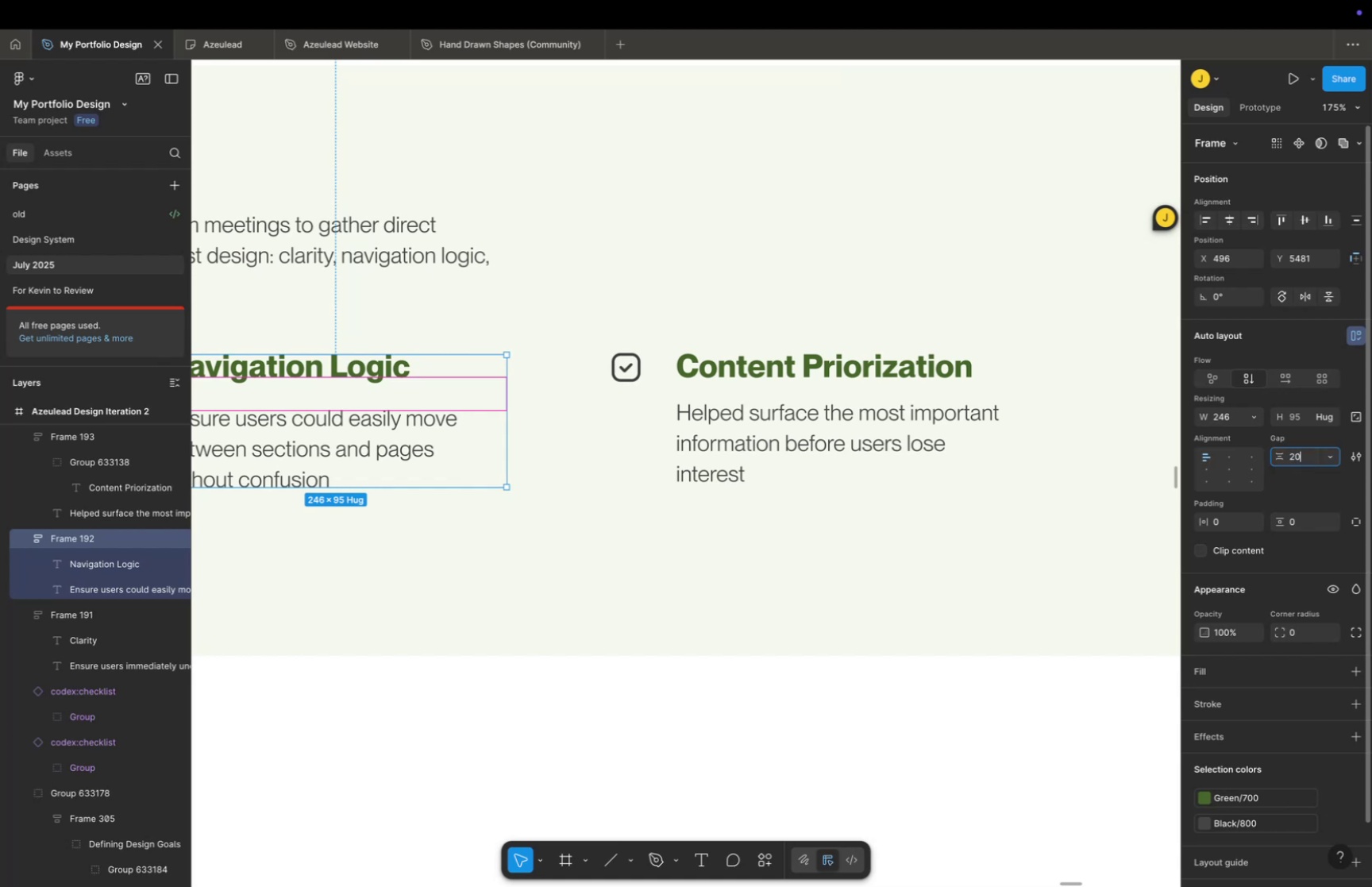 
key(Enter)
 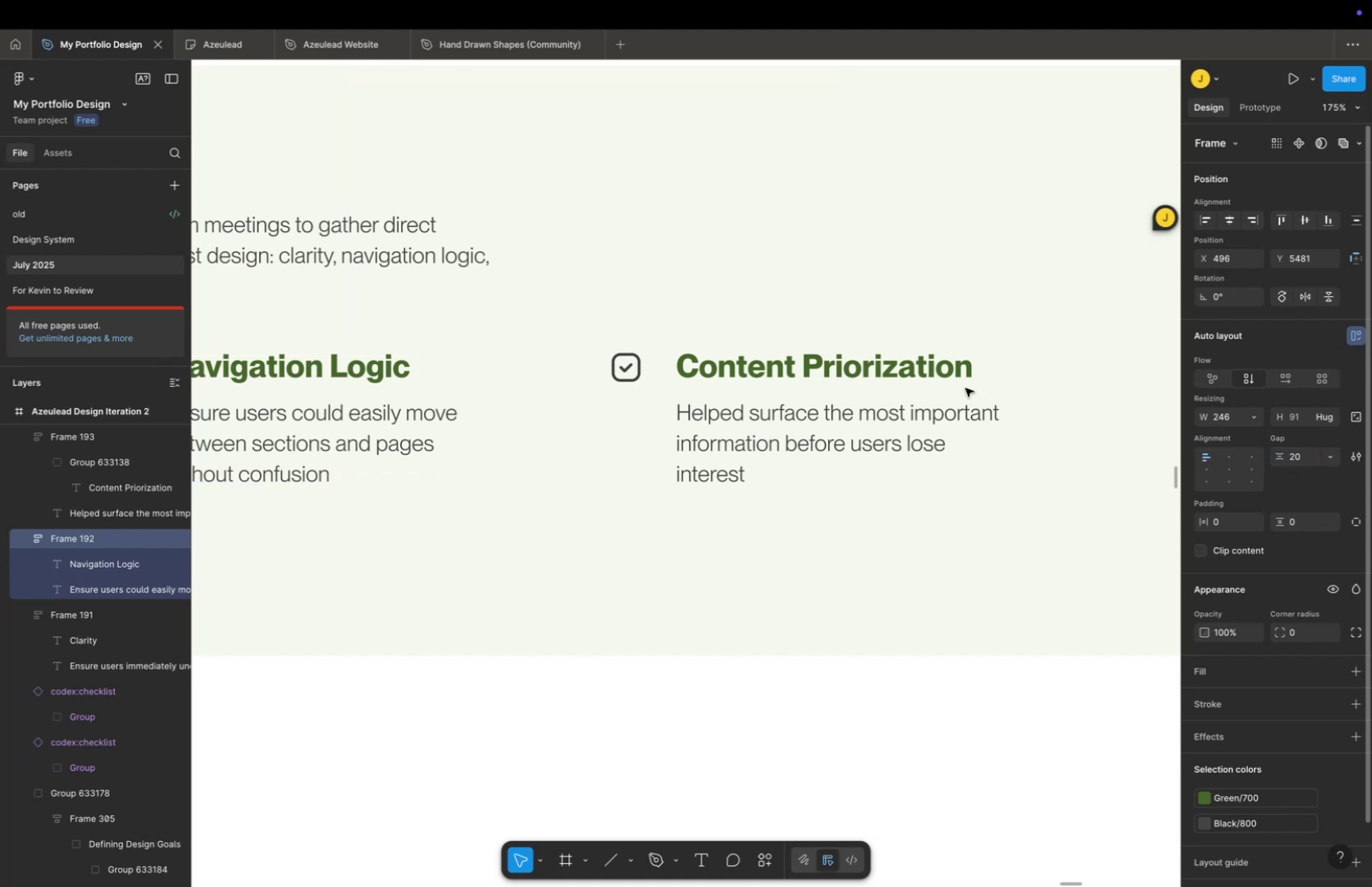 
hold_key(key=ShiftLeft, duration=0.73)
scroll: coordinate [495, 427], scroll_direction: up, amount: 27.0
 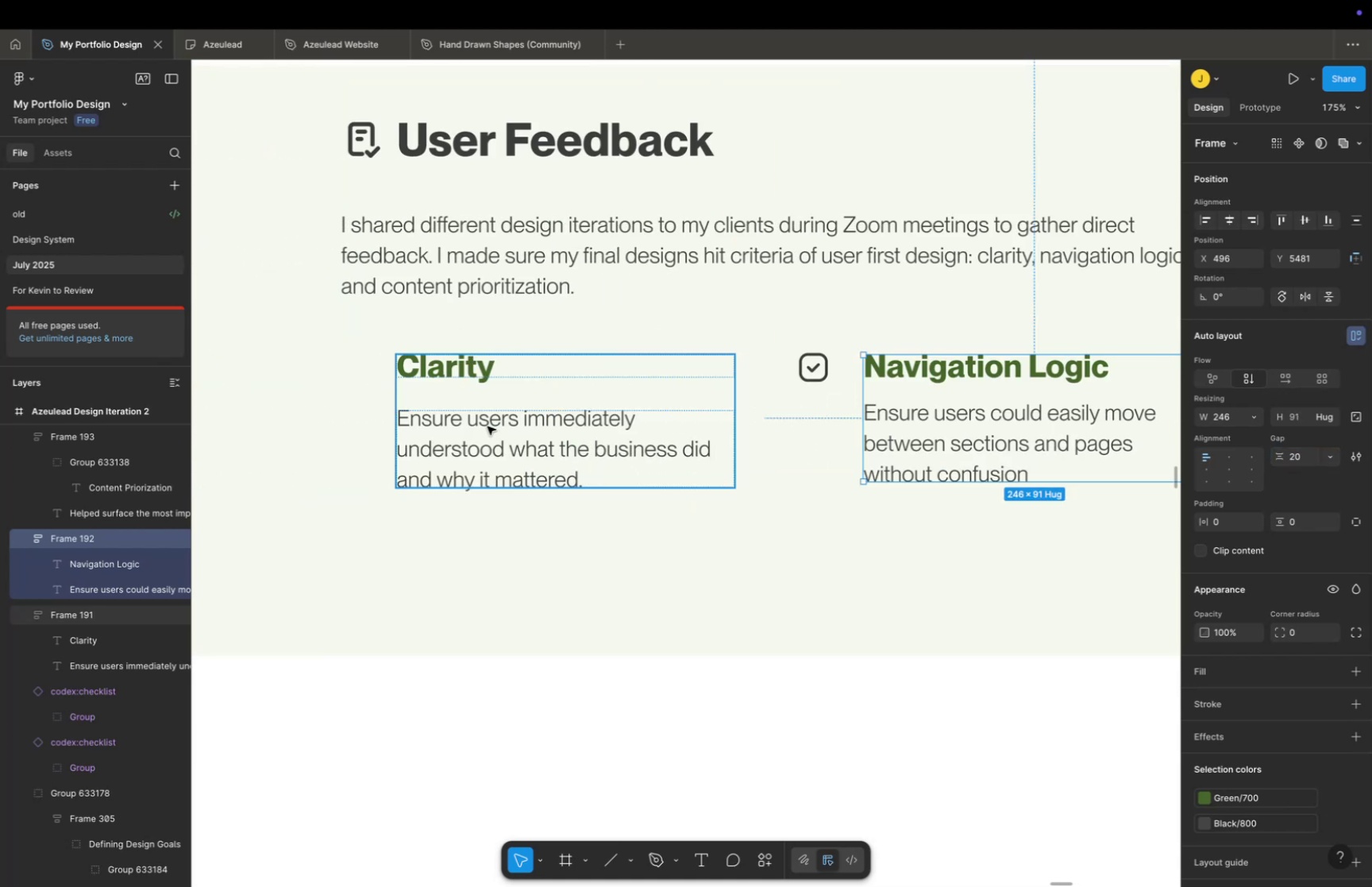 
left_click([488, 426])
 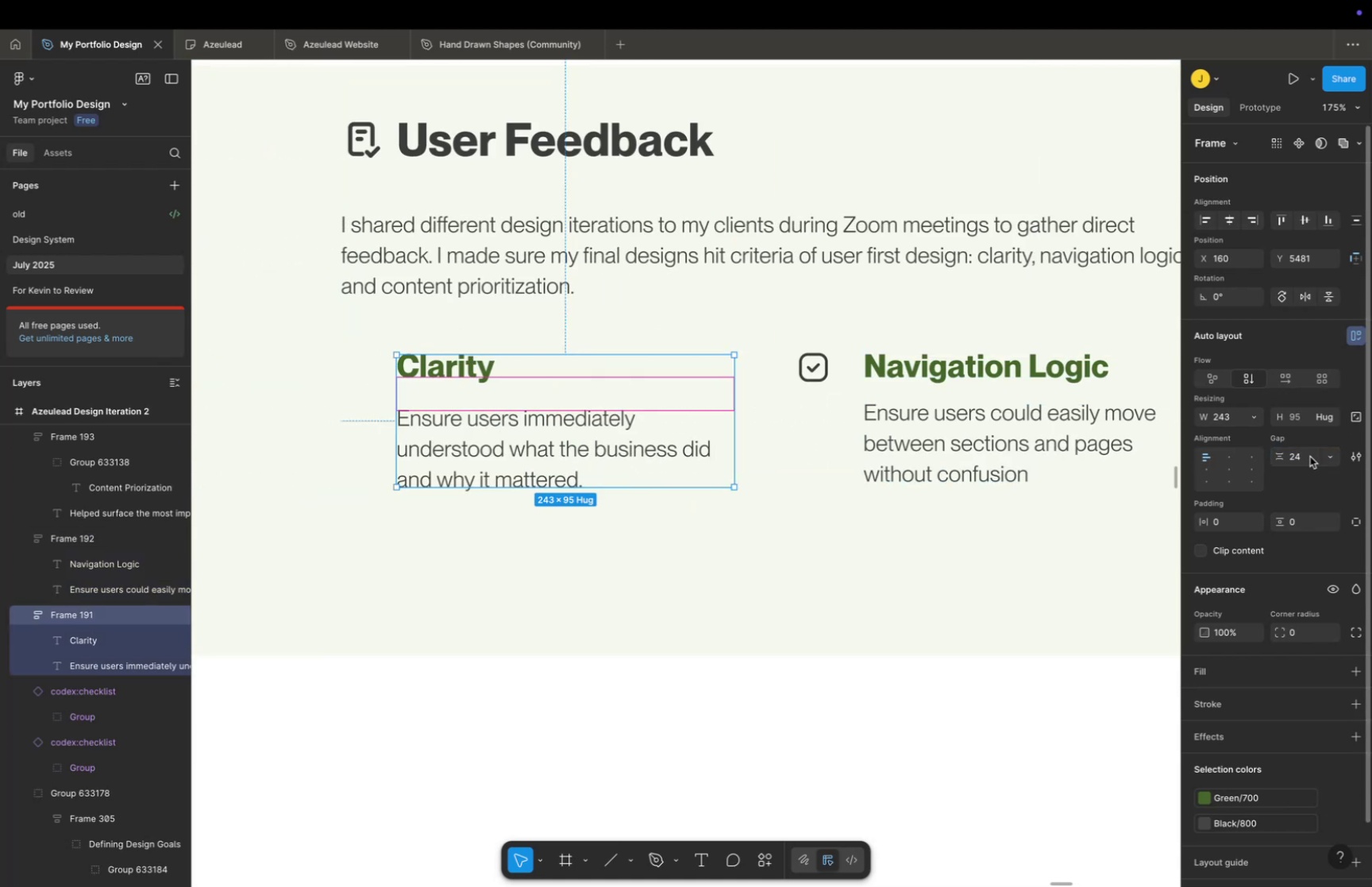 
left_click([1310, 456])
 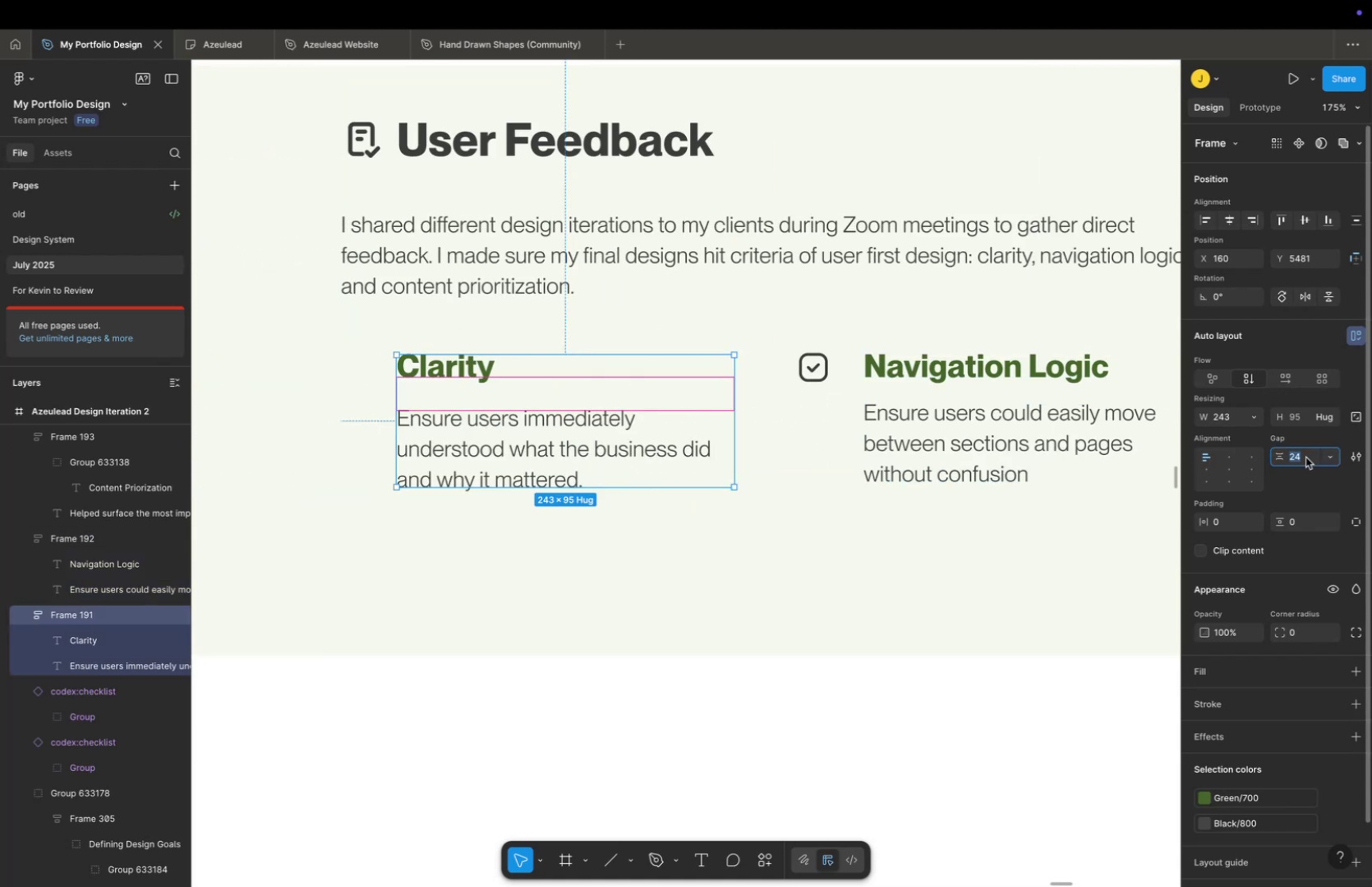 
type(20)
 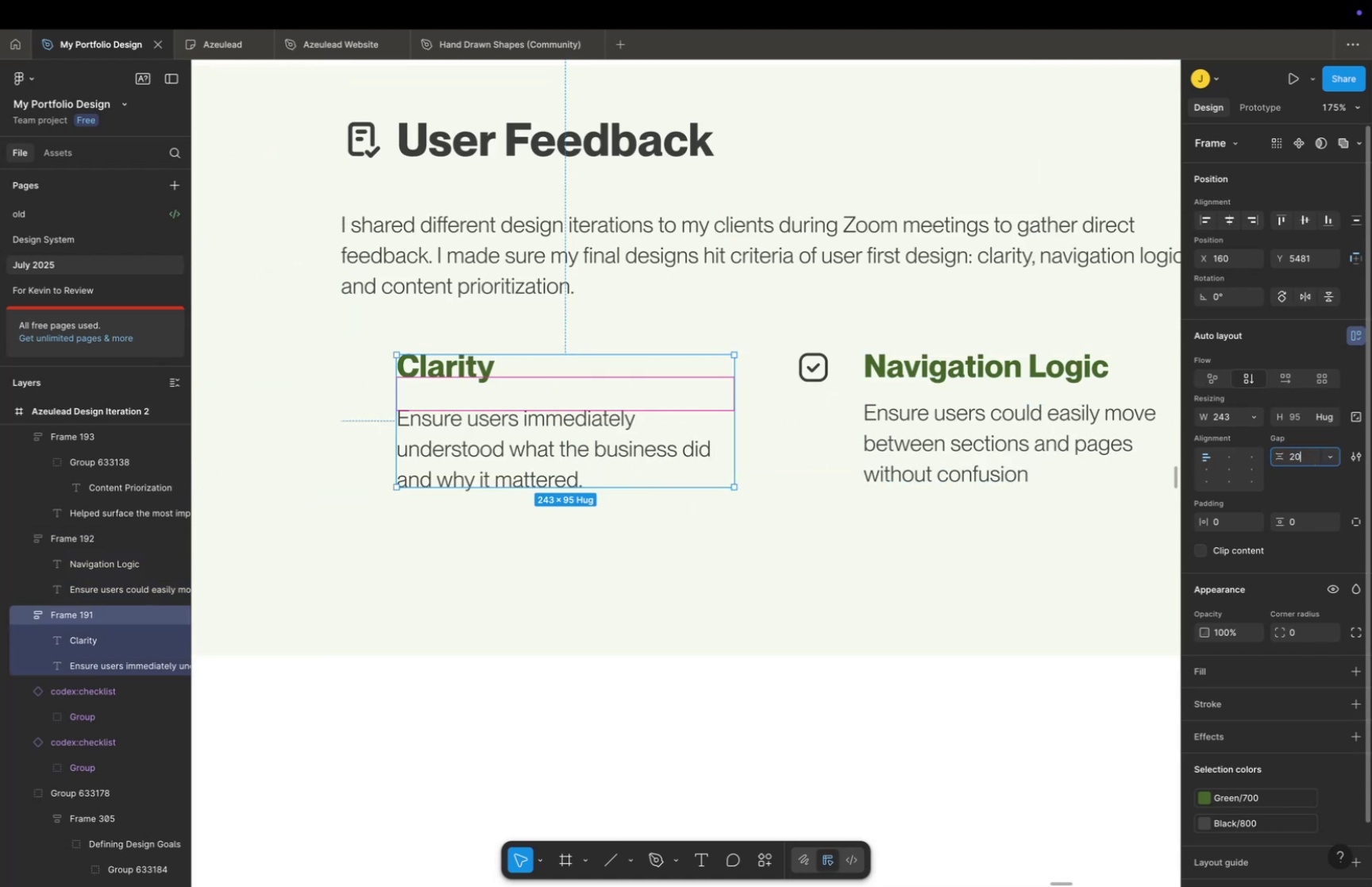 
key(Enter)
 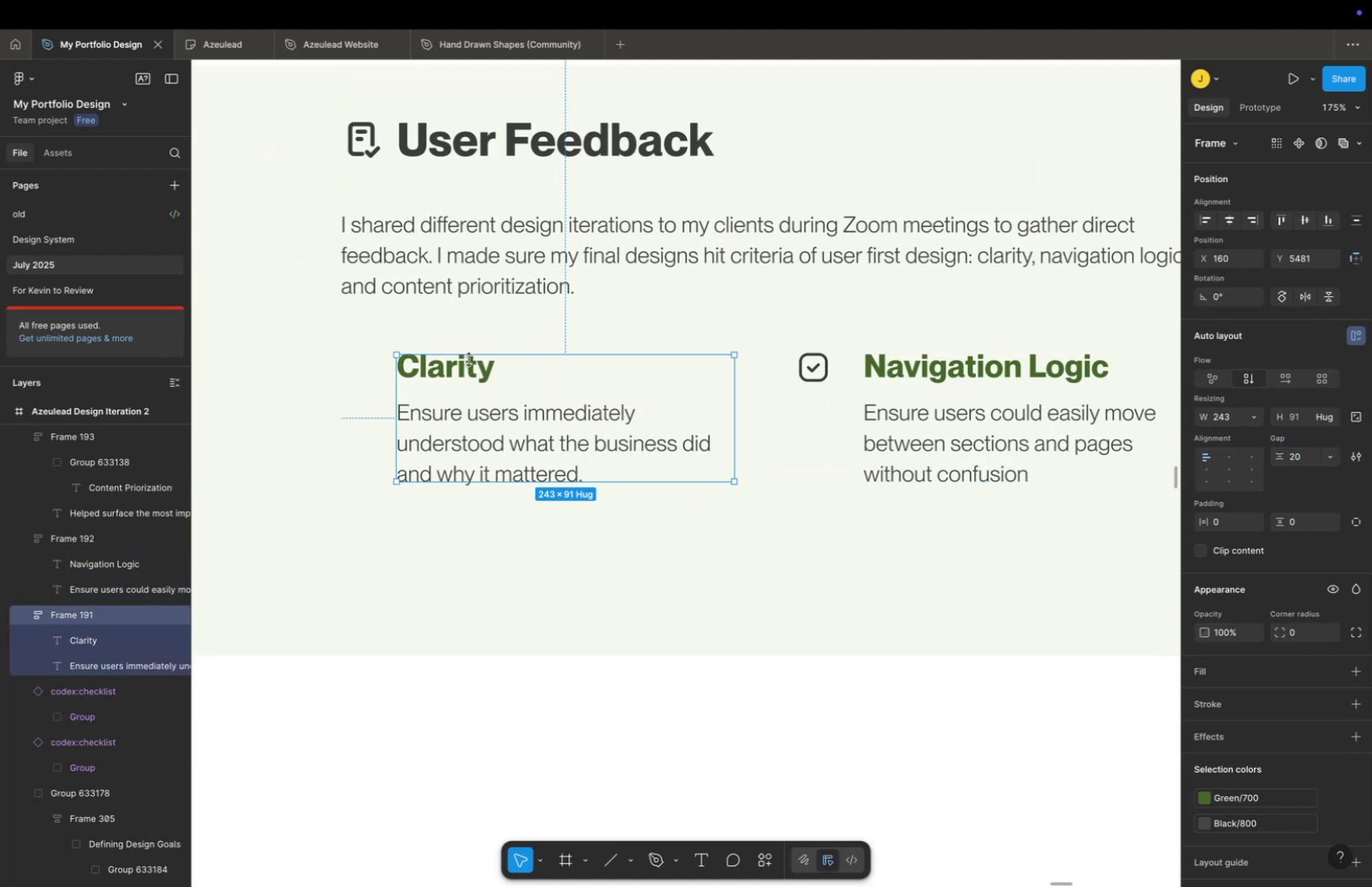 
left_click([463, 369])
 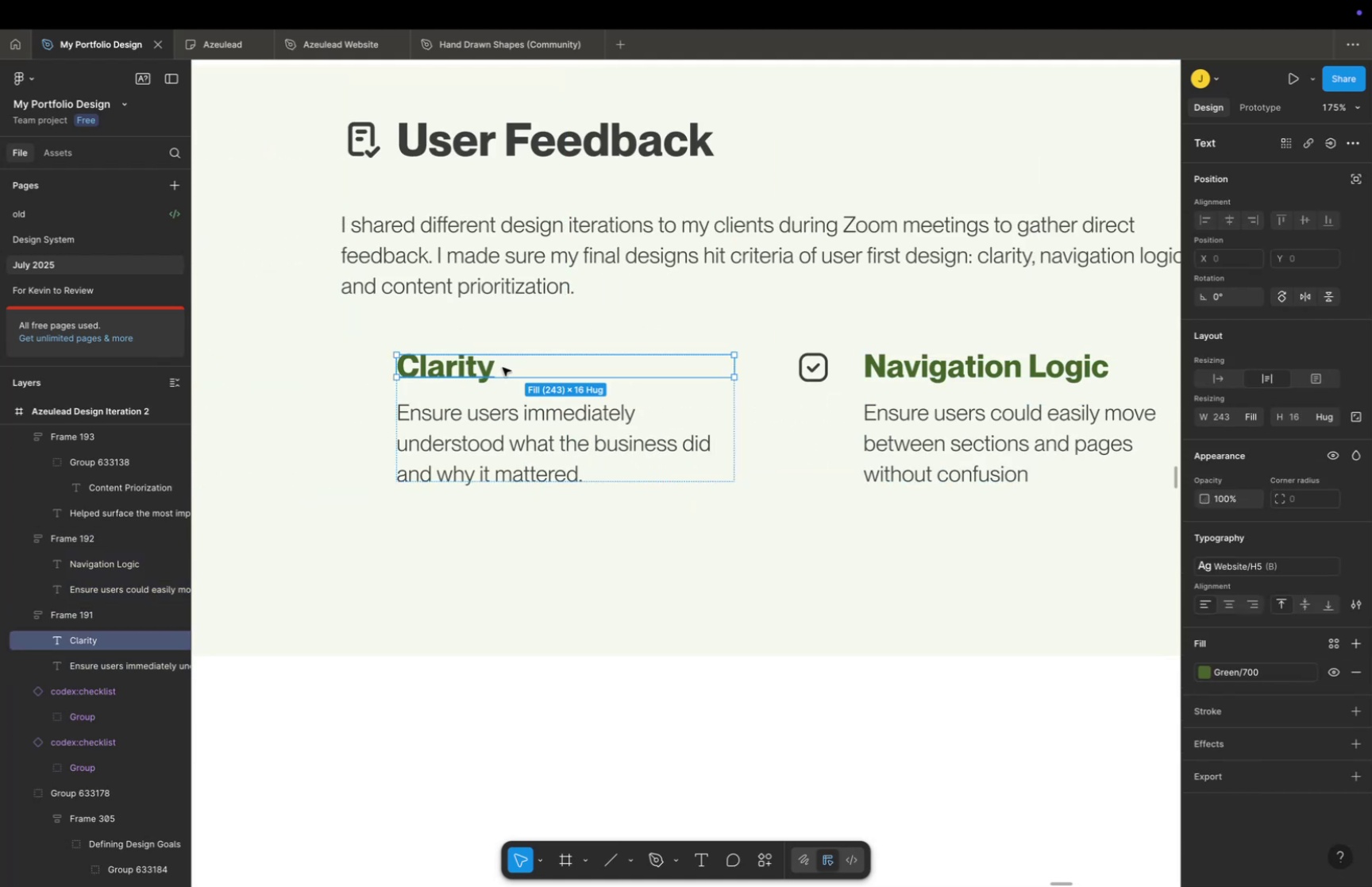 
hold_key(key=ShiftLeft, duration=2.26)
double_click([938, 364])
 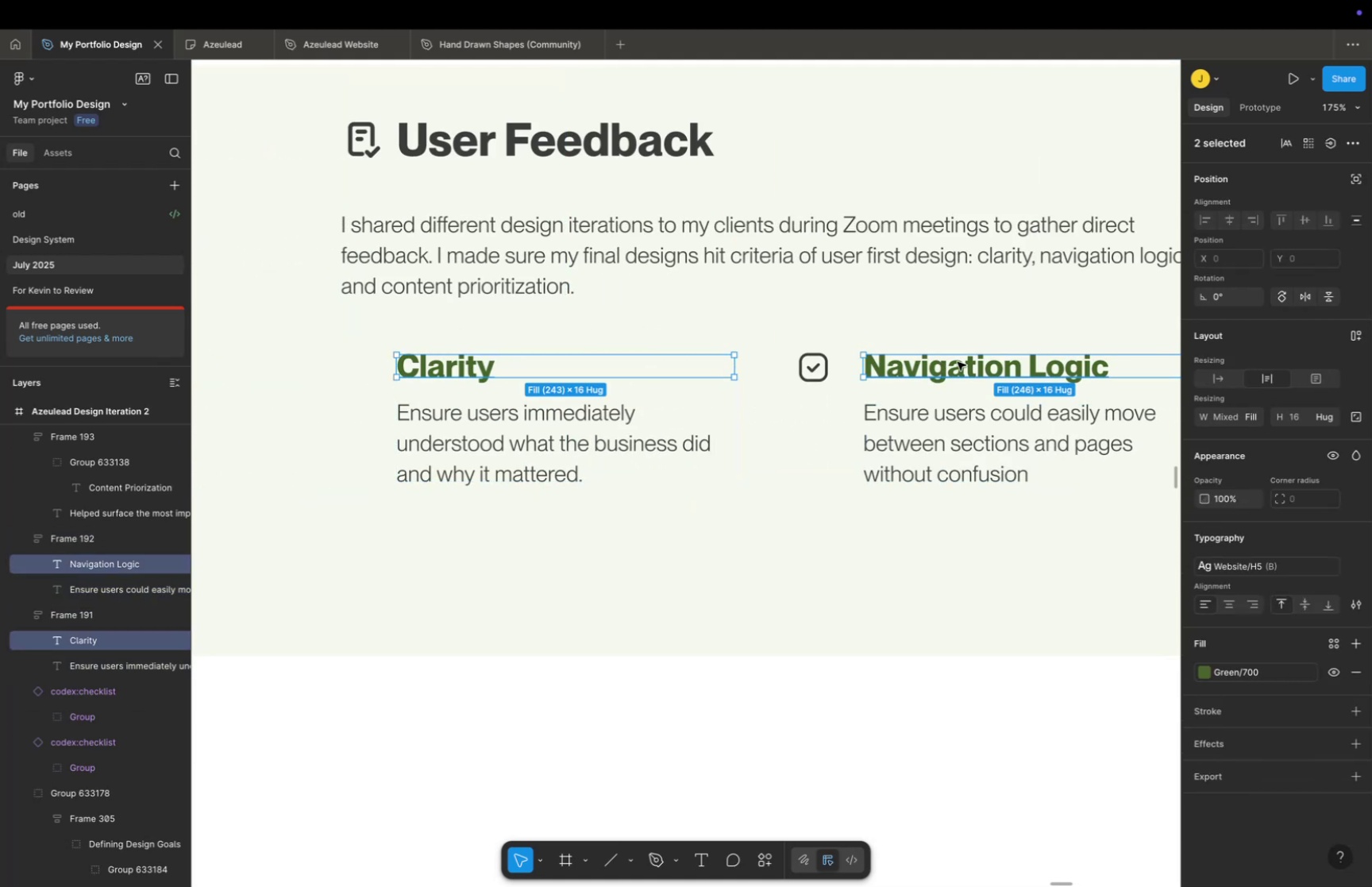 
scroll: coordinate [983, 361], scroll_direction: down, amount: 14.0
 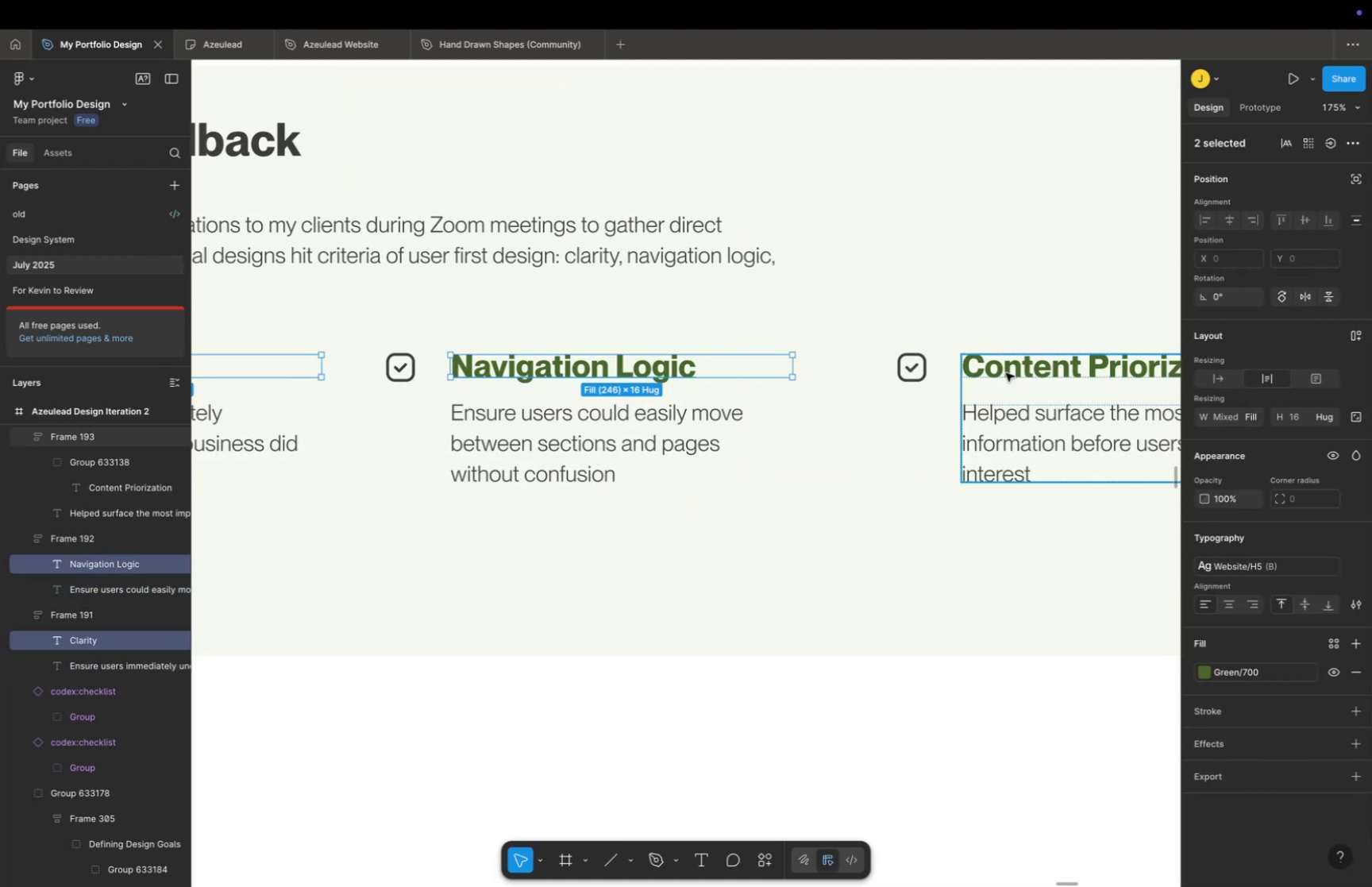 
double_click([1006, 372])
 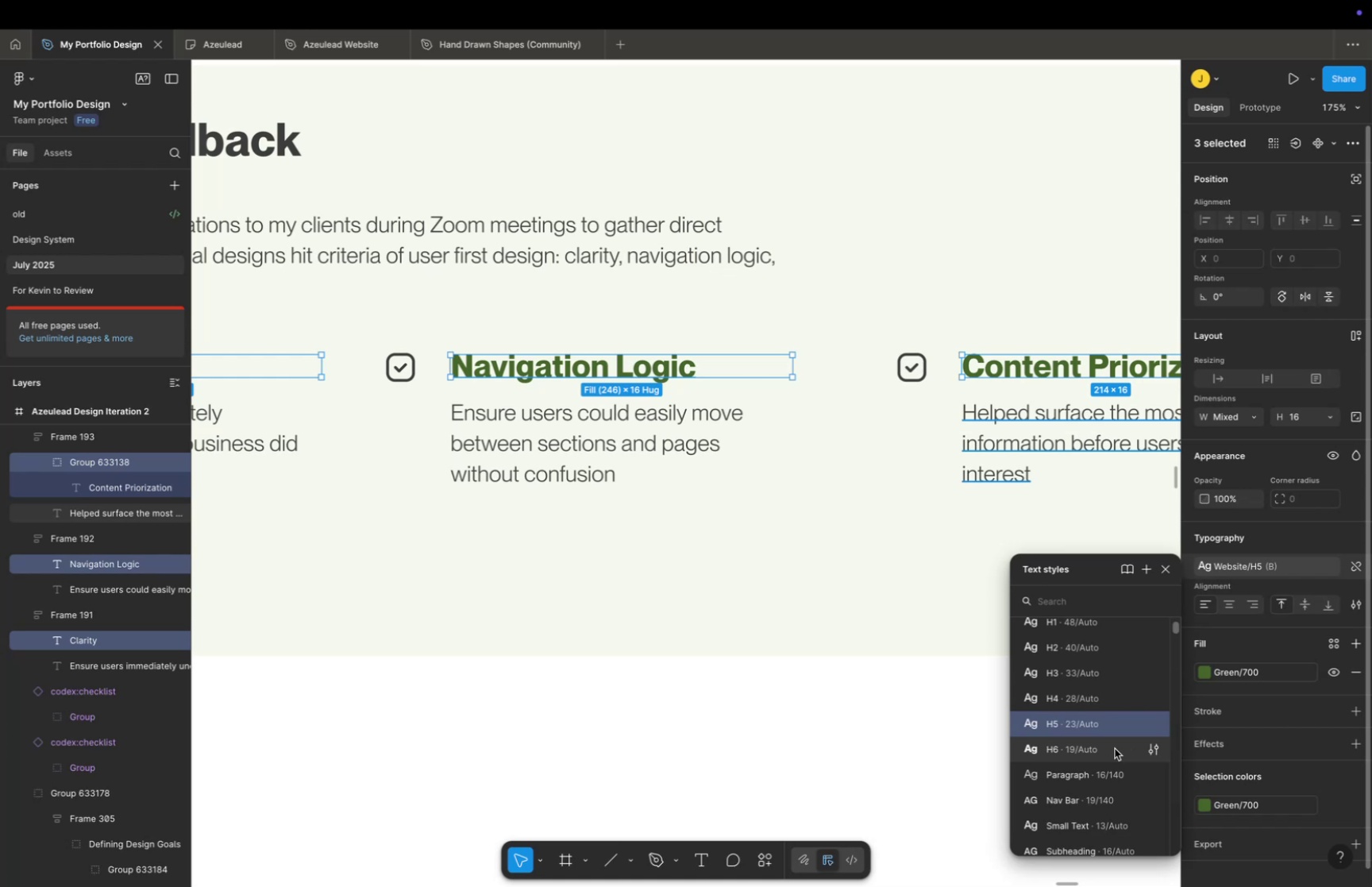 
double_click([1014, 675])
 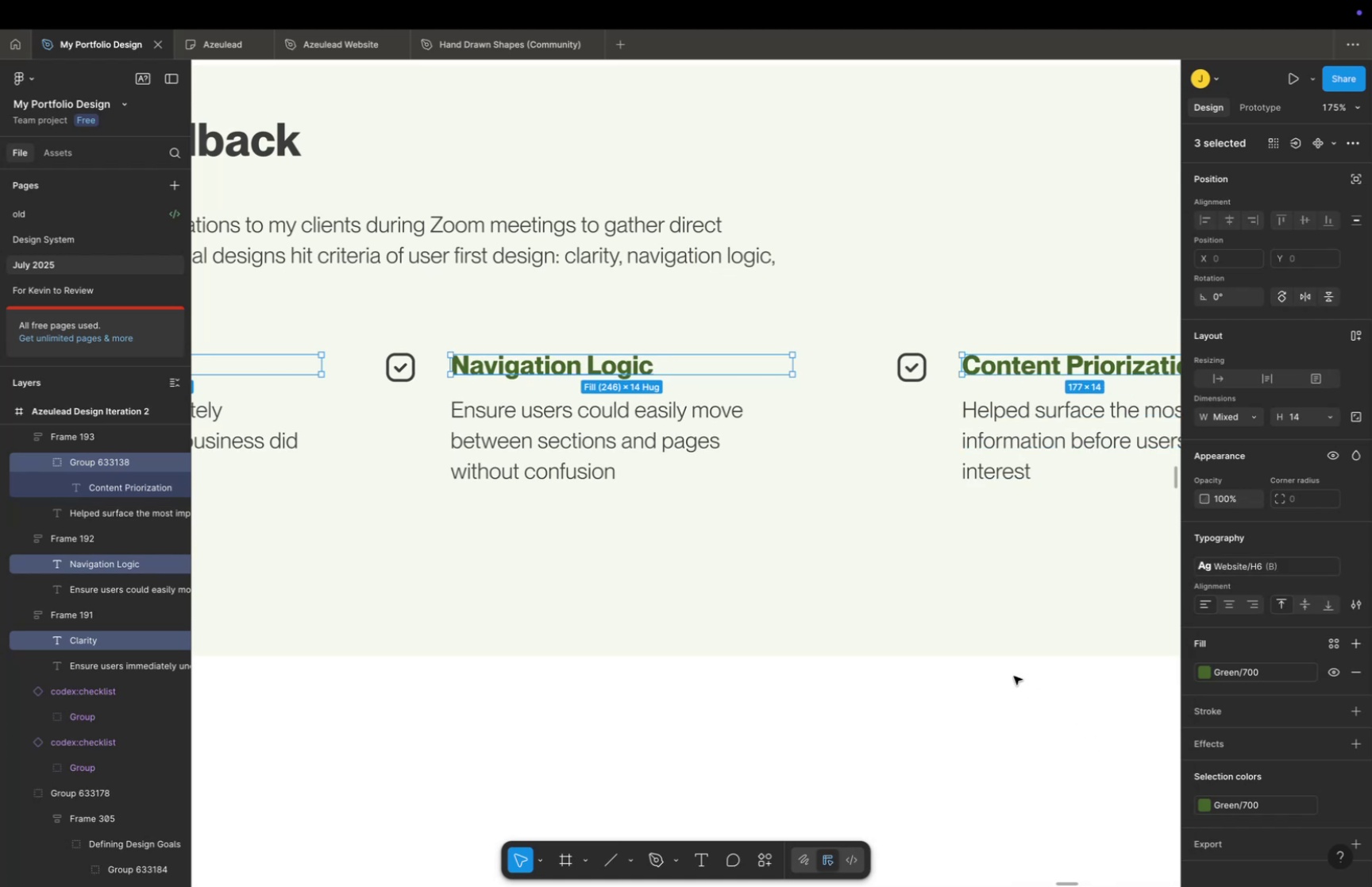 
triple_click([1014, 675])
 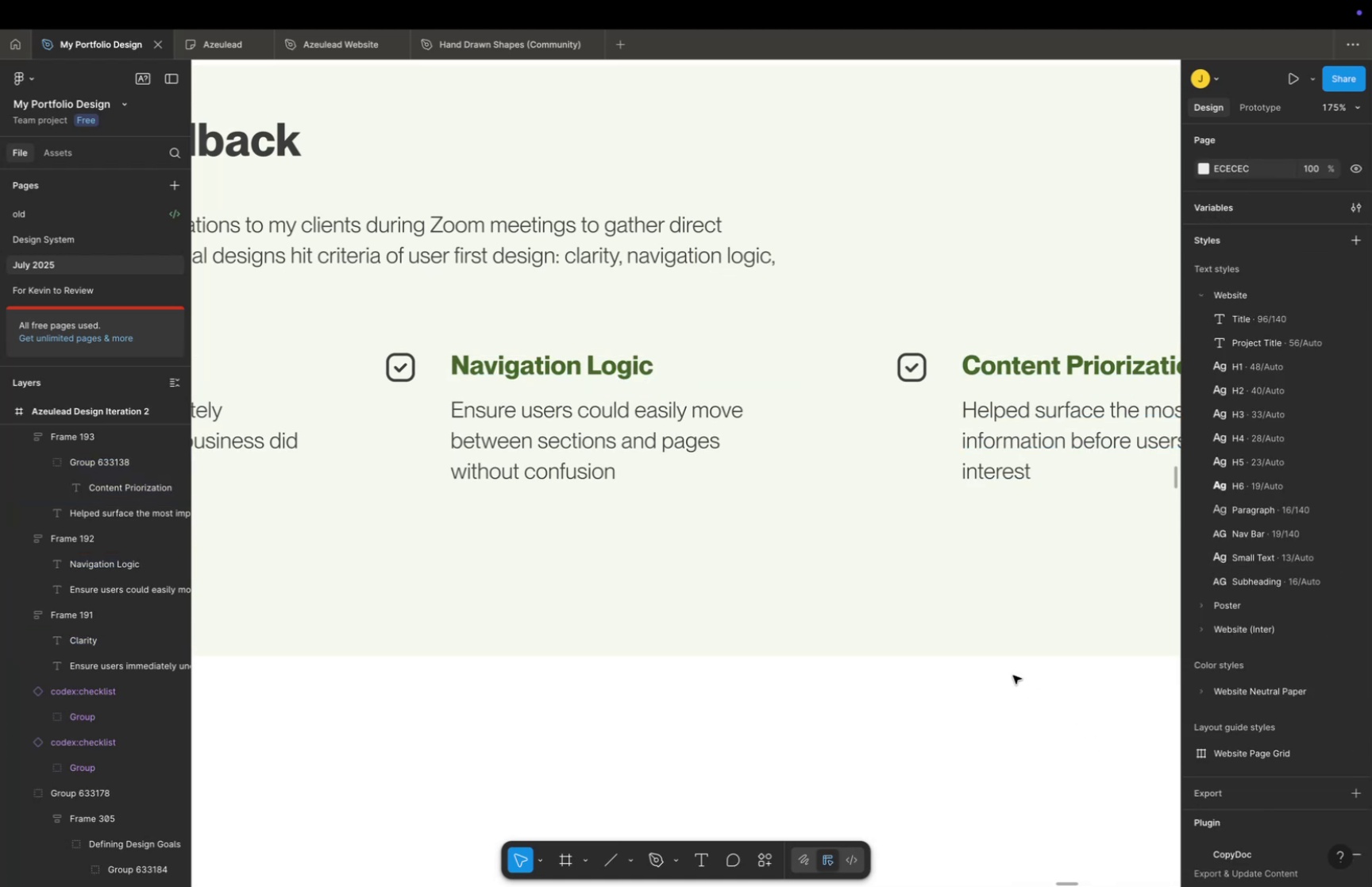 
key(Space)
 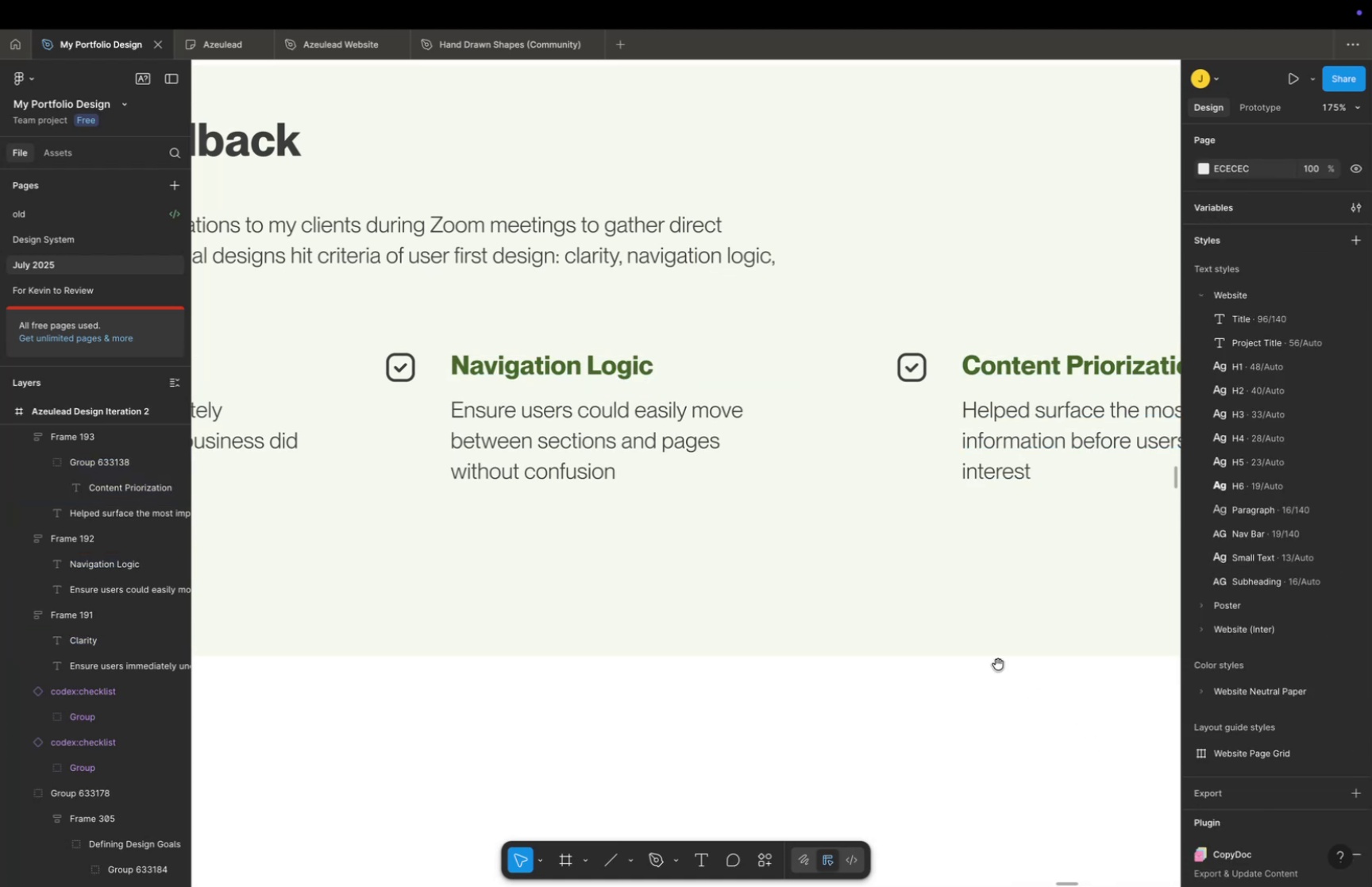 
left_click_drag(start_coordinate=[993, 661], to_coordinate=[1012, 651])
 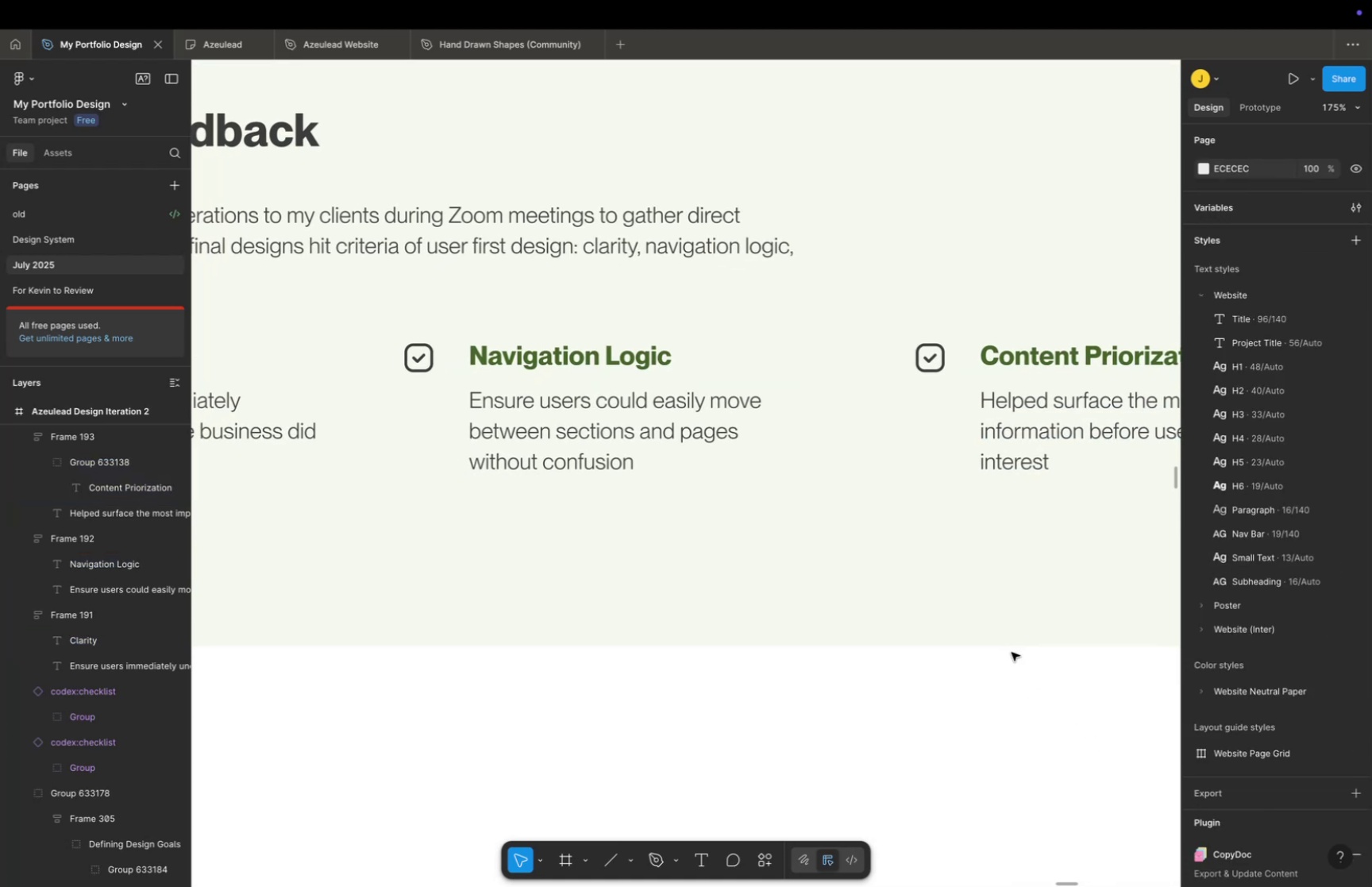 
key(Meta+CommandLeft)
 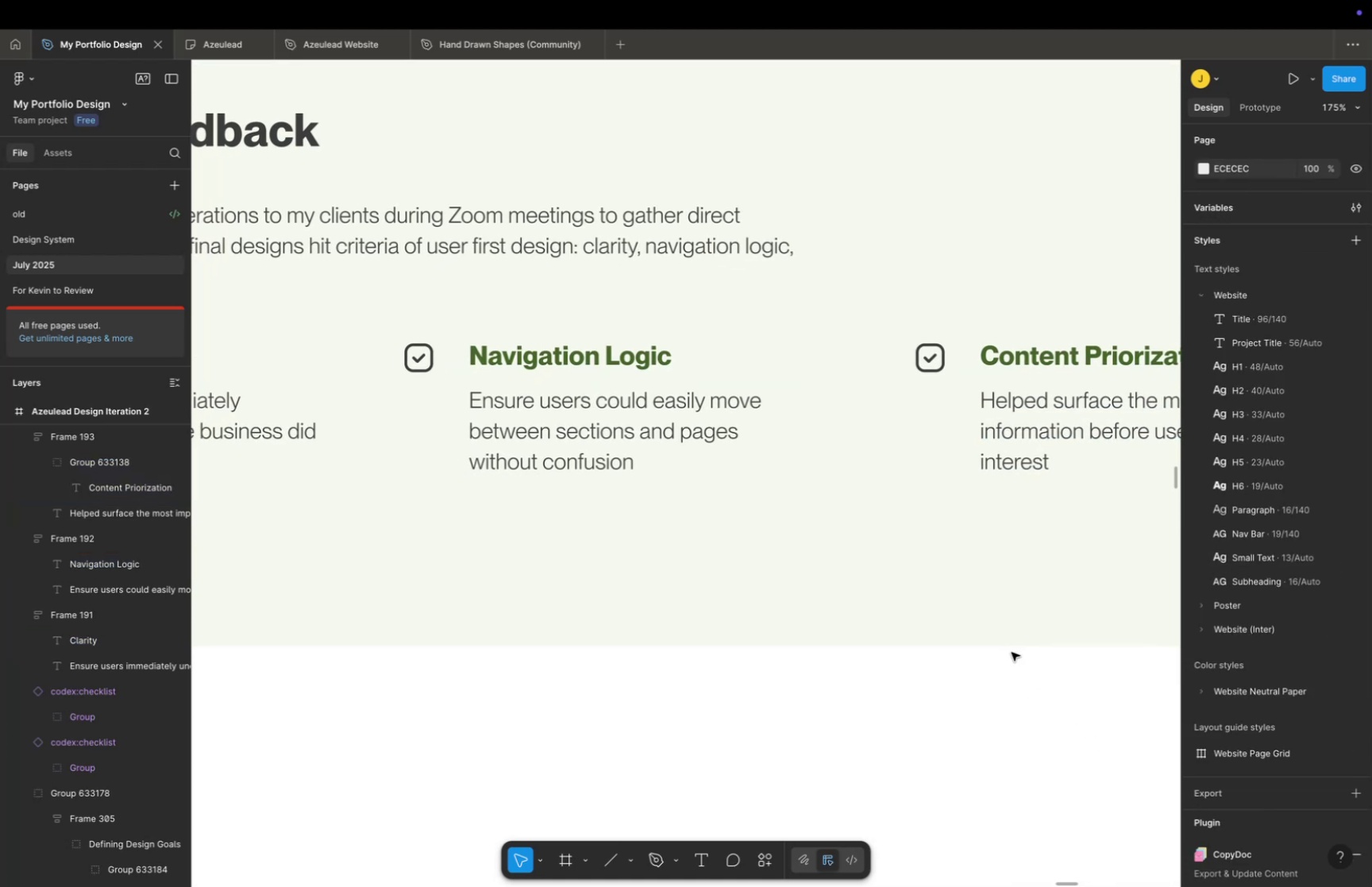 
scroll: coordinate [1011, 649], scroll_direction: down, amount: 16.0
 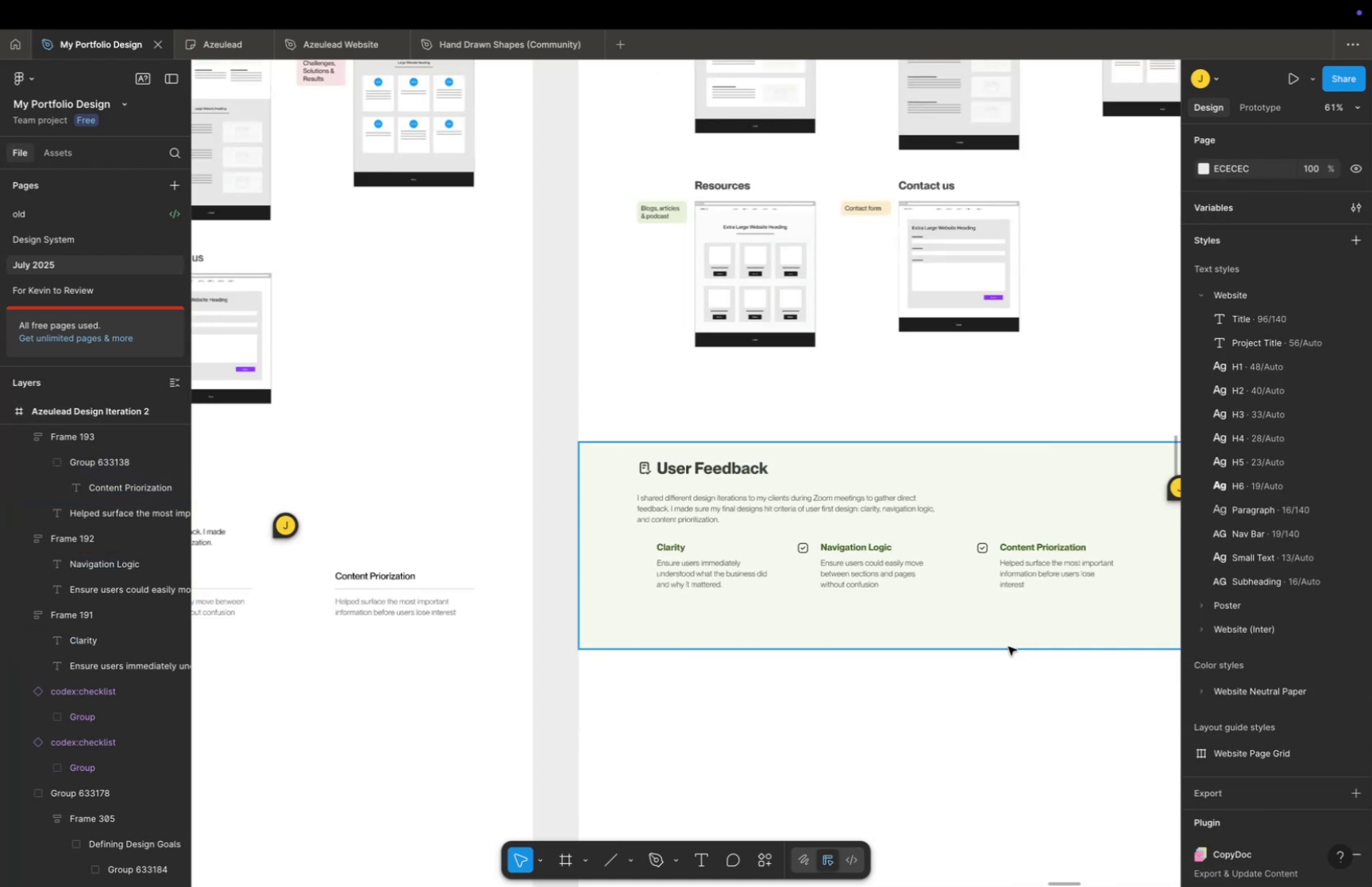 
hold_key(key=Space, duration=0.6)
 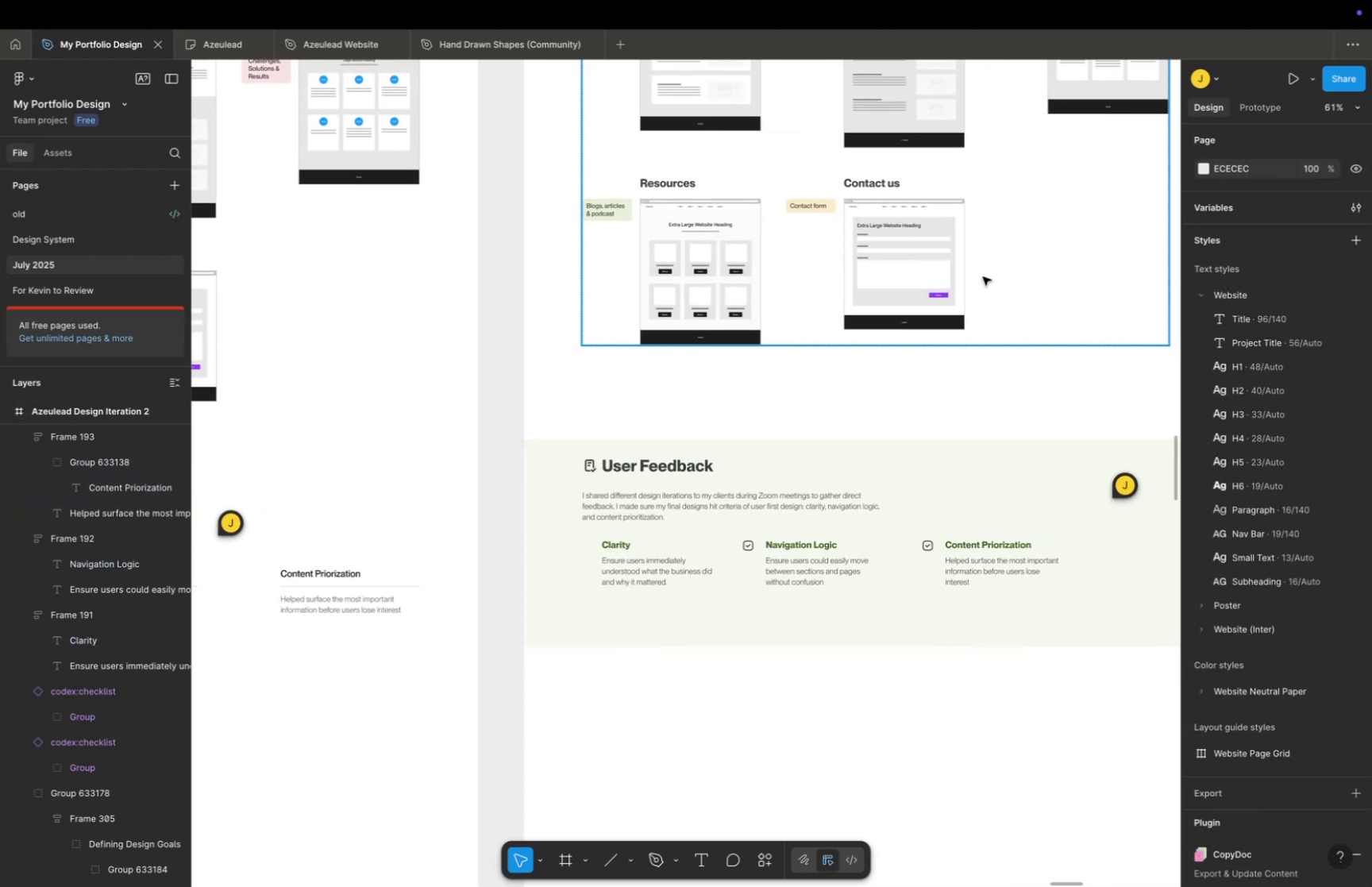 
left_click_drag(start_coordinate=[1001, 635], to_coordinate=[946, 633])
 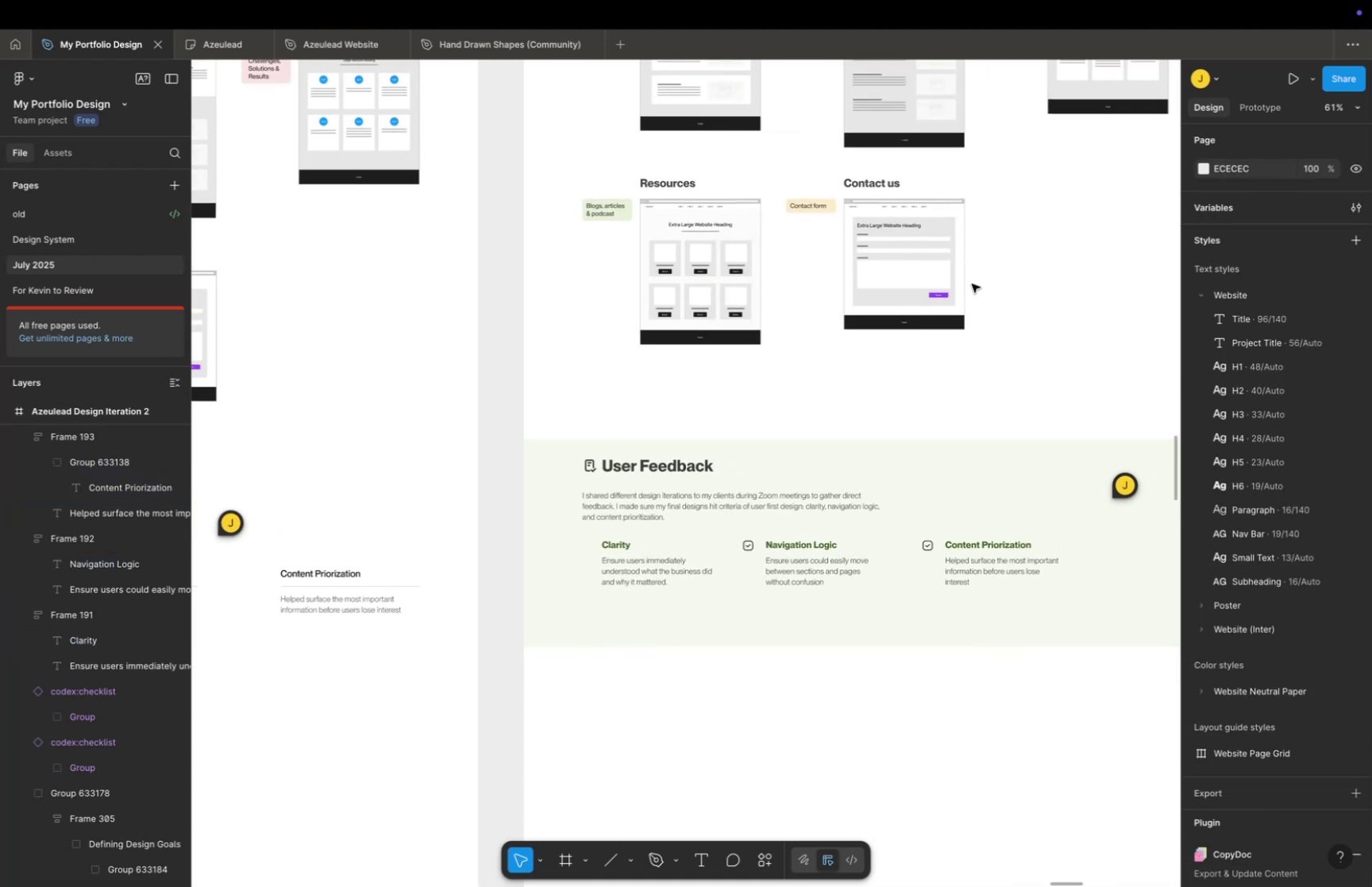 
key(Meta+CommandLeft)
 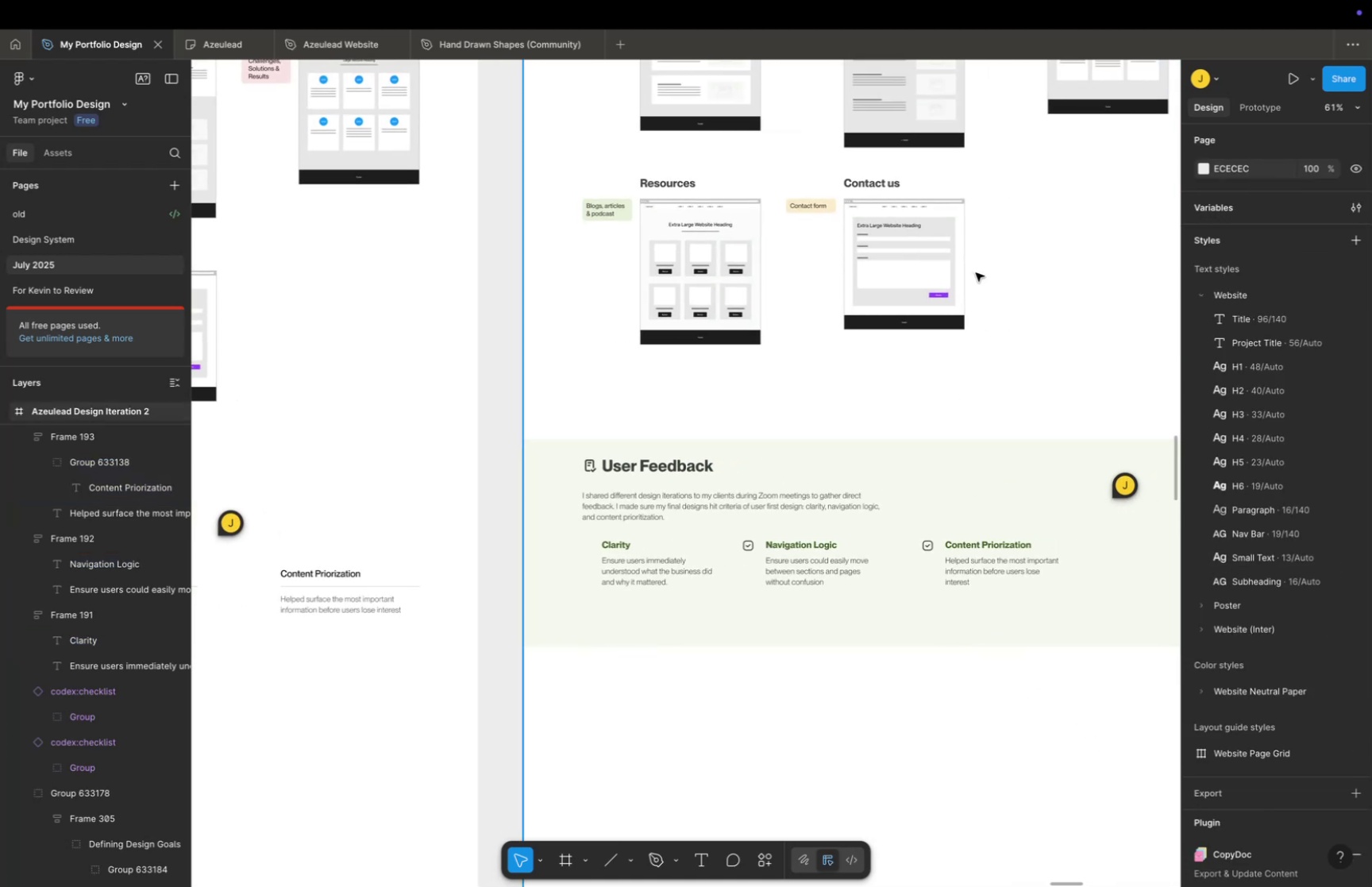 
hold_key(key=Space, duration=1.17)
 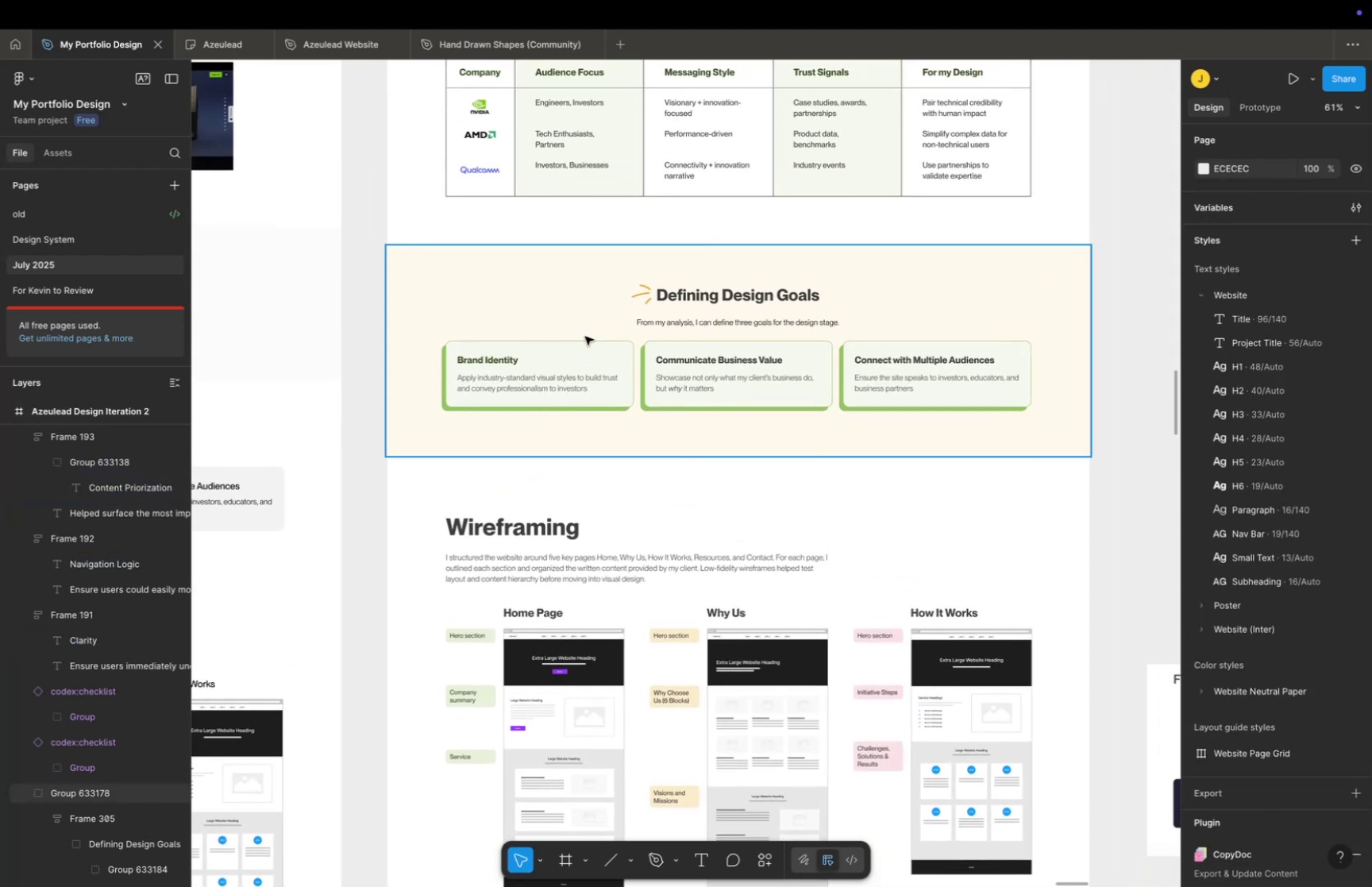 
left_click_drag(start_coordinate=[1002, 283], to_coordinate=[911, 677])
 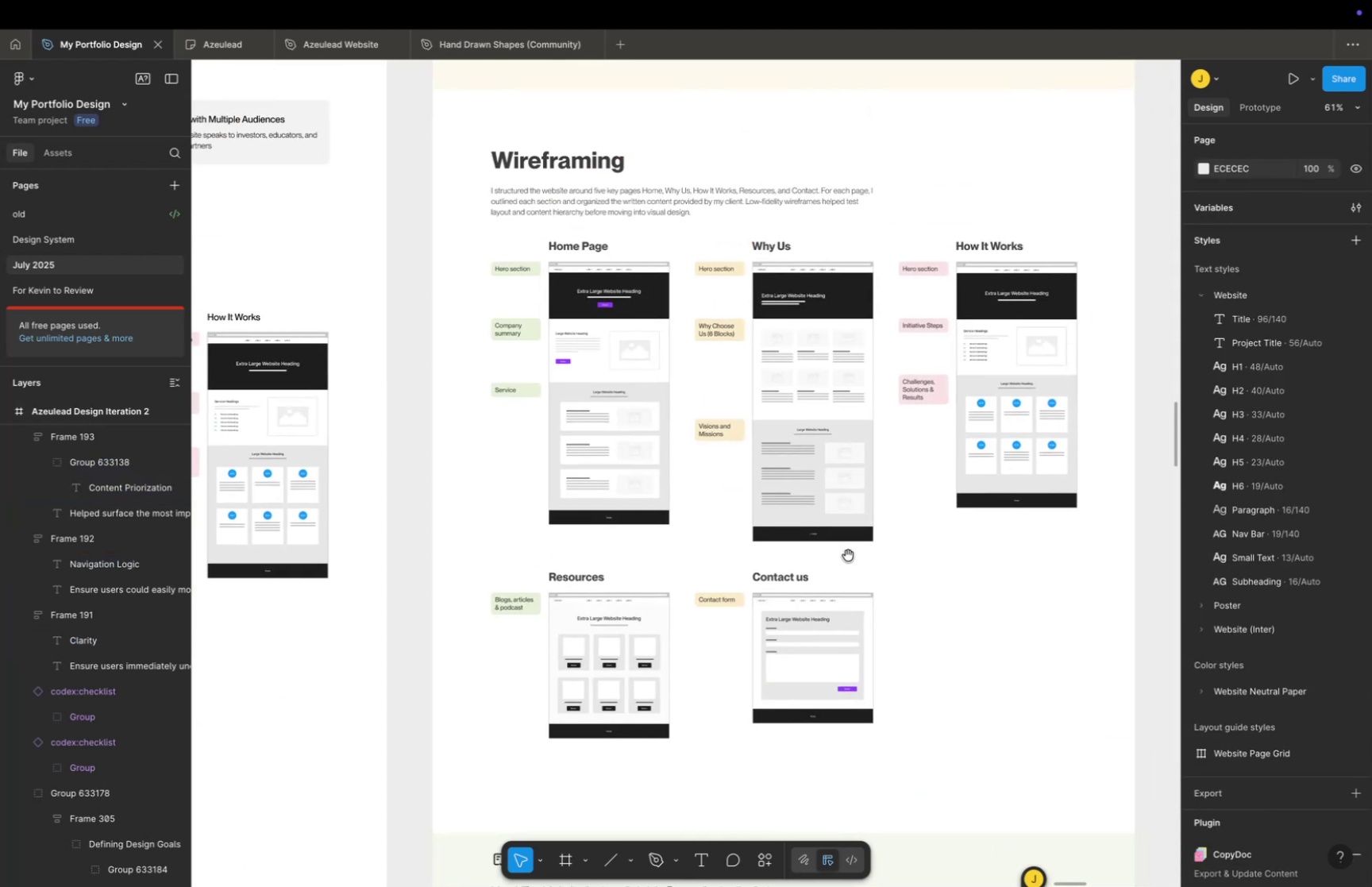 
left_click_drag(start_coordinate=[799, 340], to_coordinate=[753, 706])
 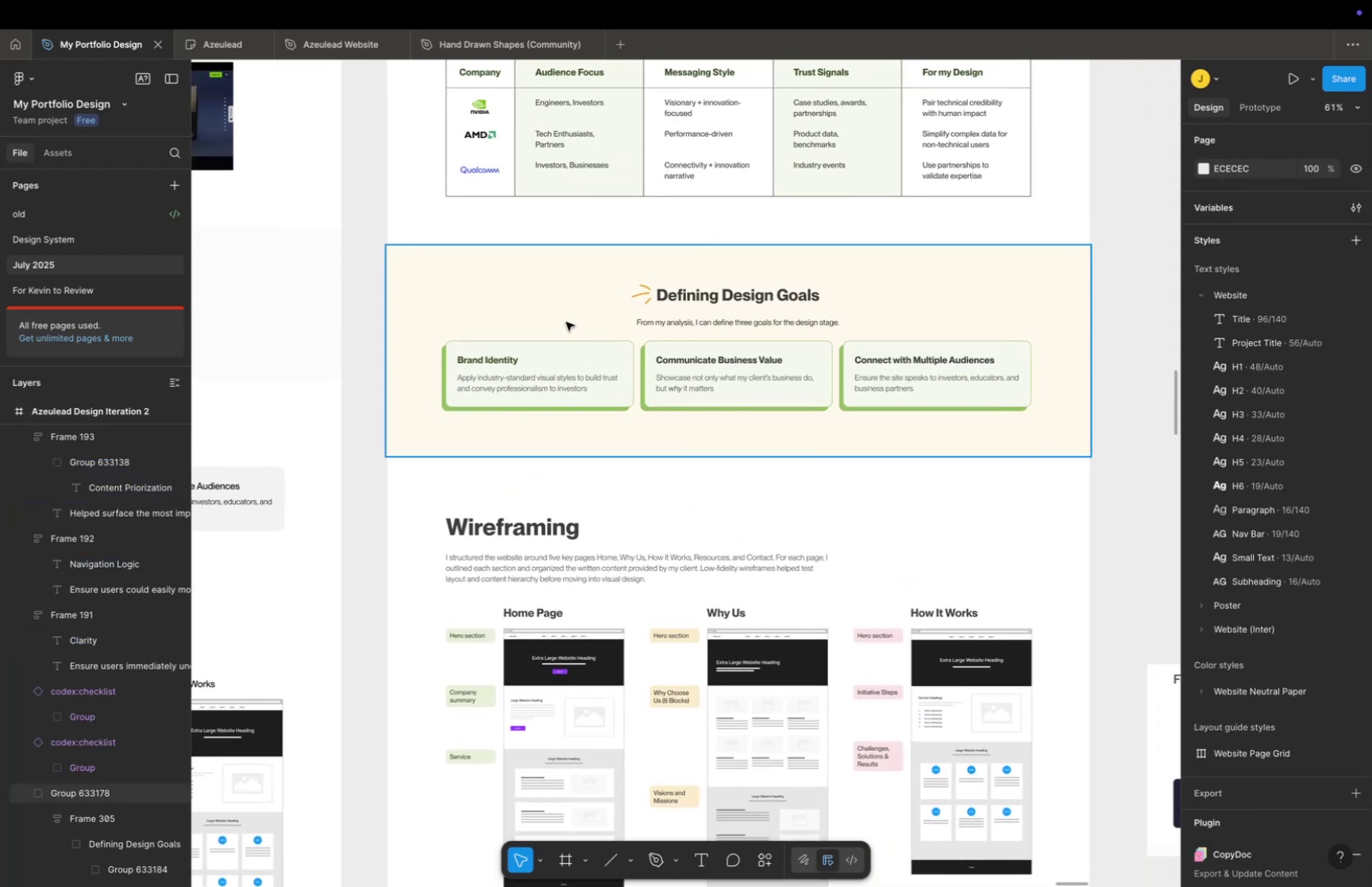 
hold_key(key=CommandLeft, duration=0.48)
scroll: coordinate [545, 329], scroll_direction: up, amount: 24.0
 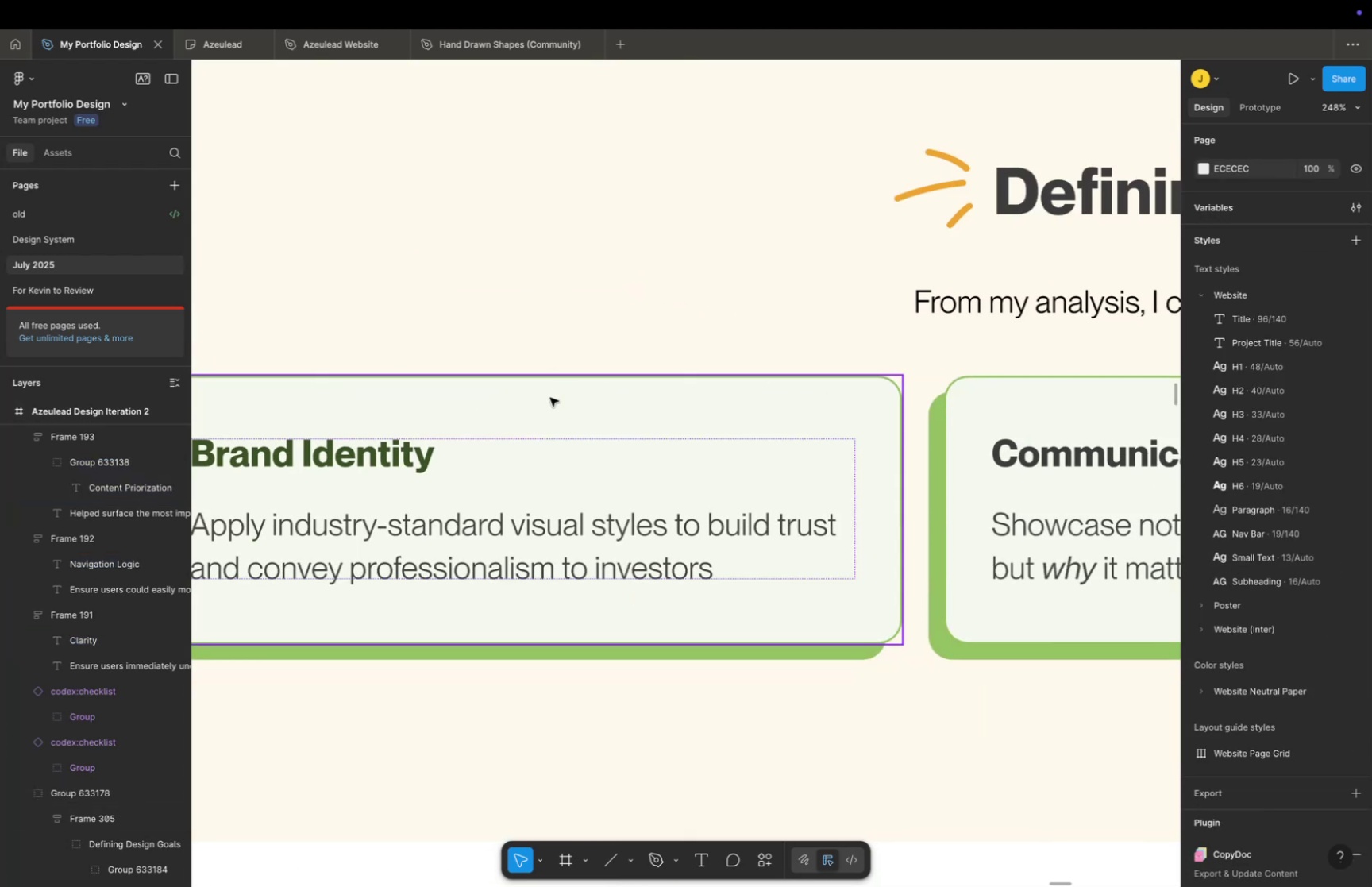 
hold_key(key=Space, duration=0.73)
 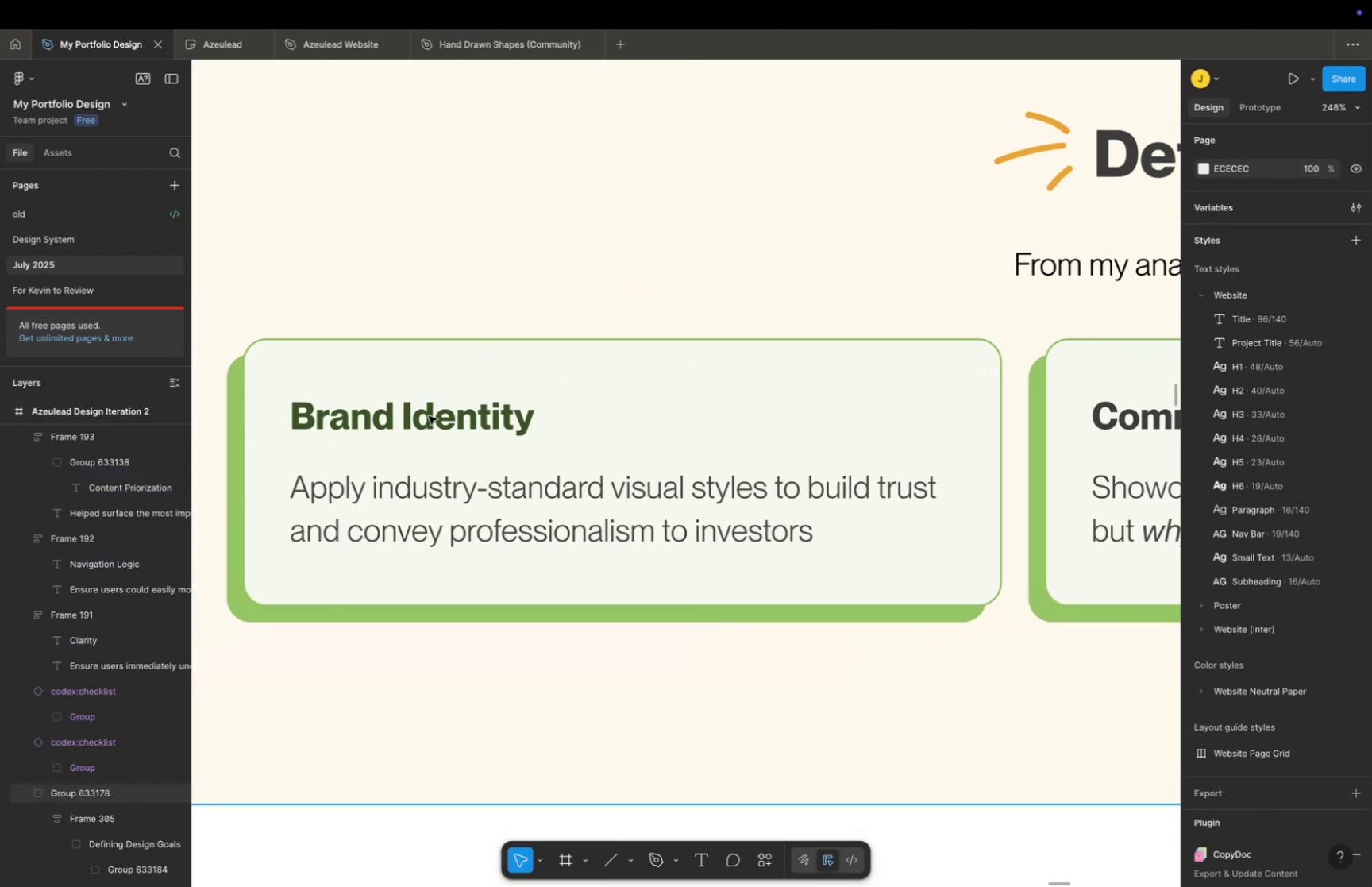 
left_click_drag(start_coordinate=[529, 415], to_coordinate=[629, 378])
 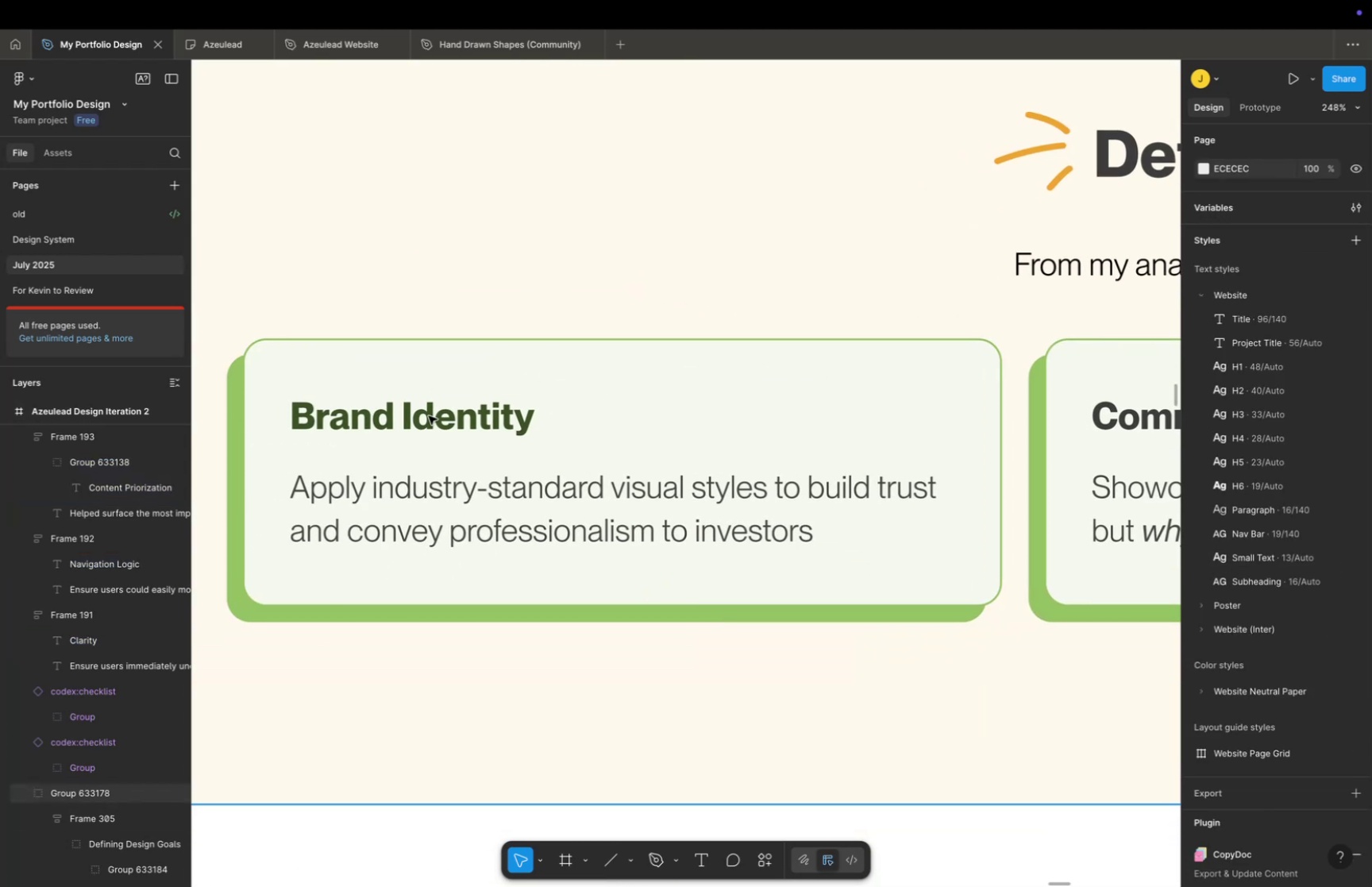 
double_click([429, 415])
 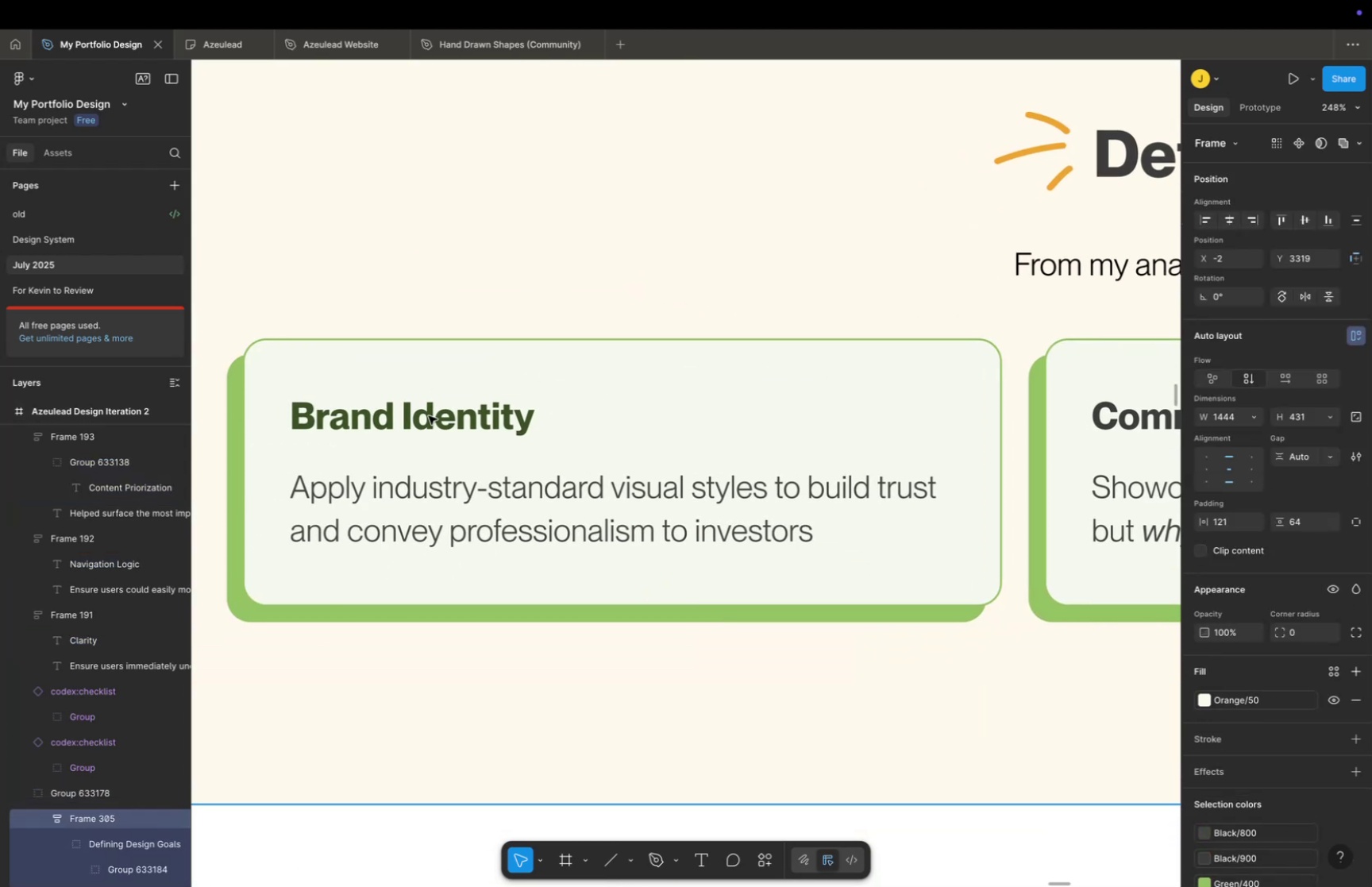 
triple_click([429, 415])
 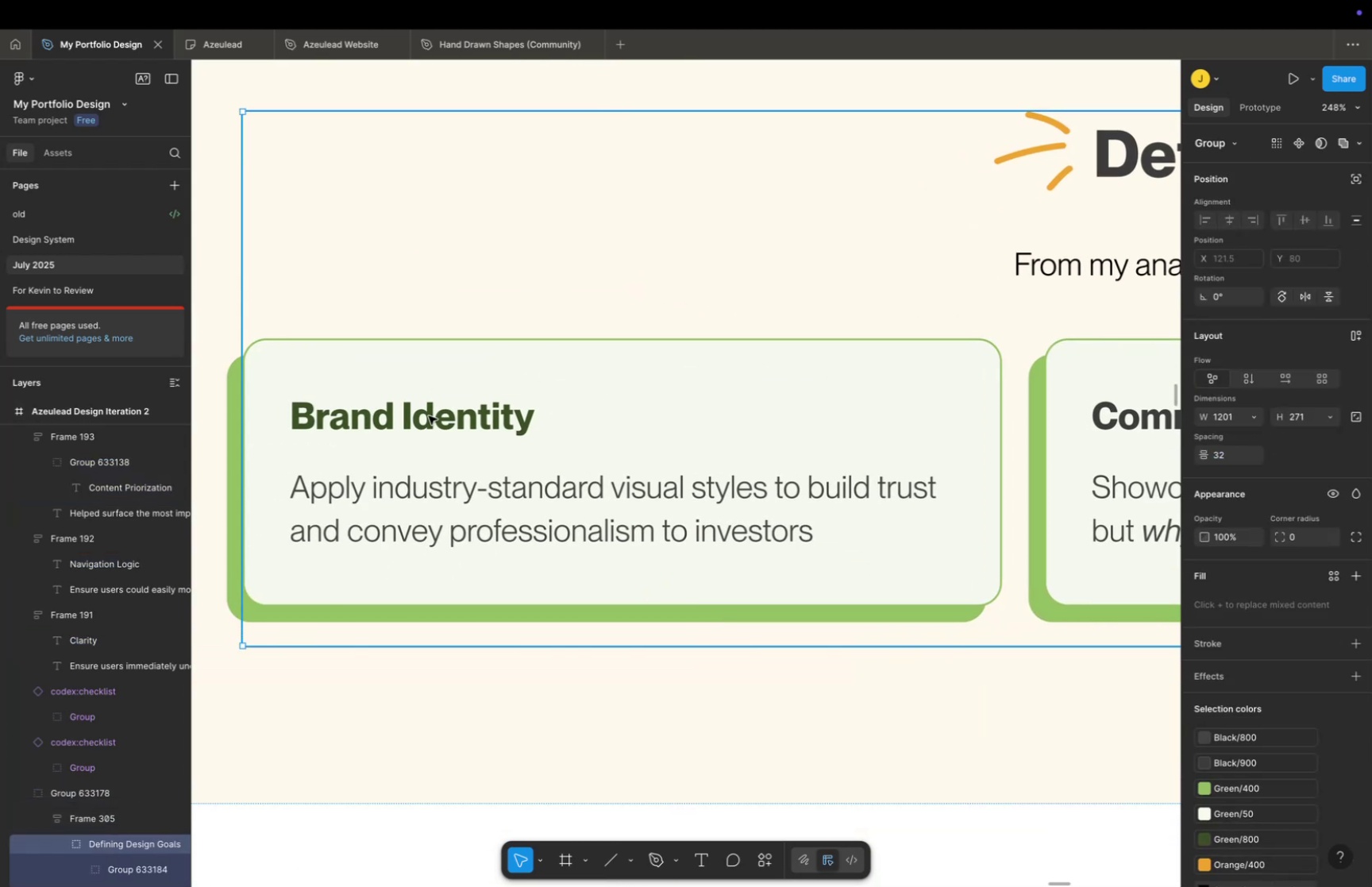 
double_click([429, 415])
 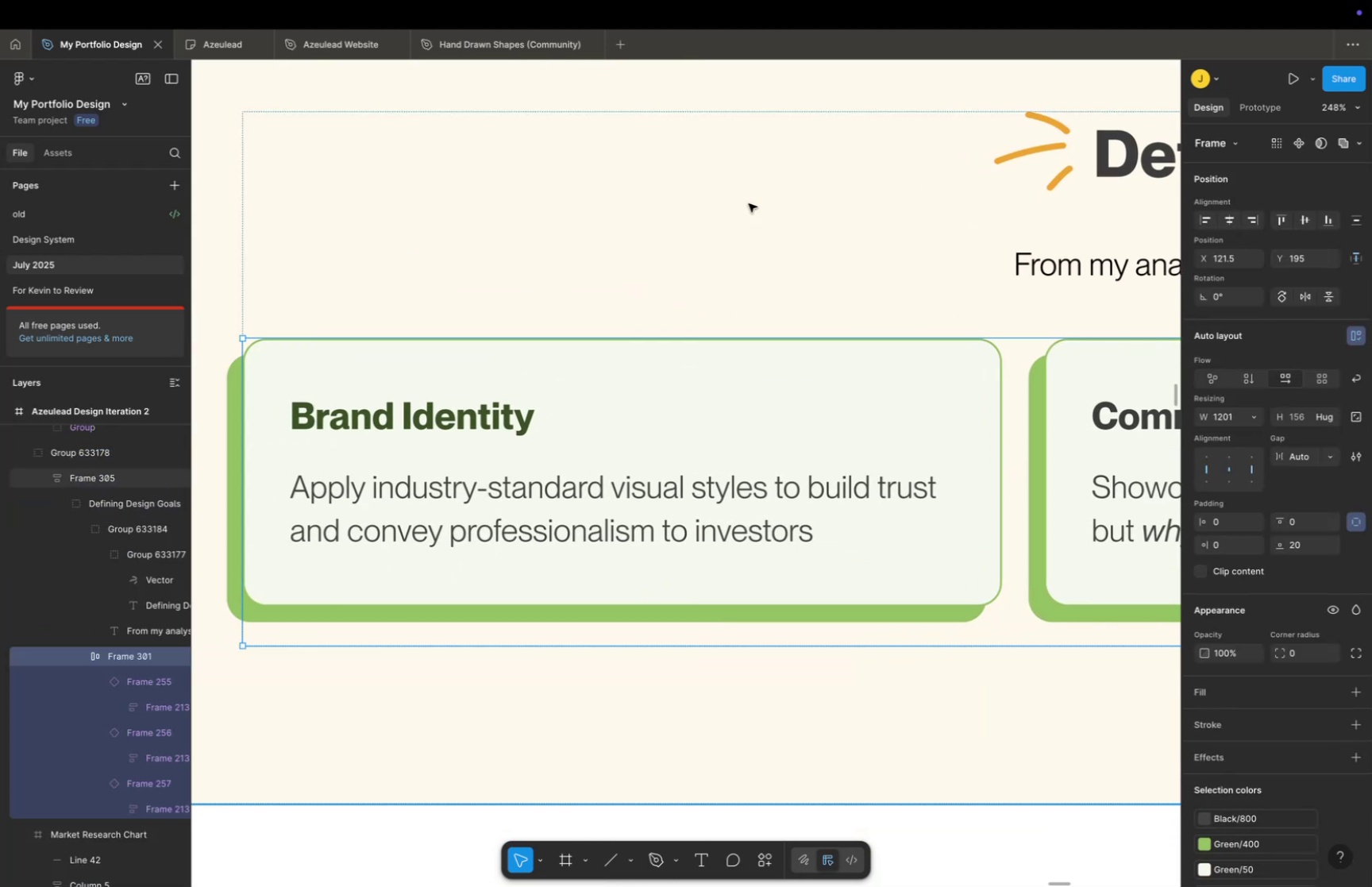 
double_click([749, 203])
 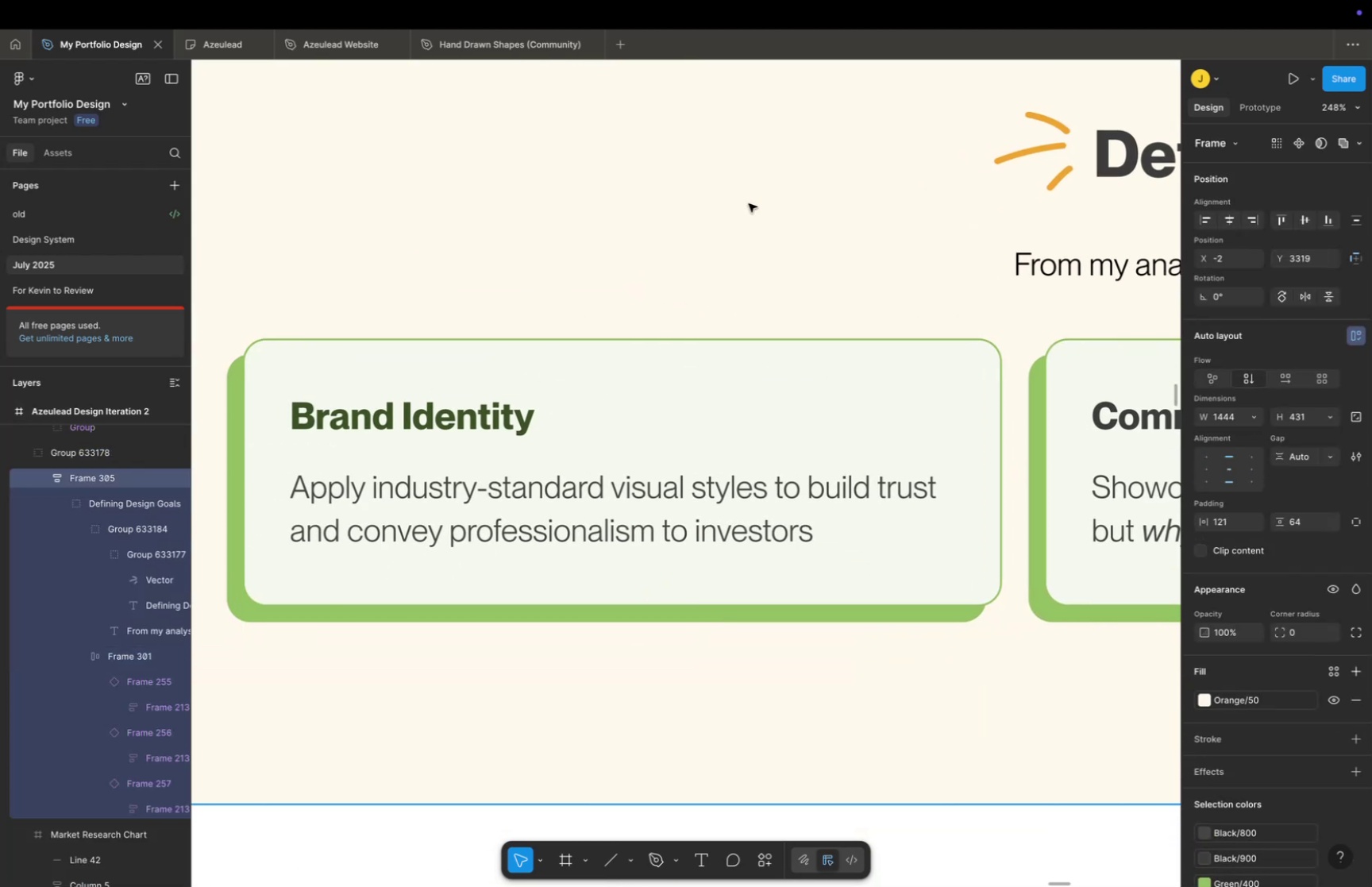 
key(Meta+CommandLeft)
 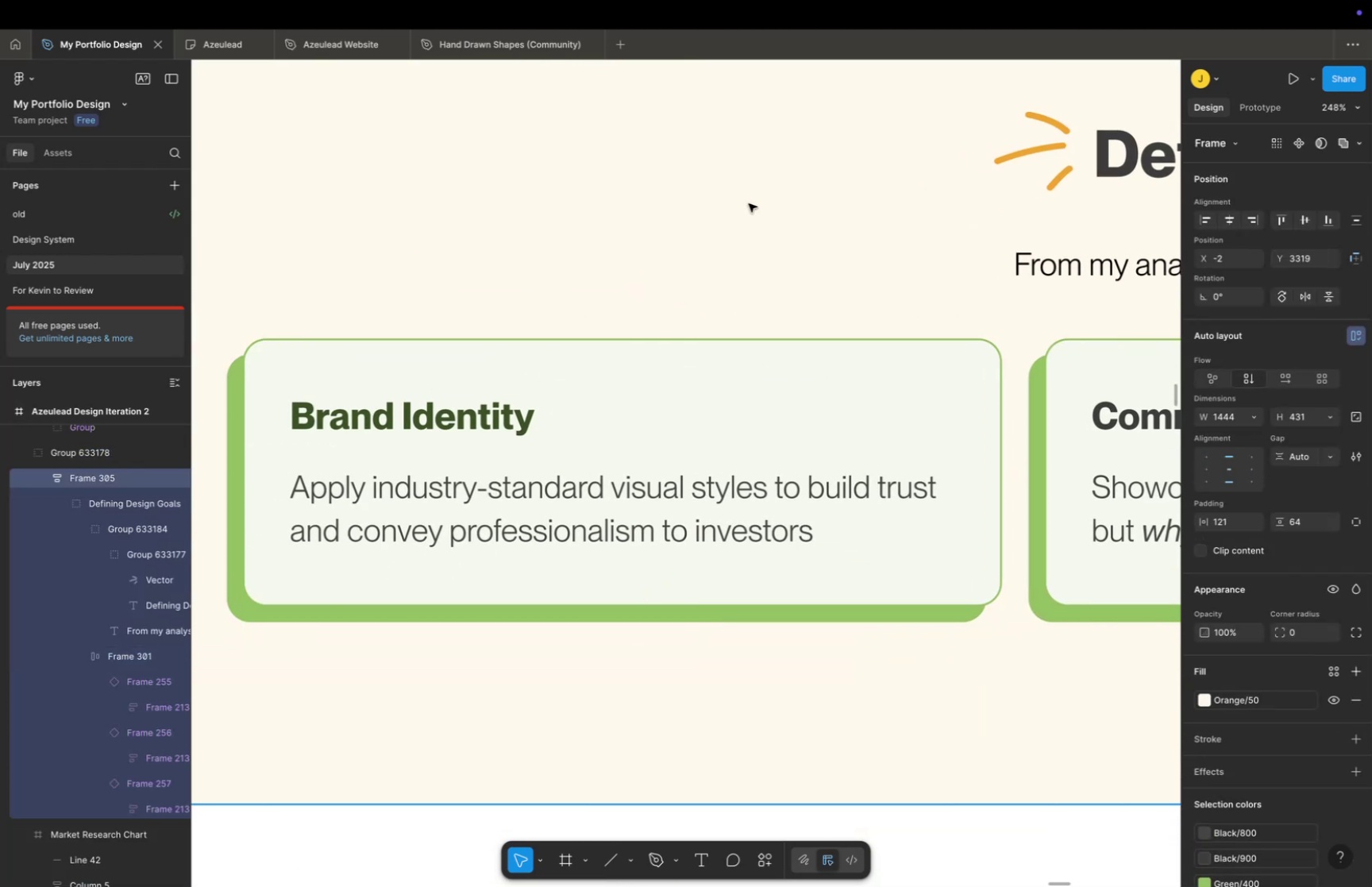 
scroll: coordinate [749, 203], scroll_direction: down, amount: 9.0
 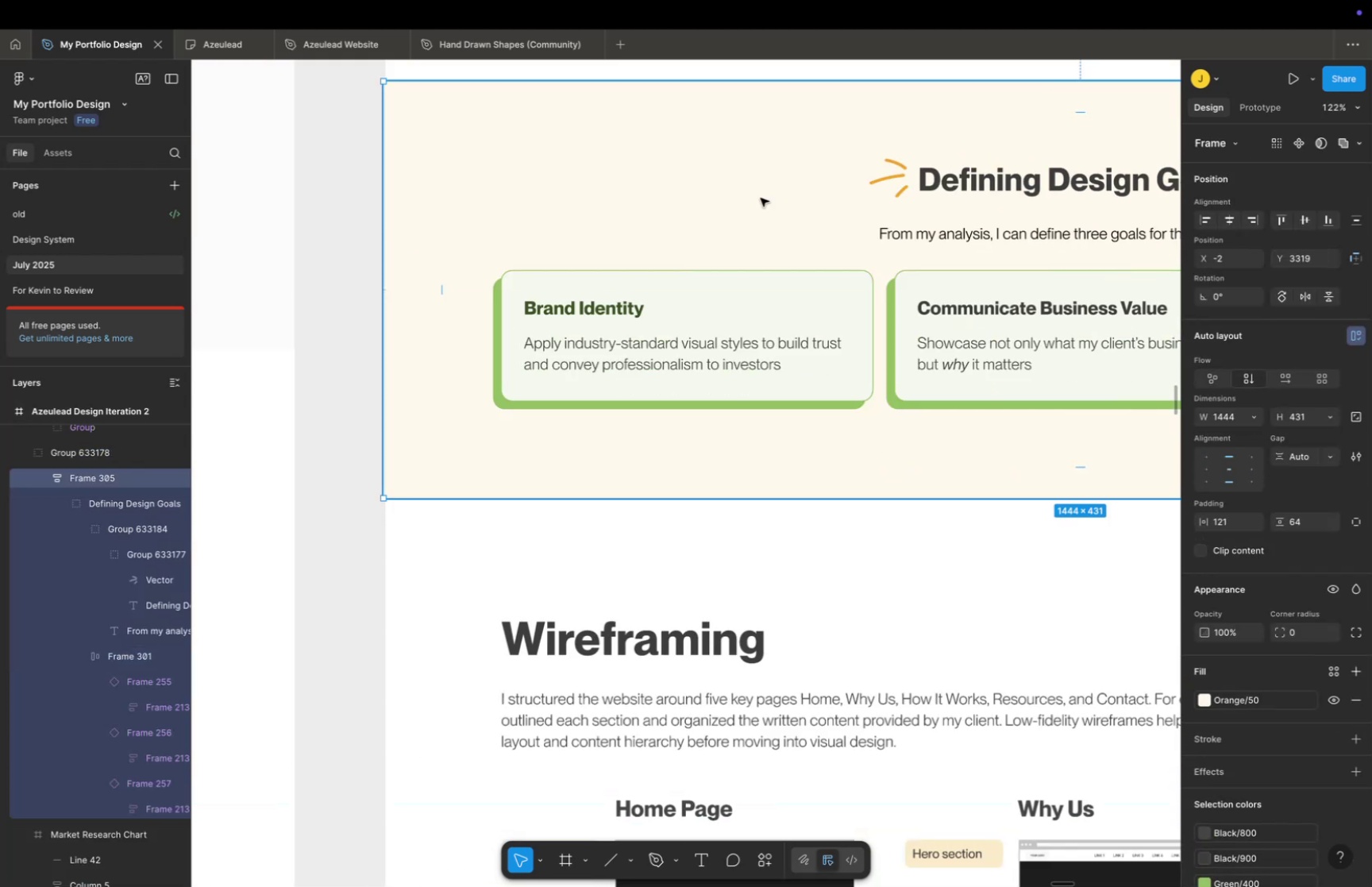 
hold_key(key=Space, duration=1.23)
 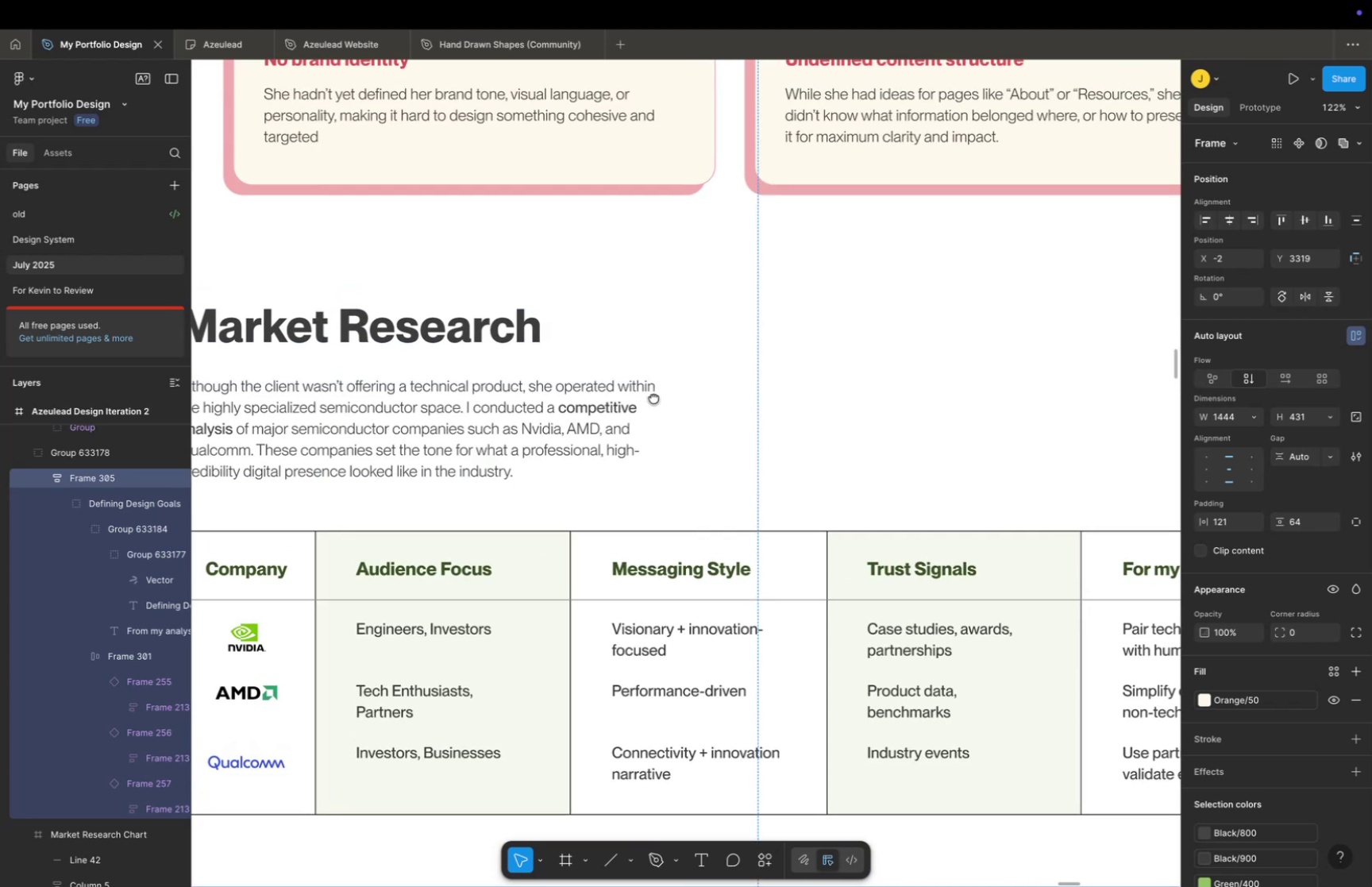 
left_click_drag(start_coordinate=[769, 192], to_coordinate=[656, 694])
 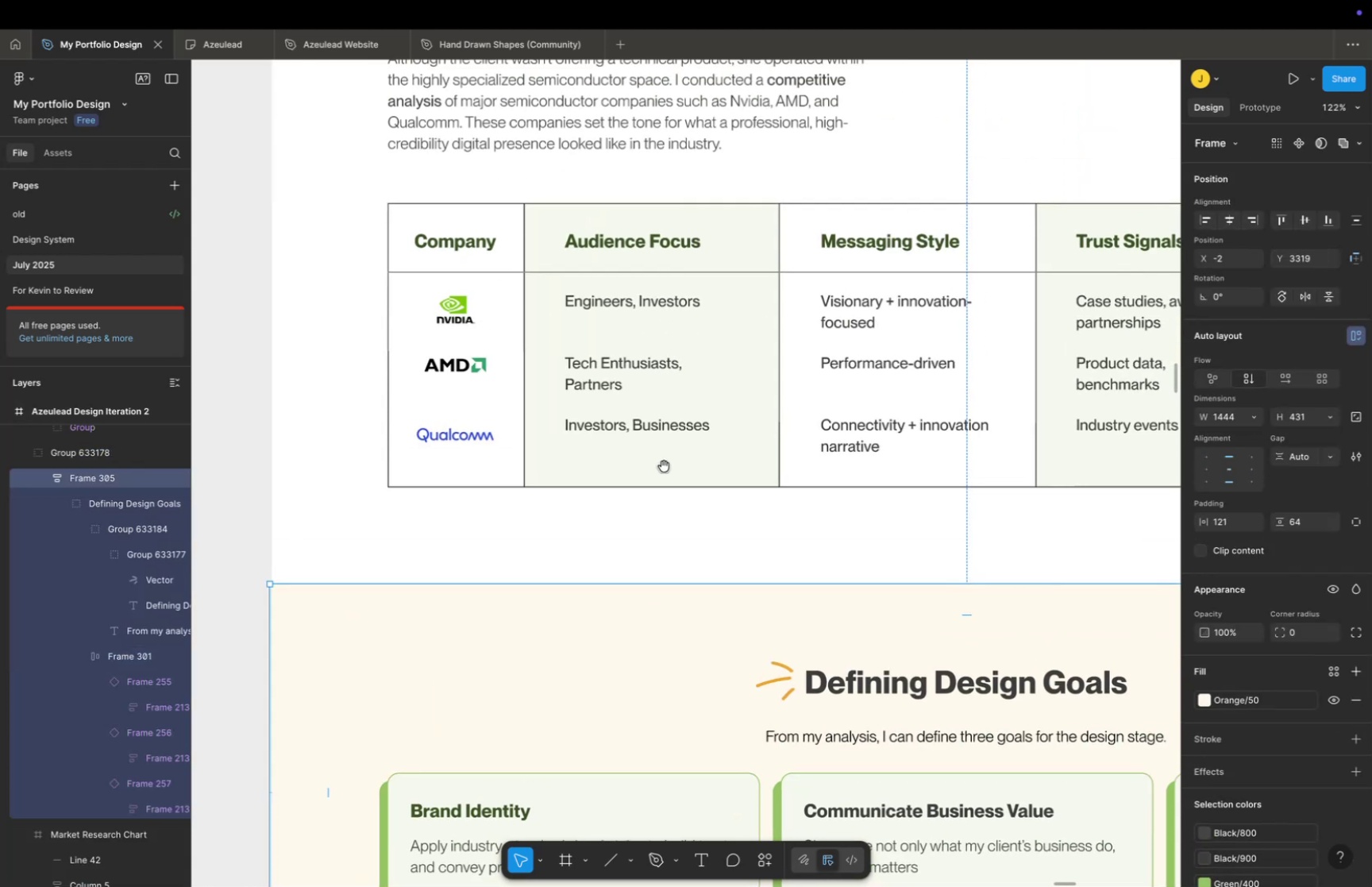 
left_click_drag(start_coordinate=[673, 404], to_coordinate=[465, 712])
 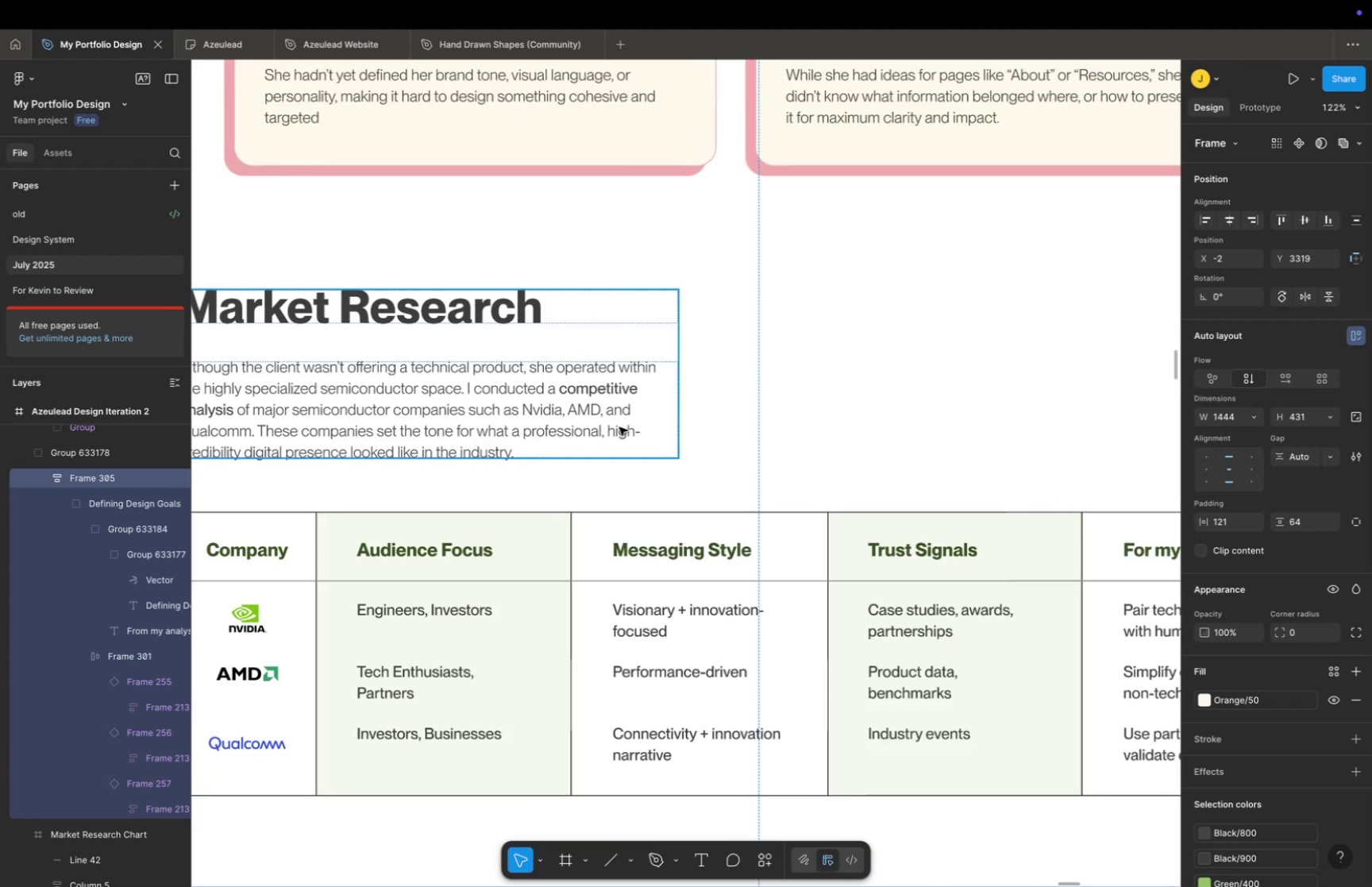 
hold_key(key=Space, duration=1.5)
 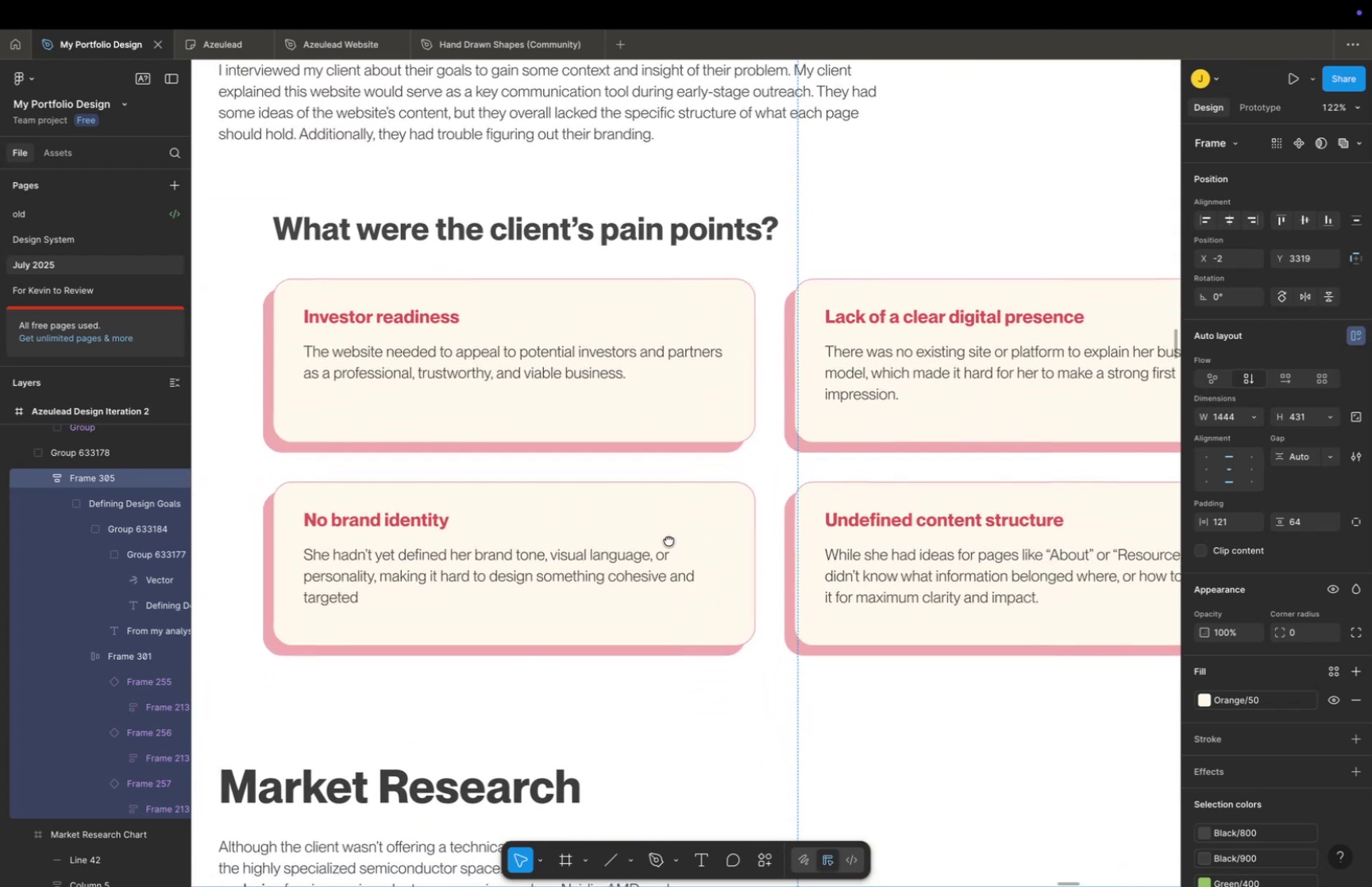 
left_click_drag(start_coordinate=[654, 361], to_coordinate=[685, 635])
 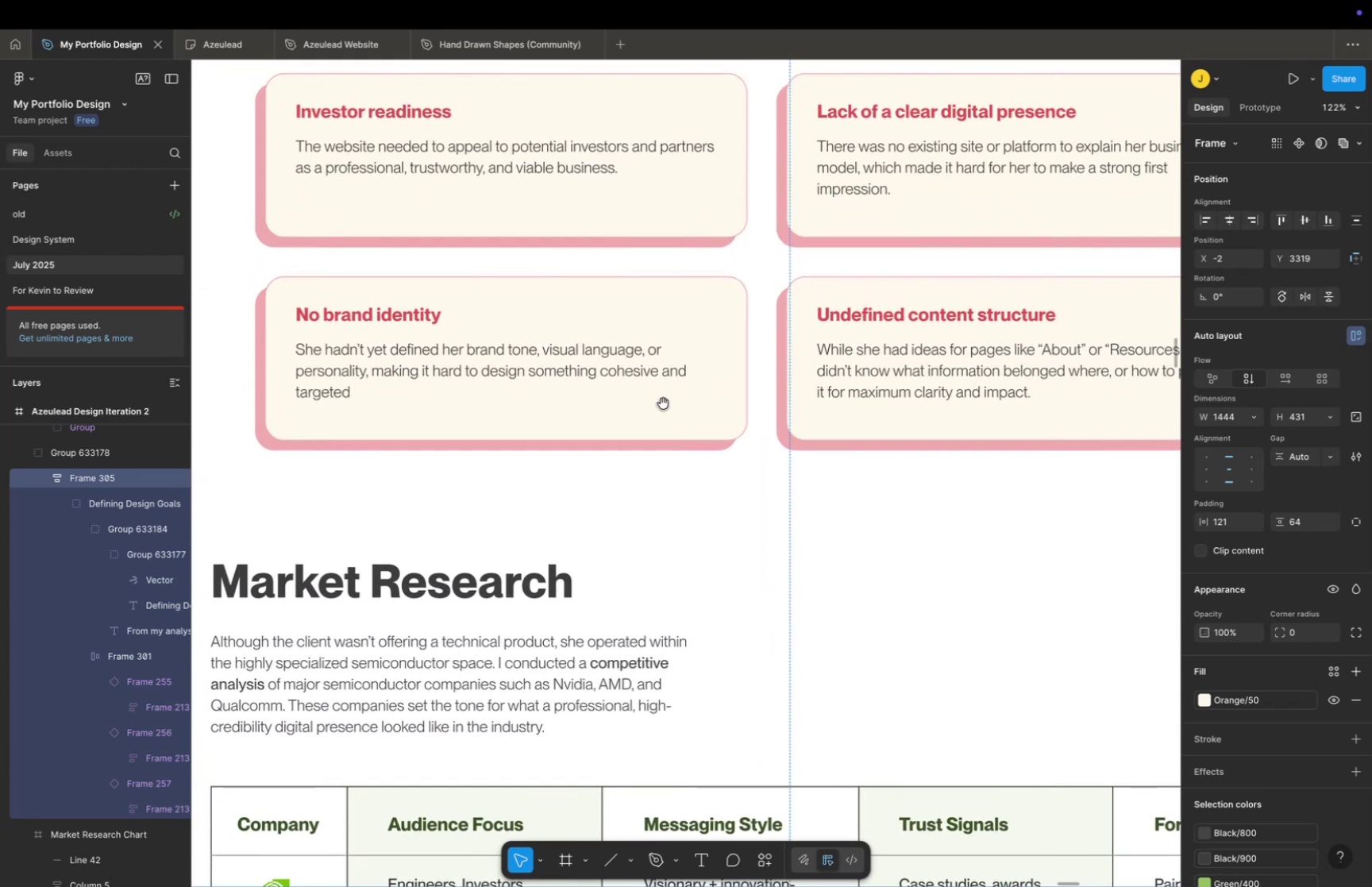 
left_click_drag(start_coordinate=[661, 337], to_coordinate=[669, 526])
 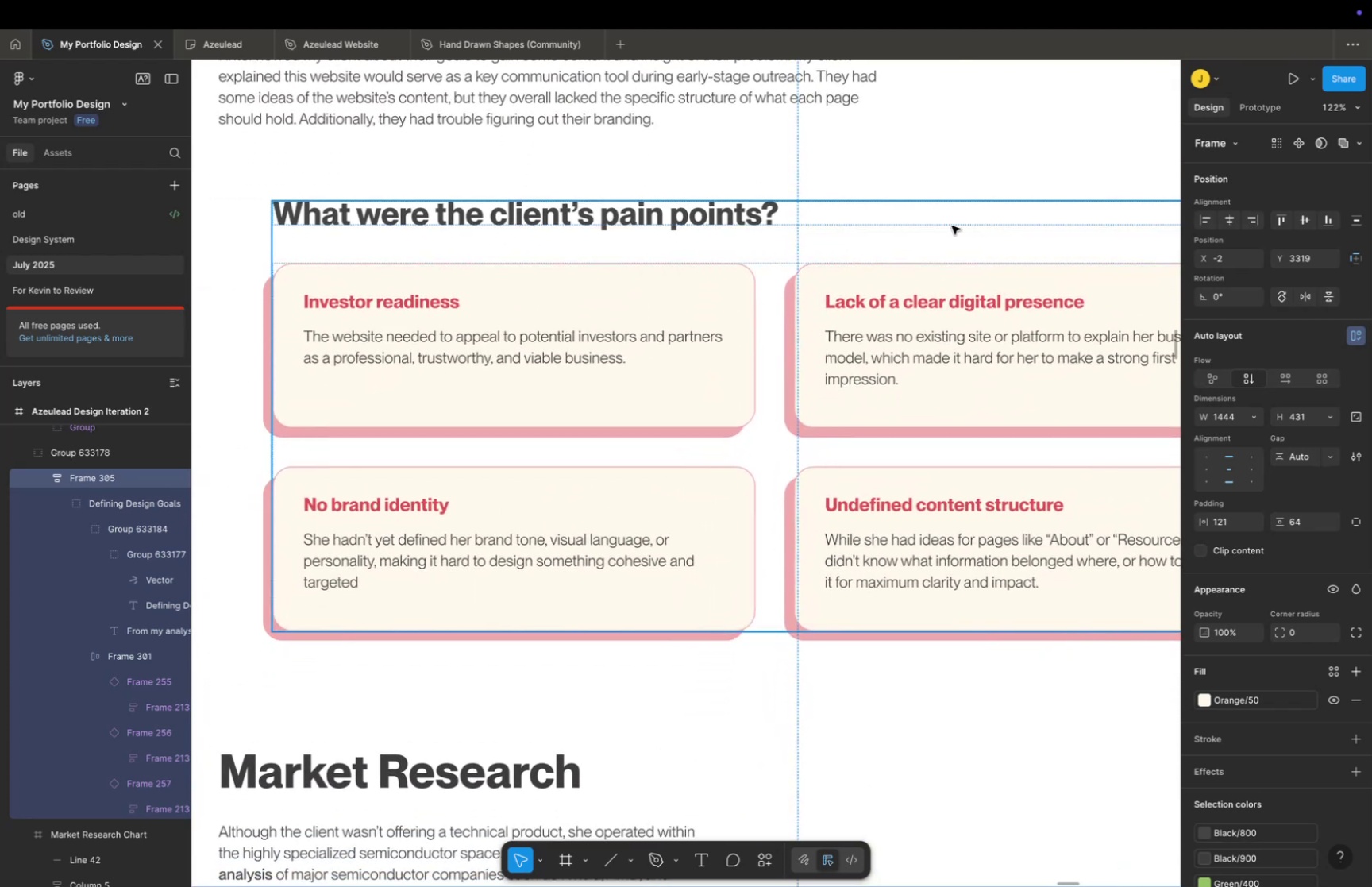 
hold_key(key=Space, duration=0.57)
 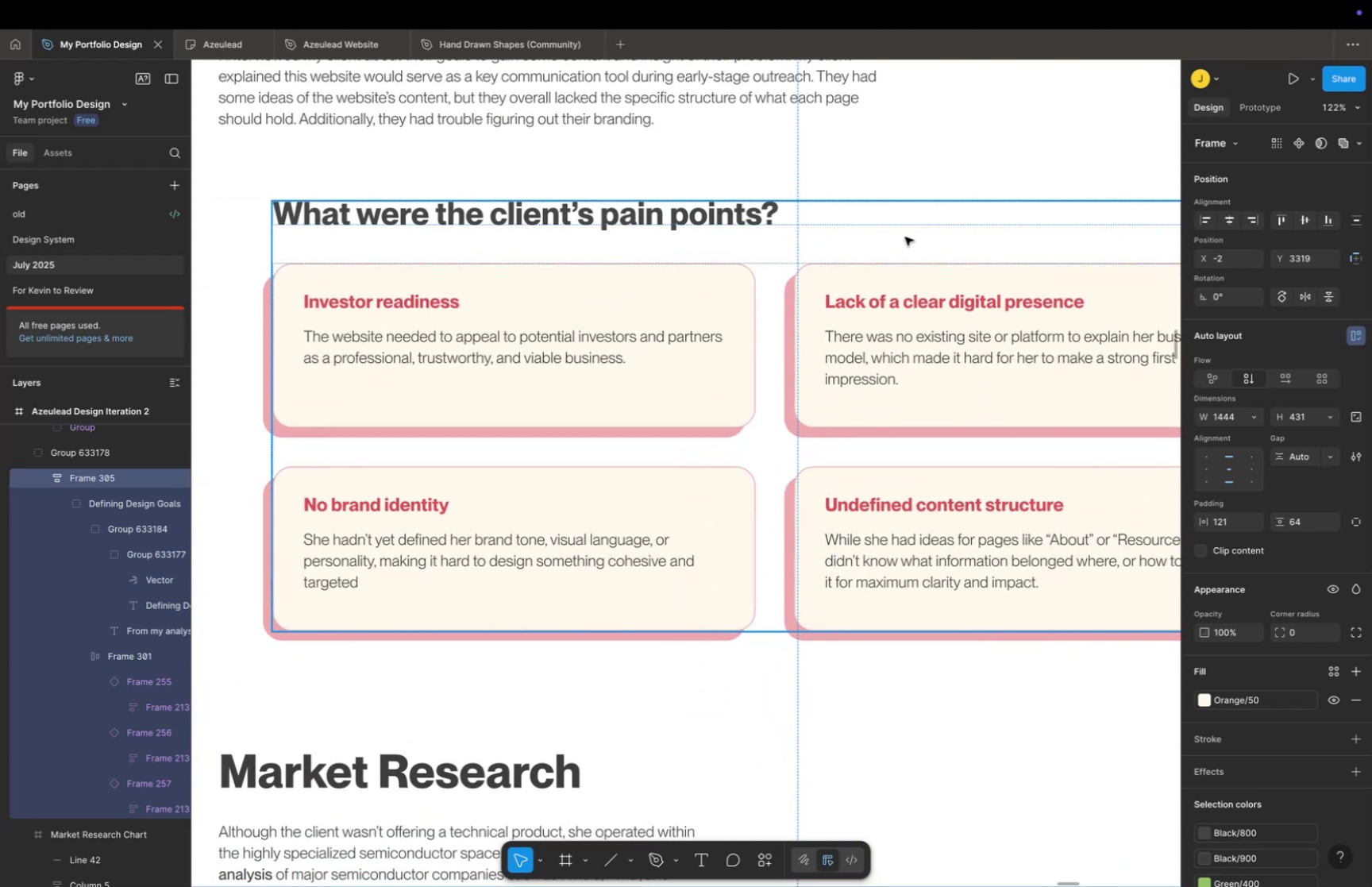 
left_click([969, 222])
 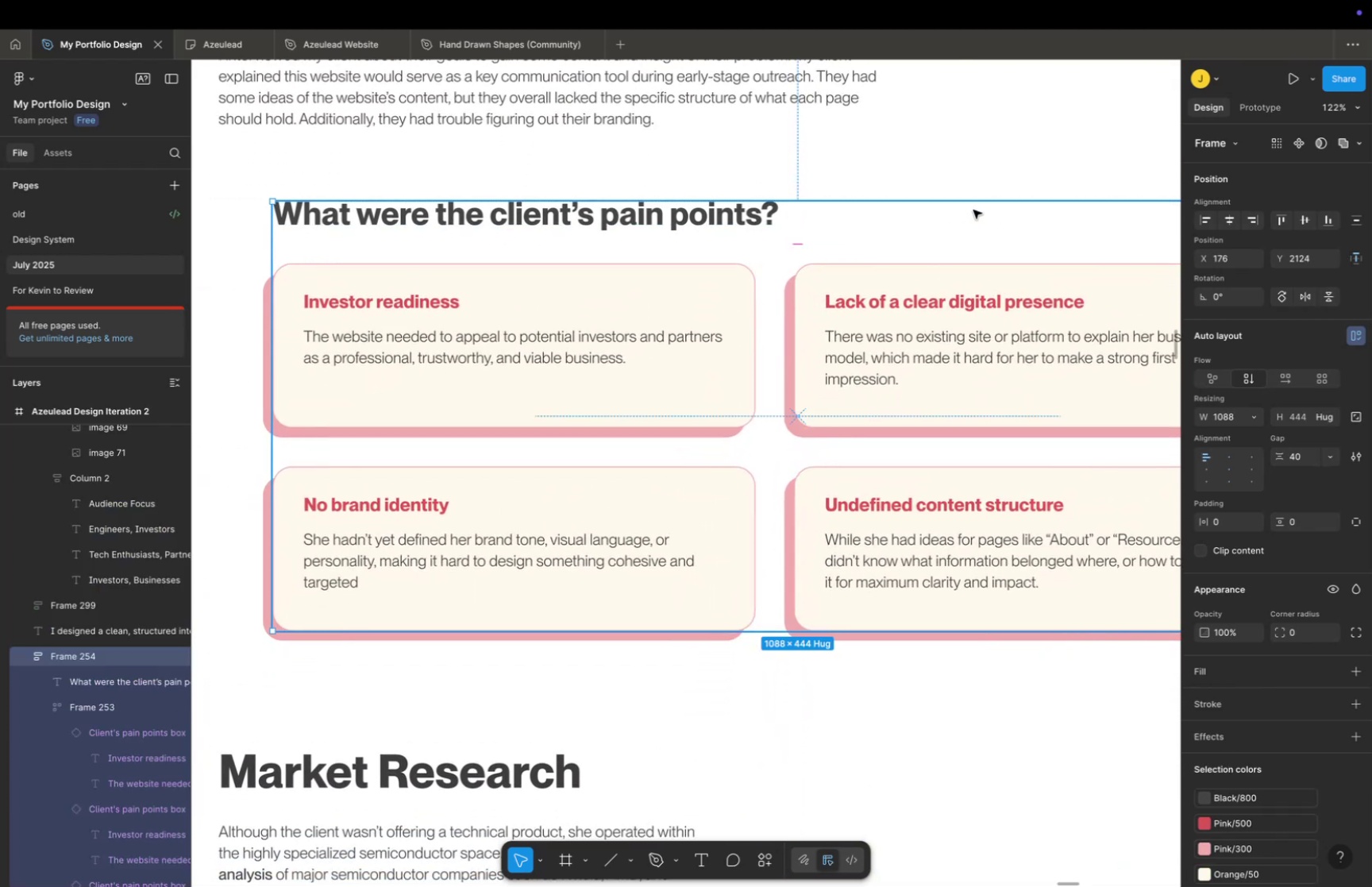 
left_click([988, 182])
 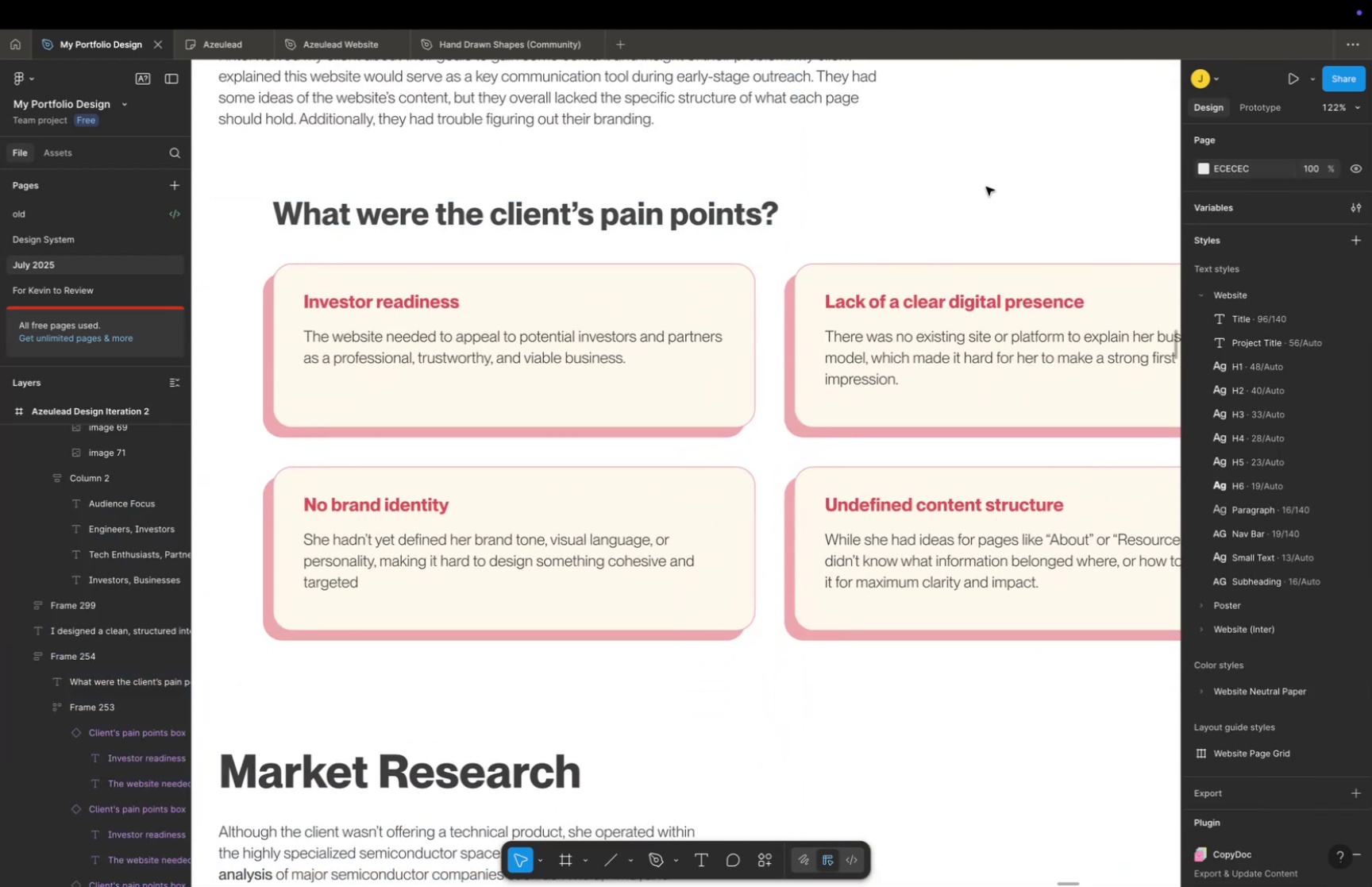 
key(Meta+CommandLeft)
 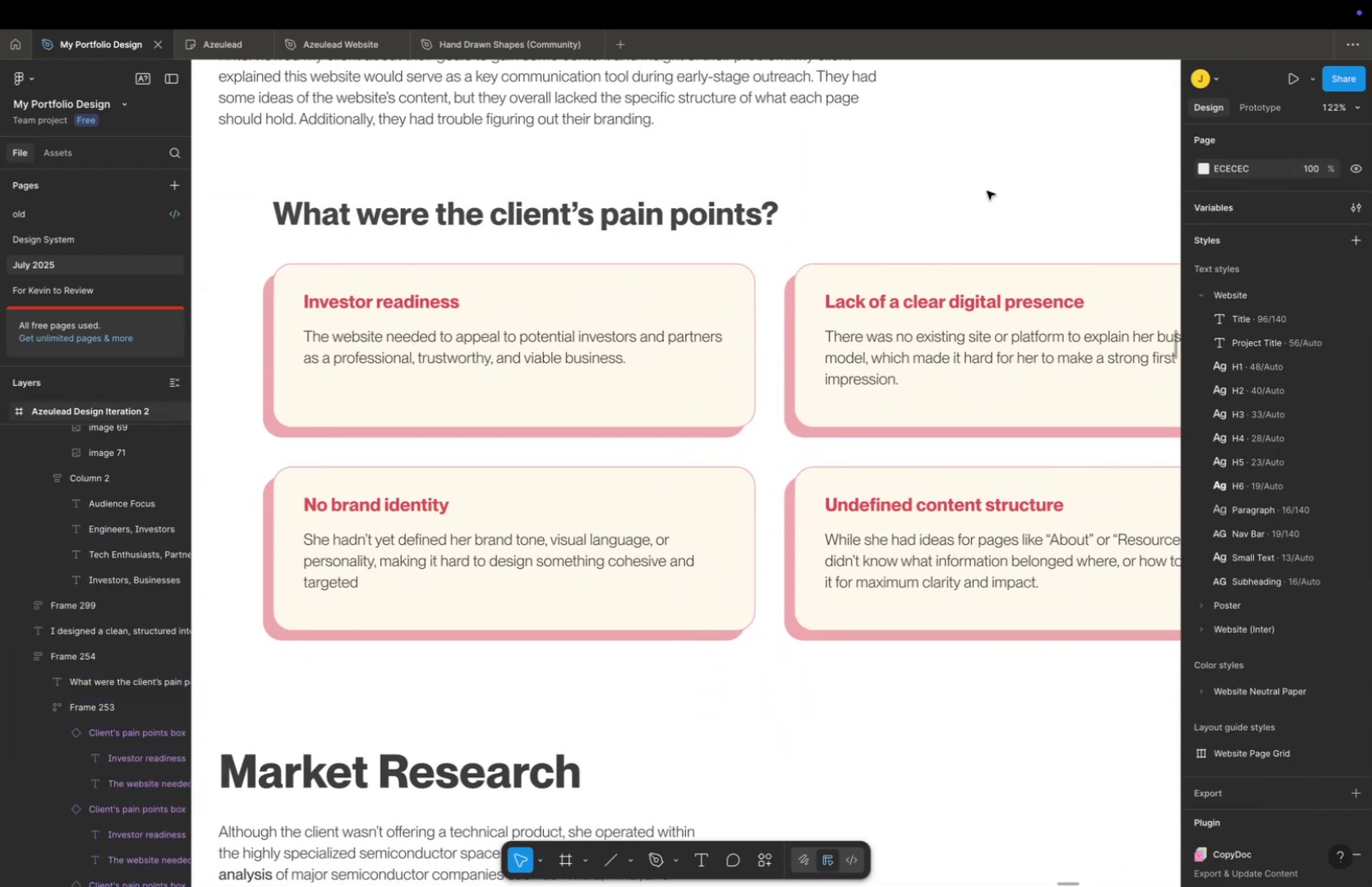 
scroll: coordinate [989, 195], scroll_direction: down, amount: 5.0
 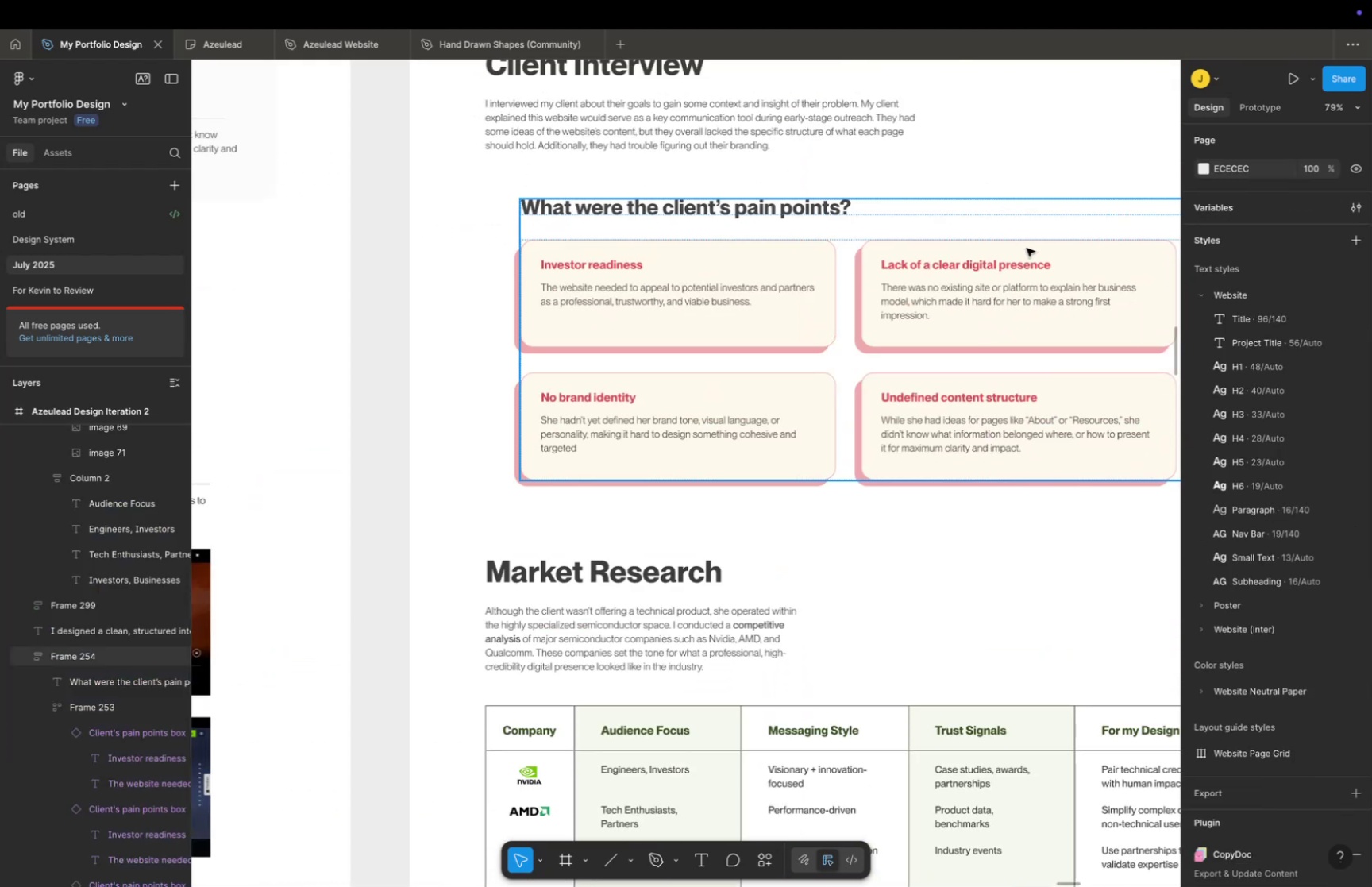 
hold_key(key=Space, duration=0.66)
 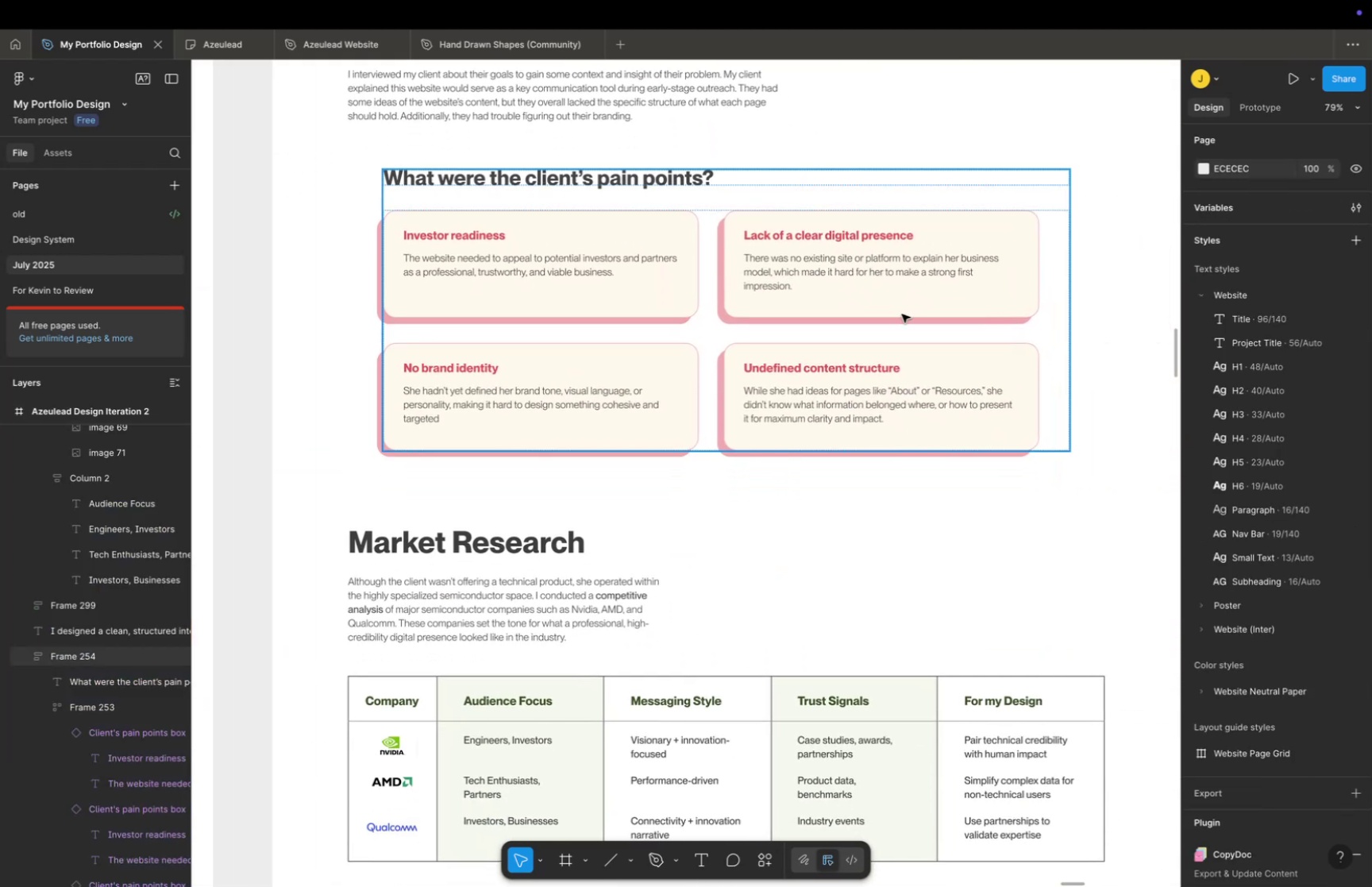 
left_click_drag(start_coordinate=[1047, 322], to_coordinate=[910, 292])
 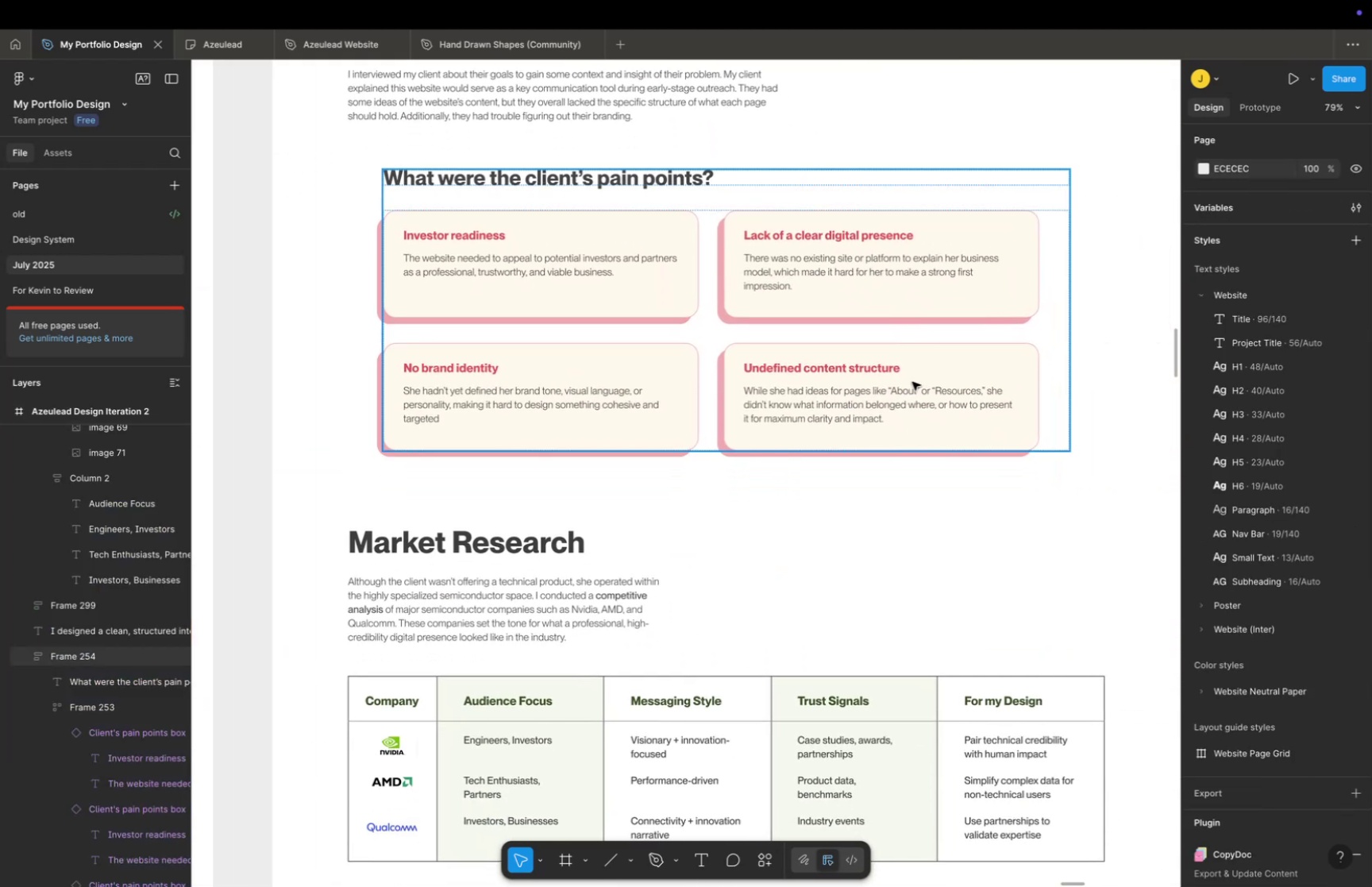 
hold_key(key=Space, duration=0.31)
 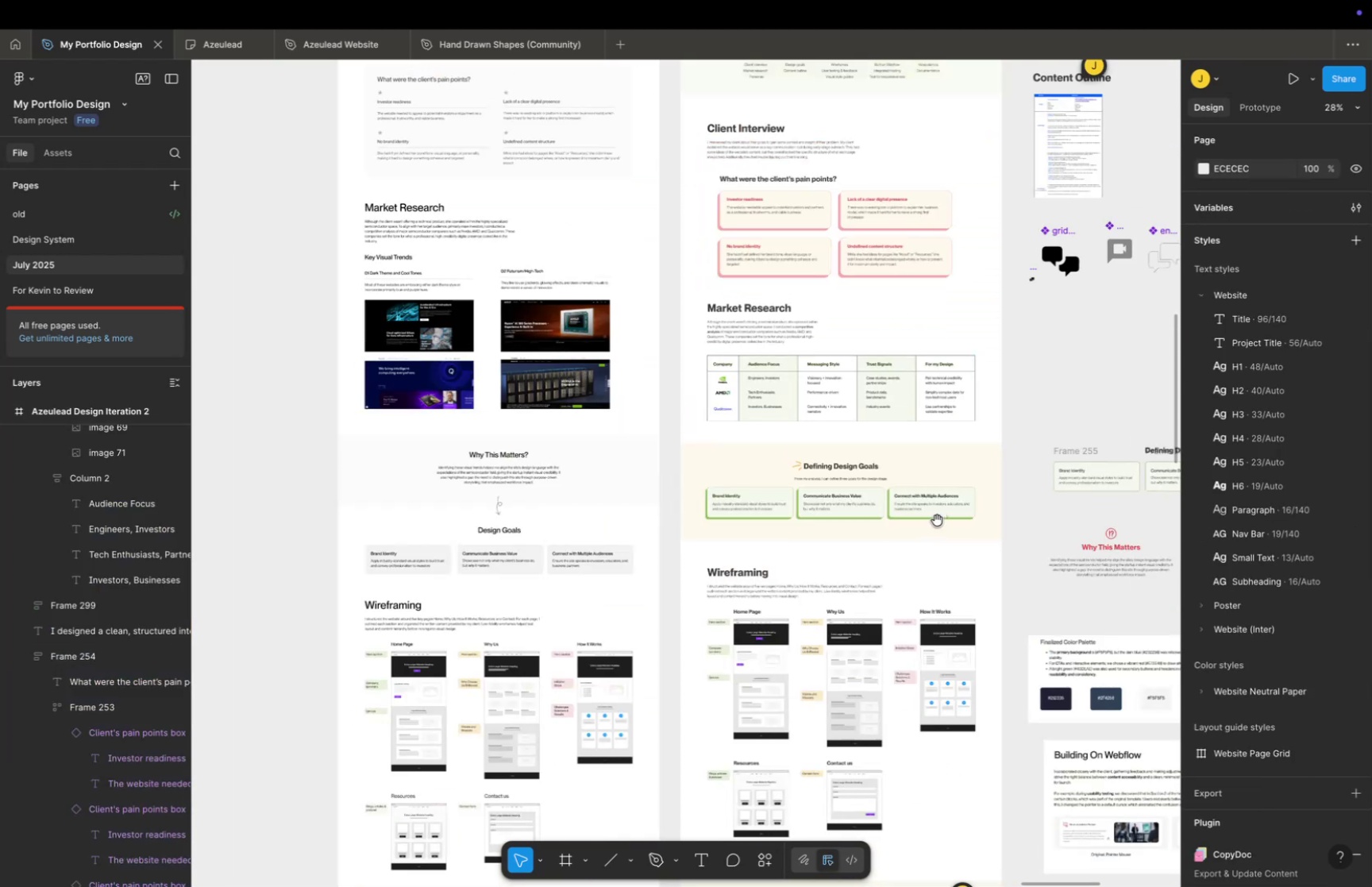 
left_click_drag(start_coordinate=[894, 581], to_coordinate=[894, 280])
 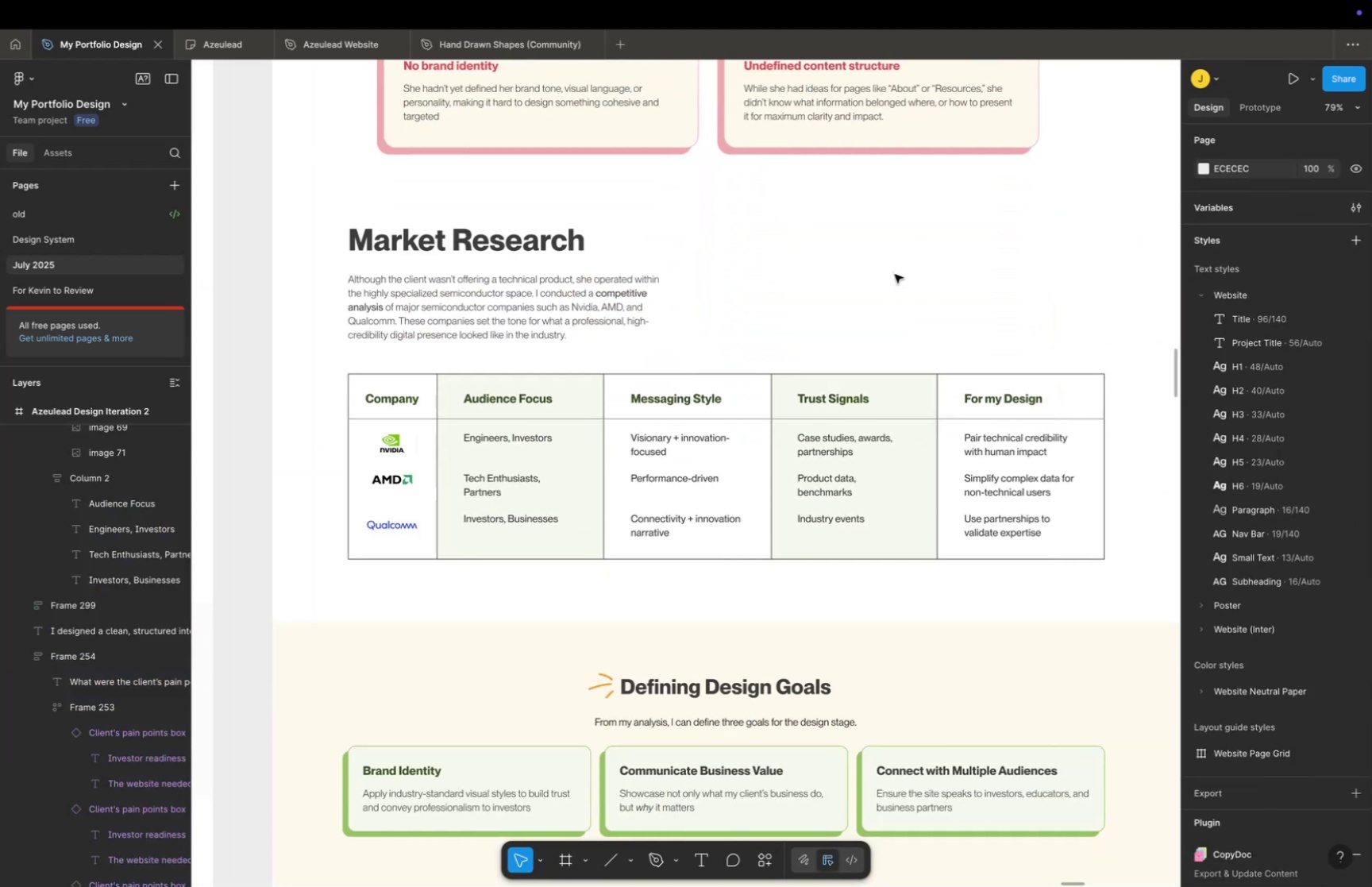 
key(Meta+CommandLeft)
 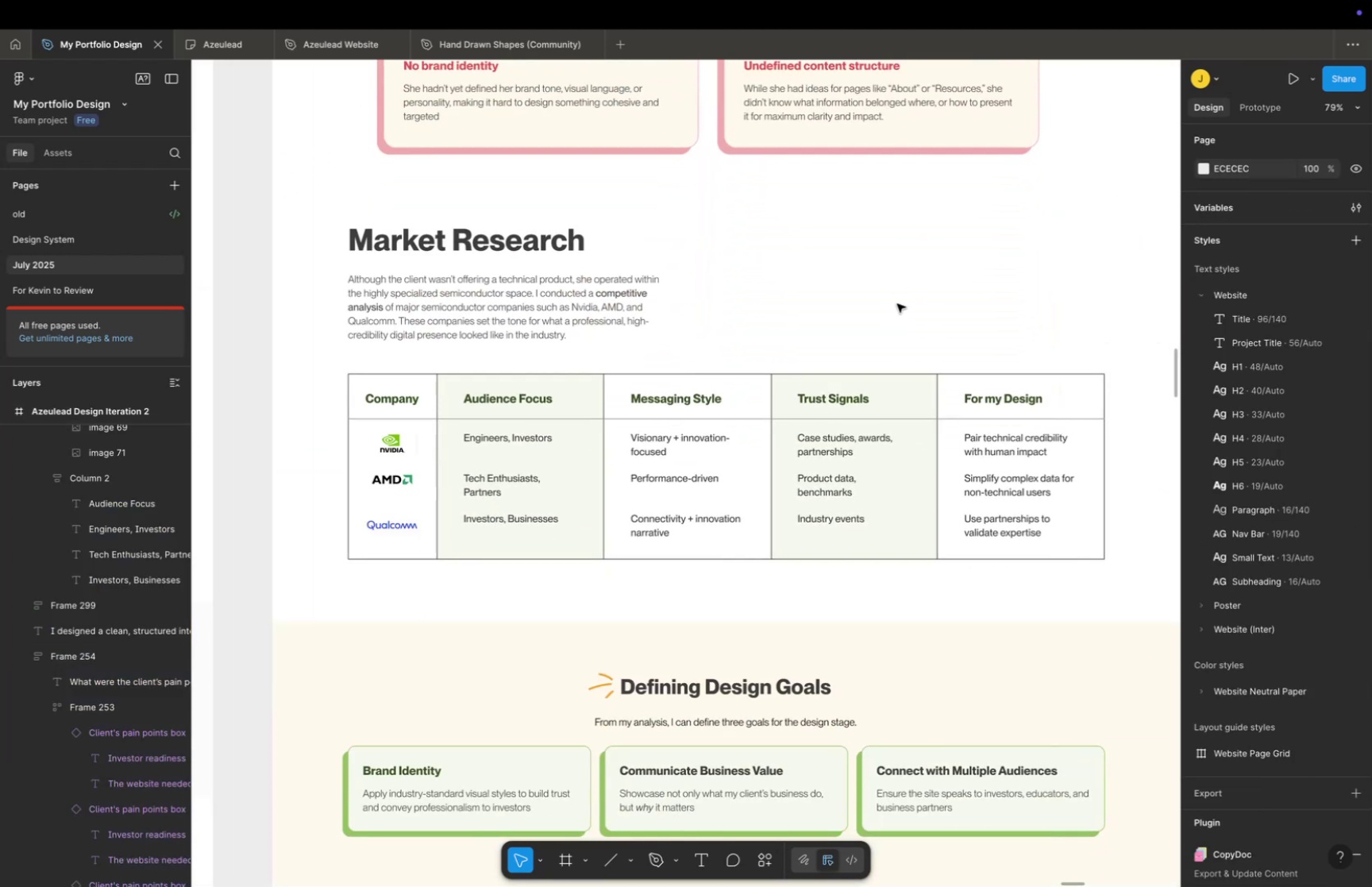 
scroll: coordinate [904, 350], scroll_direction: down, amount: 16.0
 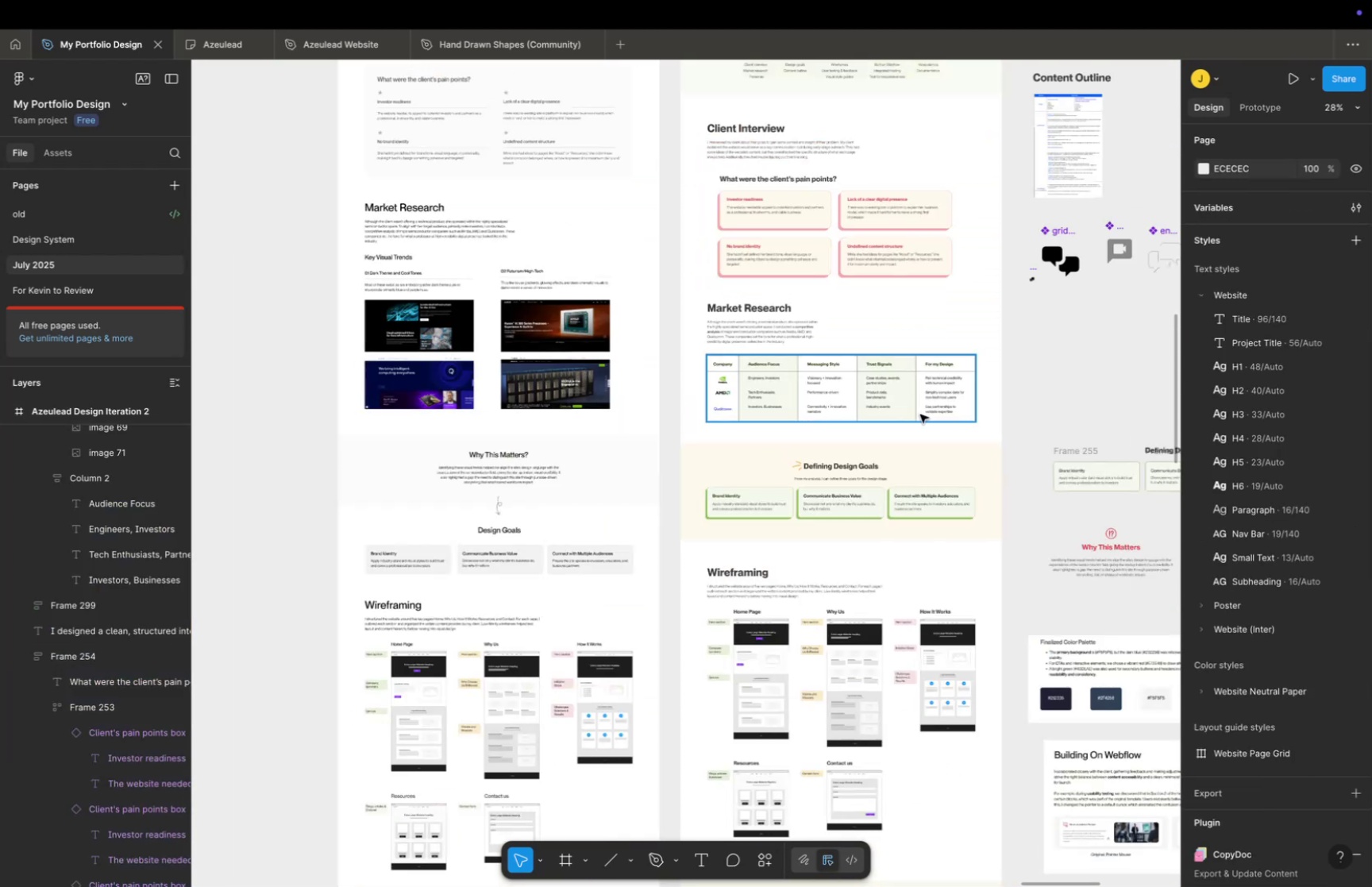 
hold_key(key=Space, duration=1.02)
 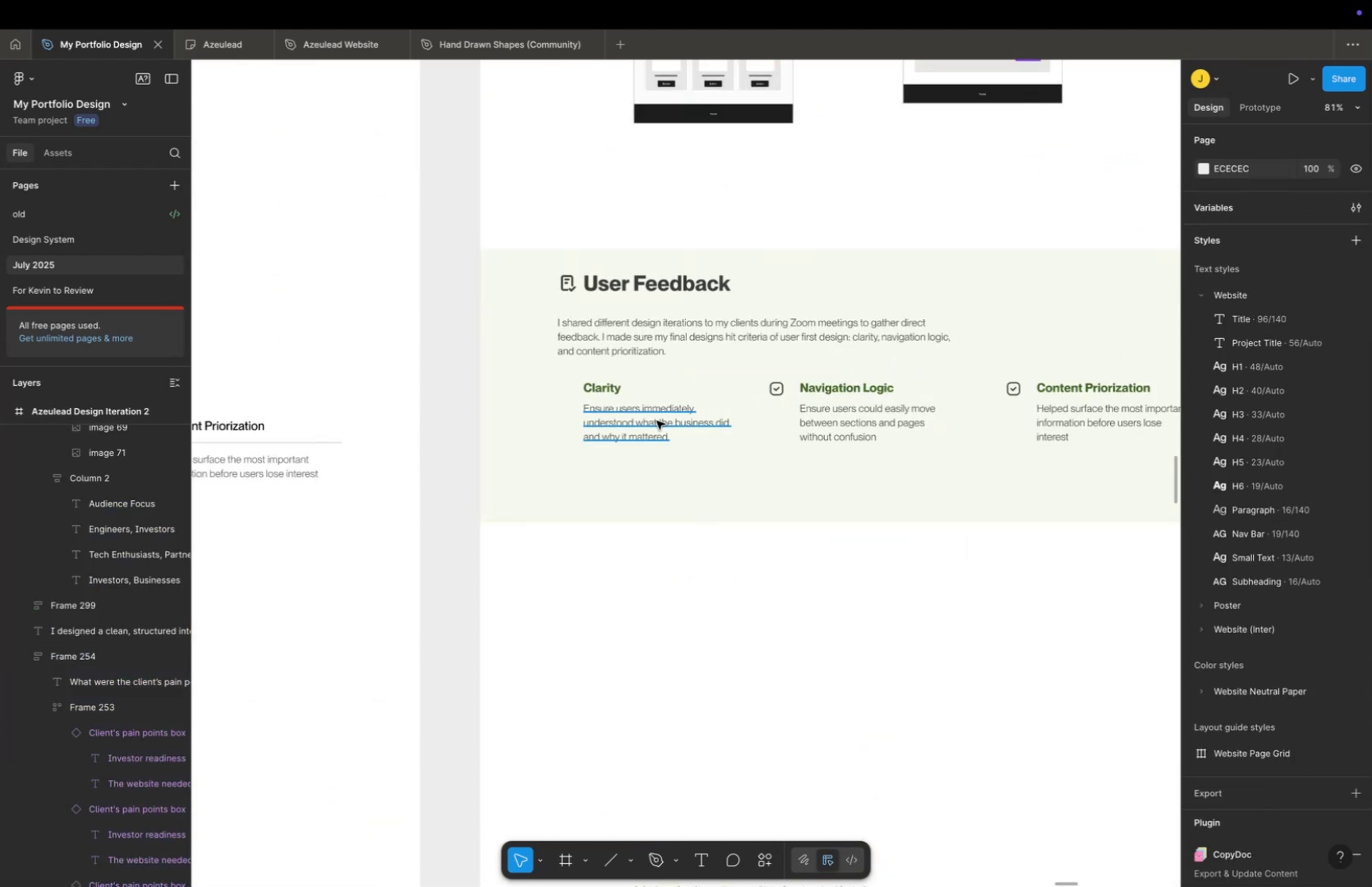 
left_click_drag(start_coordinate=[933, 510], to_coordinate=[895, 243])
 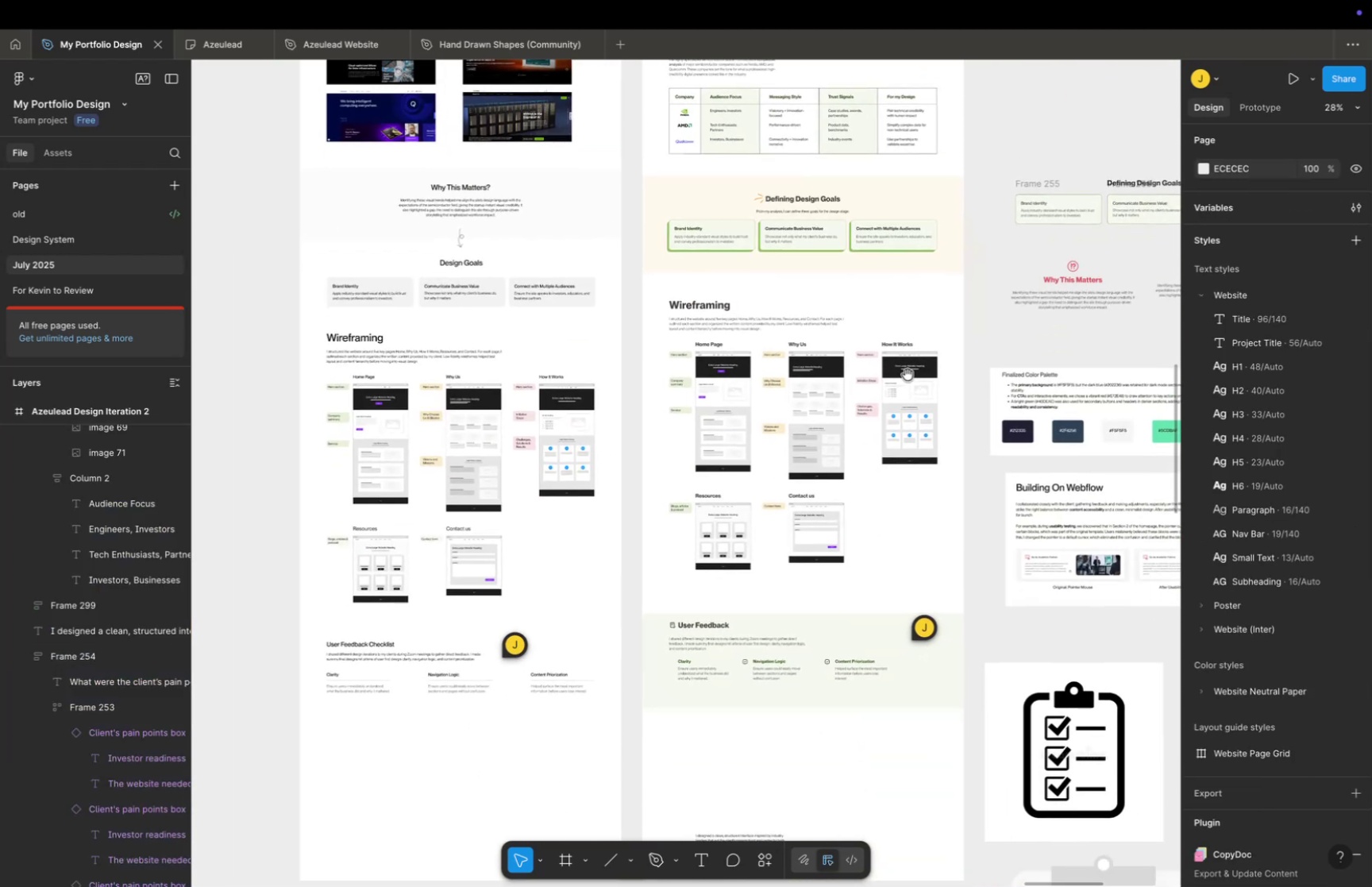 
left_click_drag(start_coordinate=[909, 529], to_coordinate=[863, 275])
 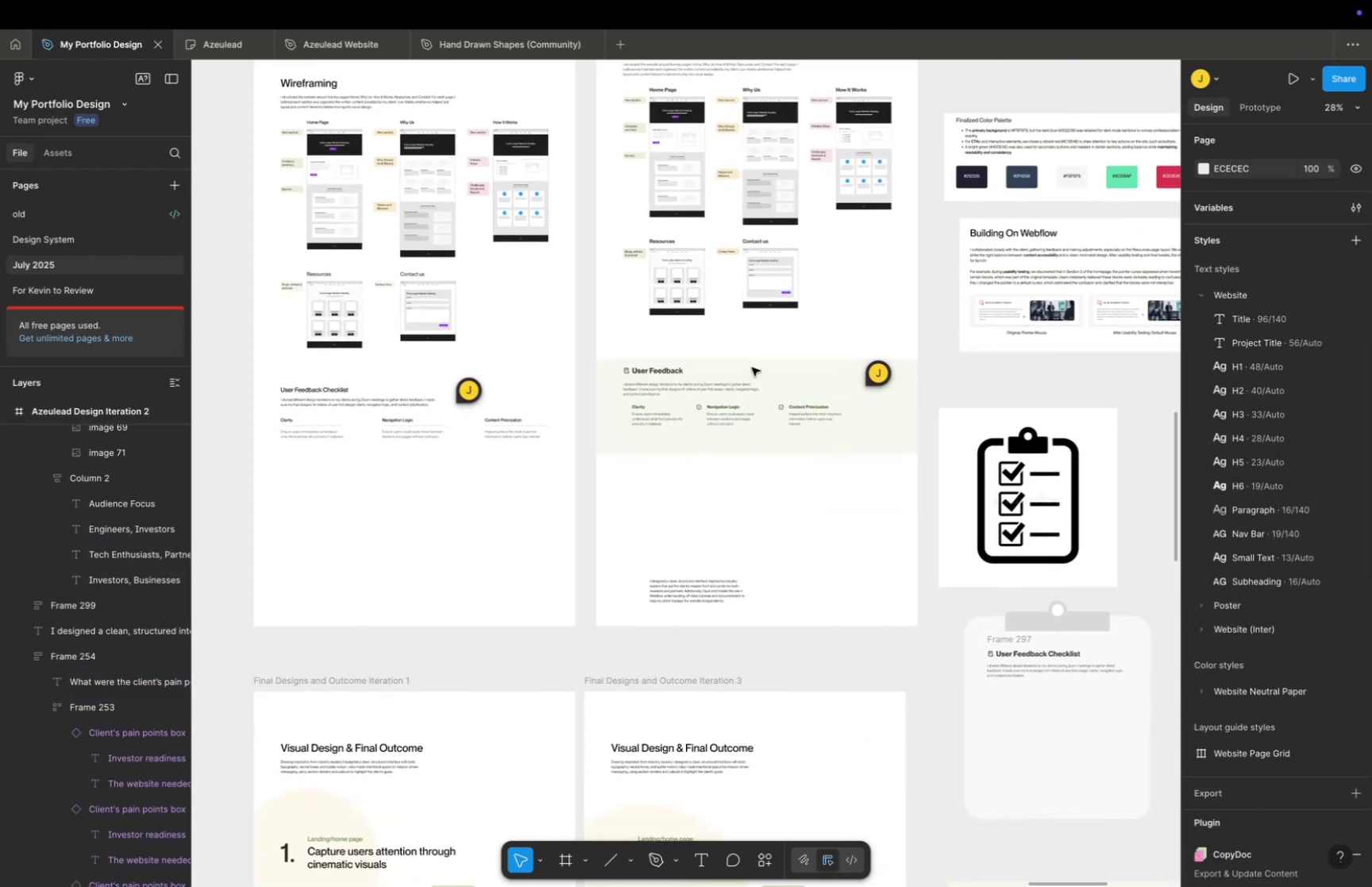 
hold_key(key=CommandLeft, duration=0.58)
scroll: coordinate [660, 423], scroll_direction: up, amount: 27.0
 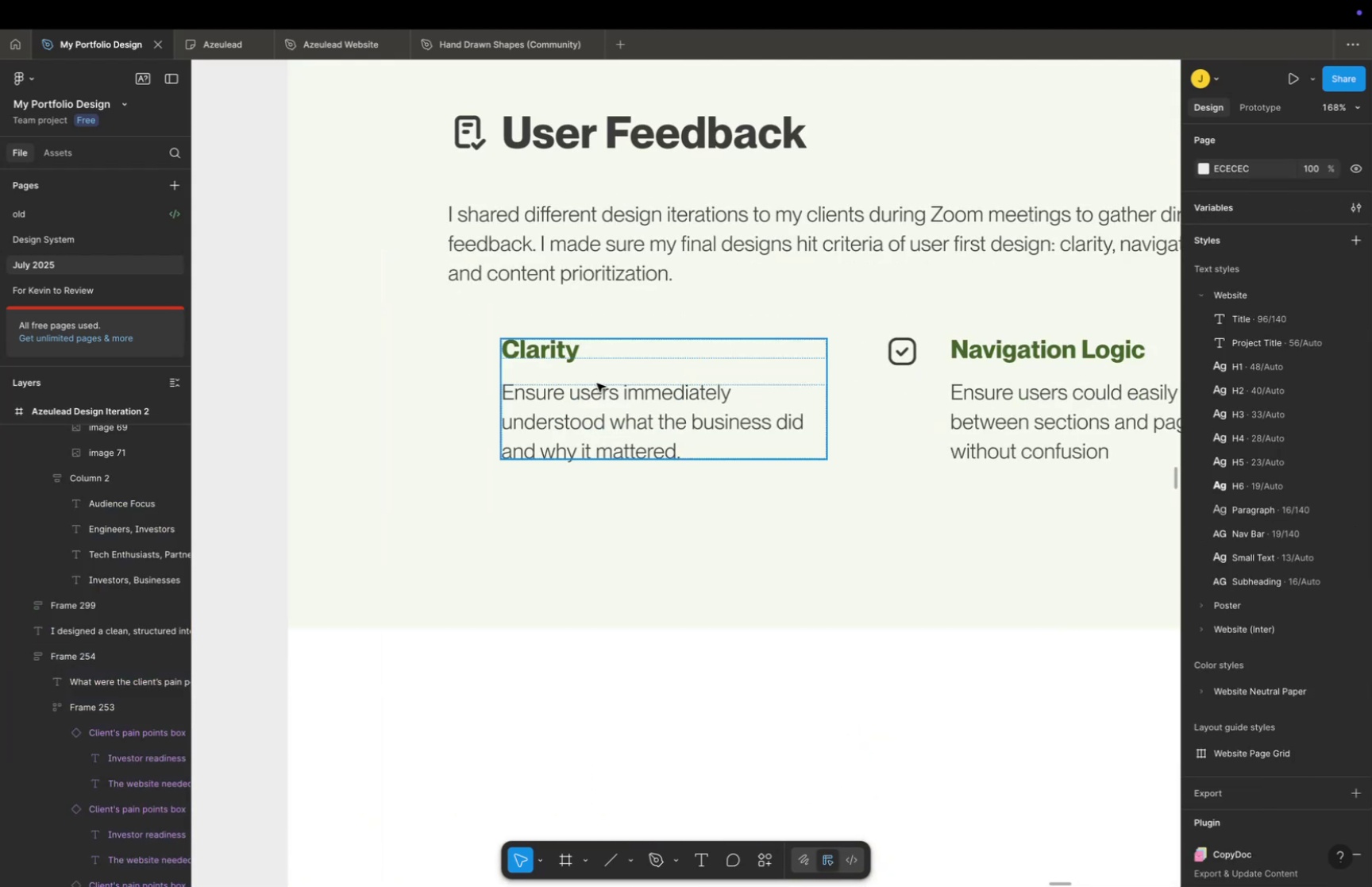 
left_click([597, 383])
 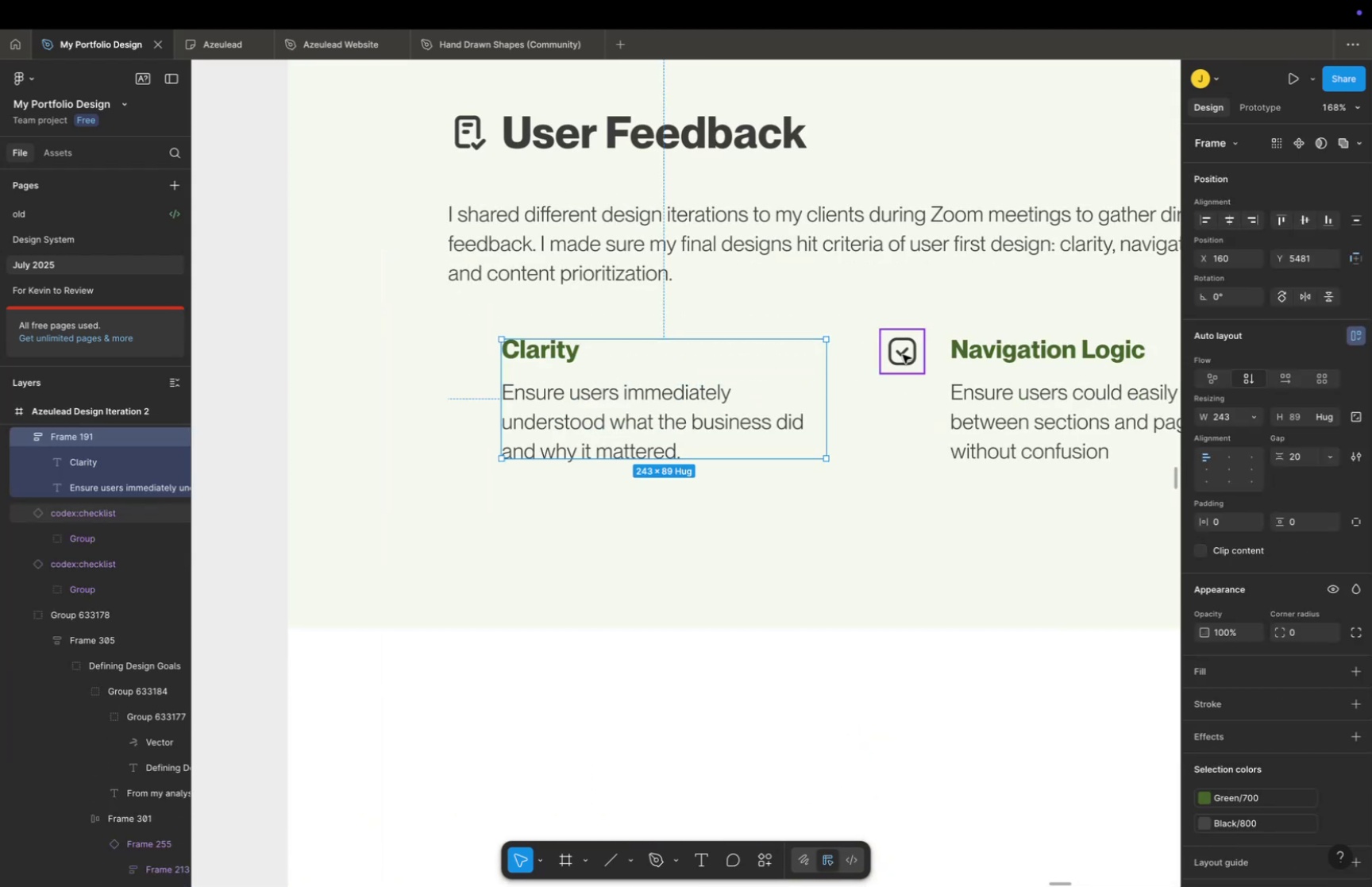 
left_click([904, 353])
 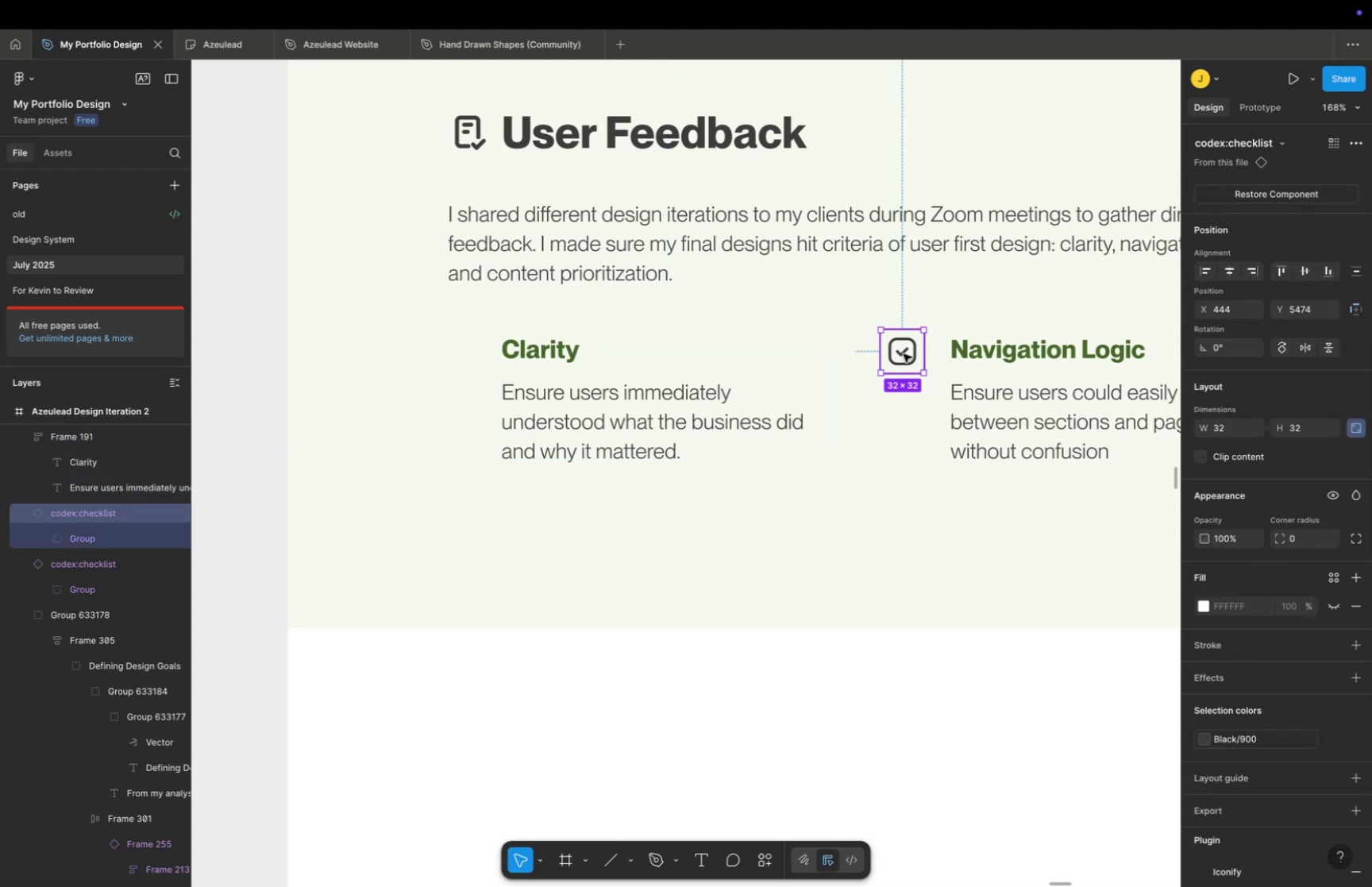 
key(Meta+C)
 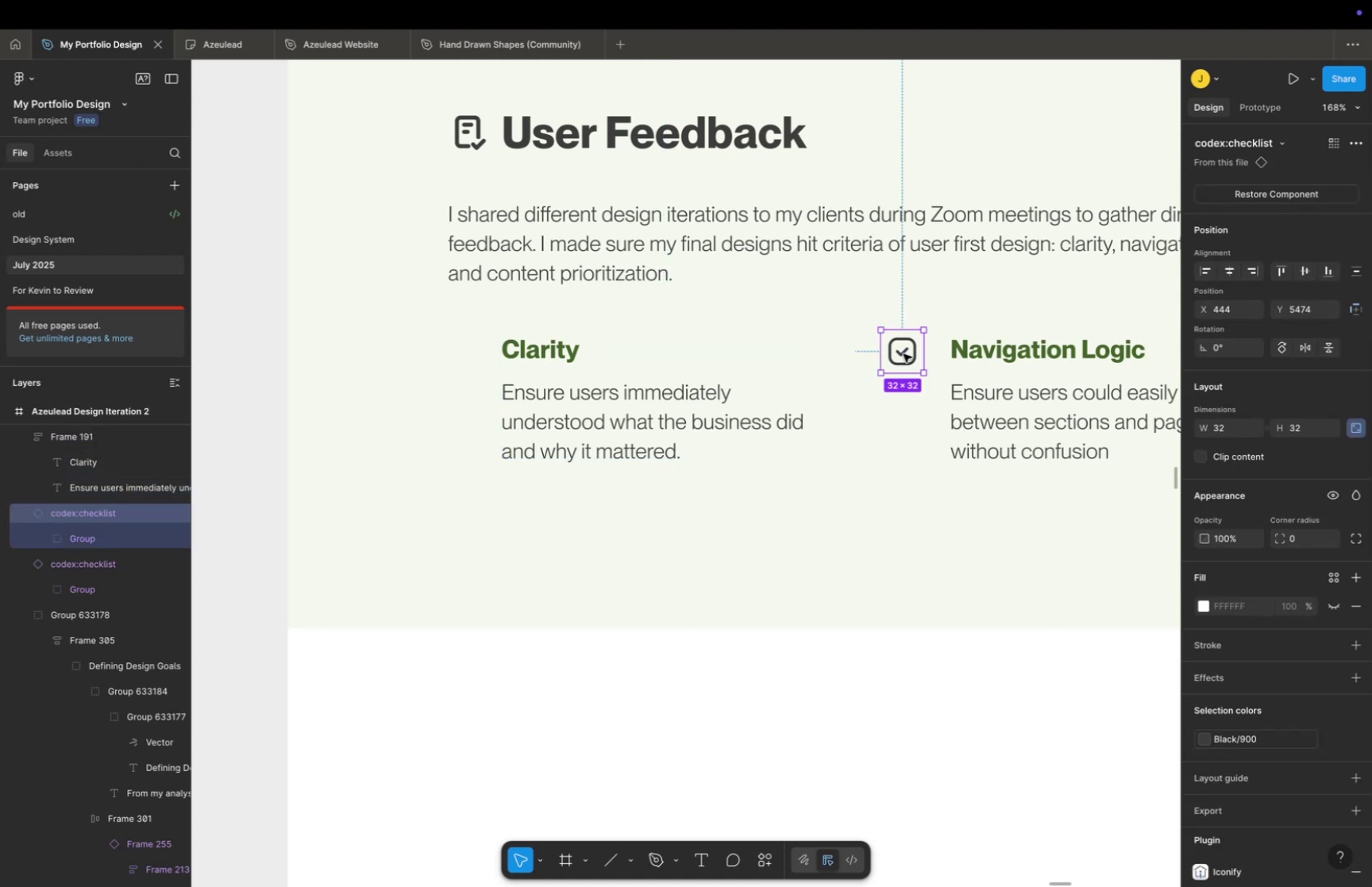 
key(Meta+V)
 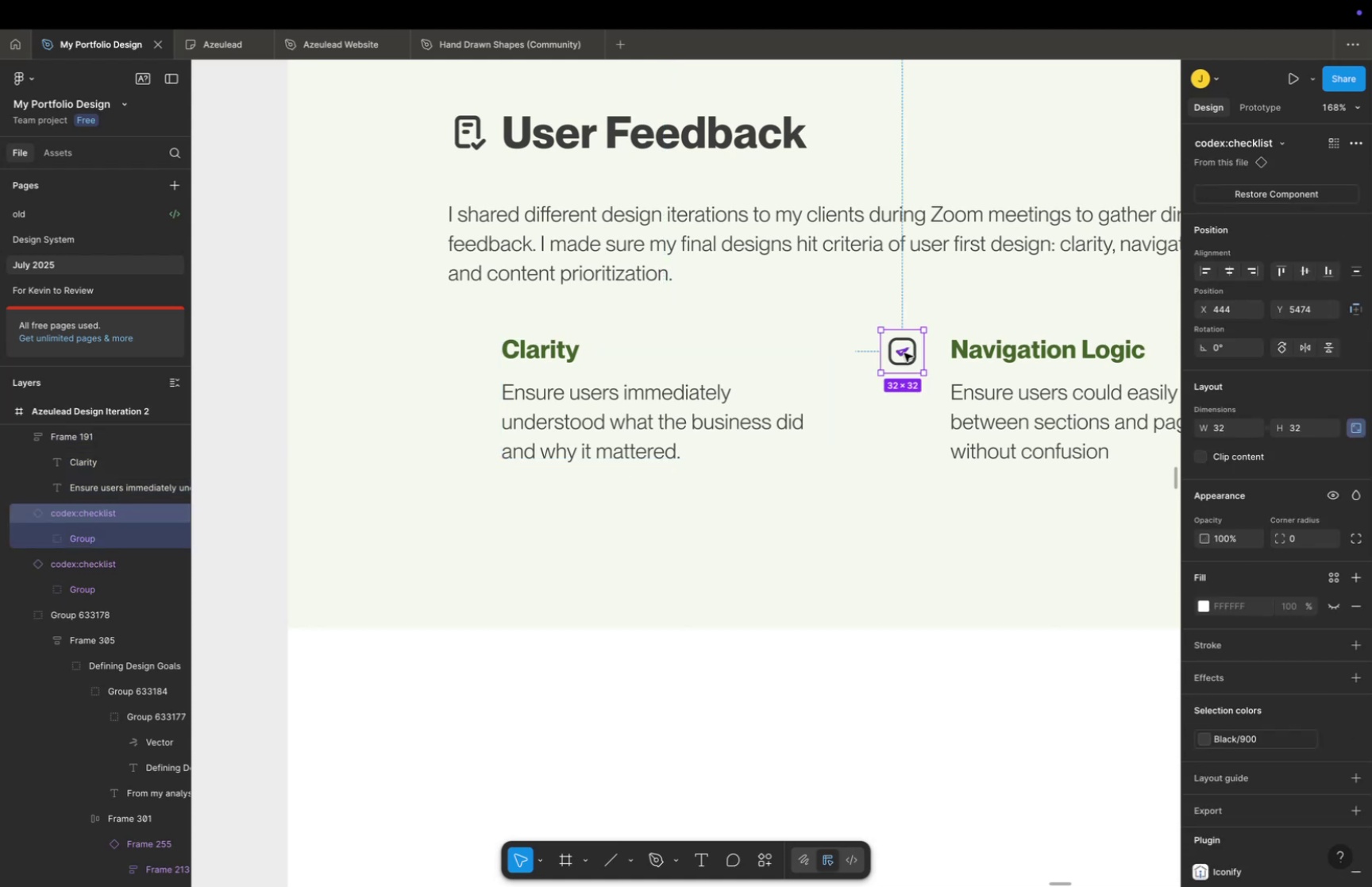 
hold_key(key=ShiftLeft, duration=2.24)
left_click_drag(start_coordinate=[908, 349], to_coordinate=[469, 352])
 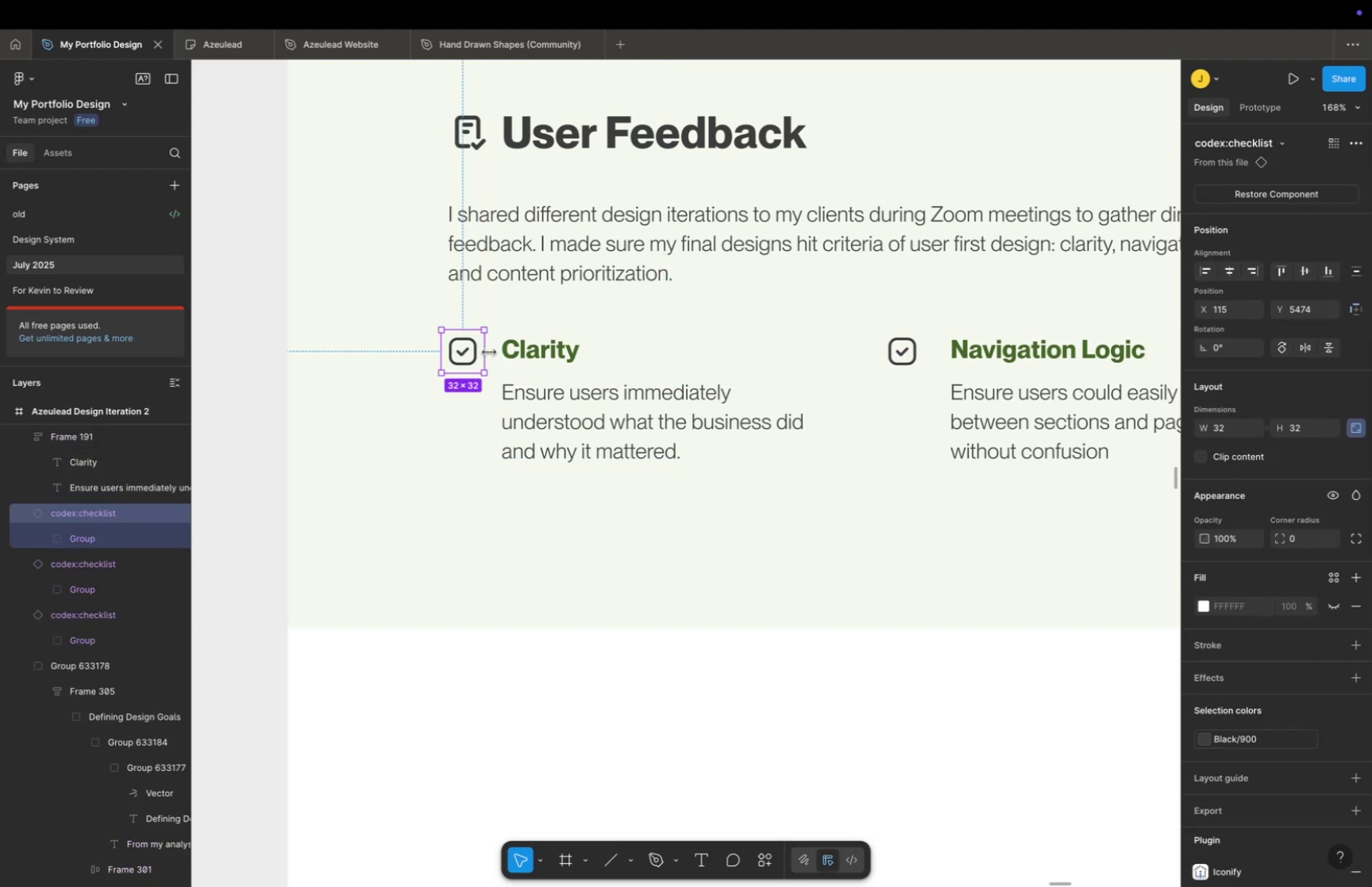 
hold_key(key=ShiftLeft, duration=0.67)
left_click([543, 353])
 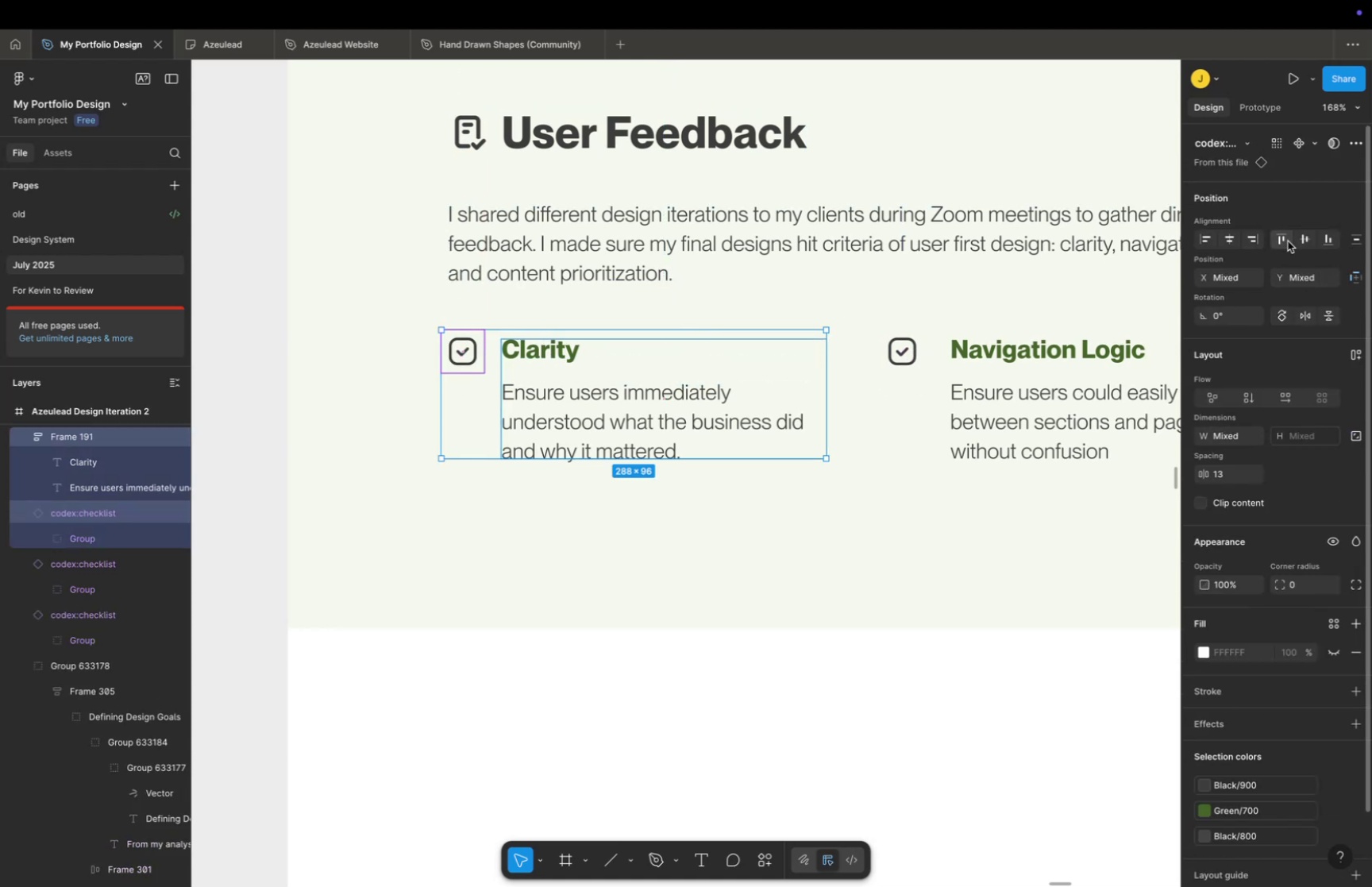 
left_click([1288, 241])
 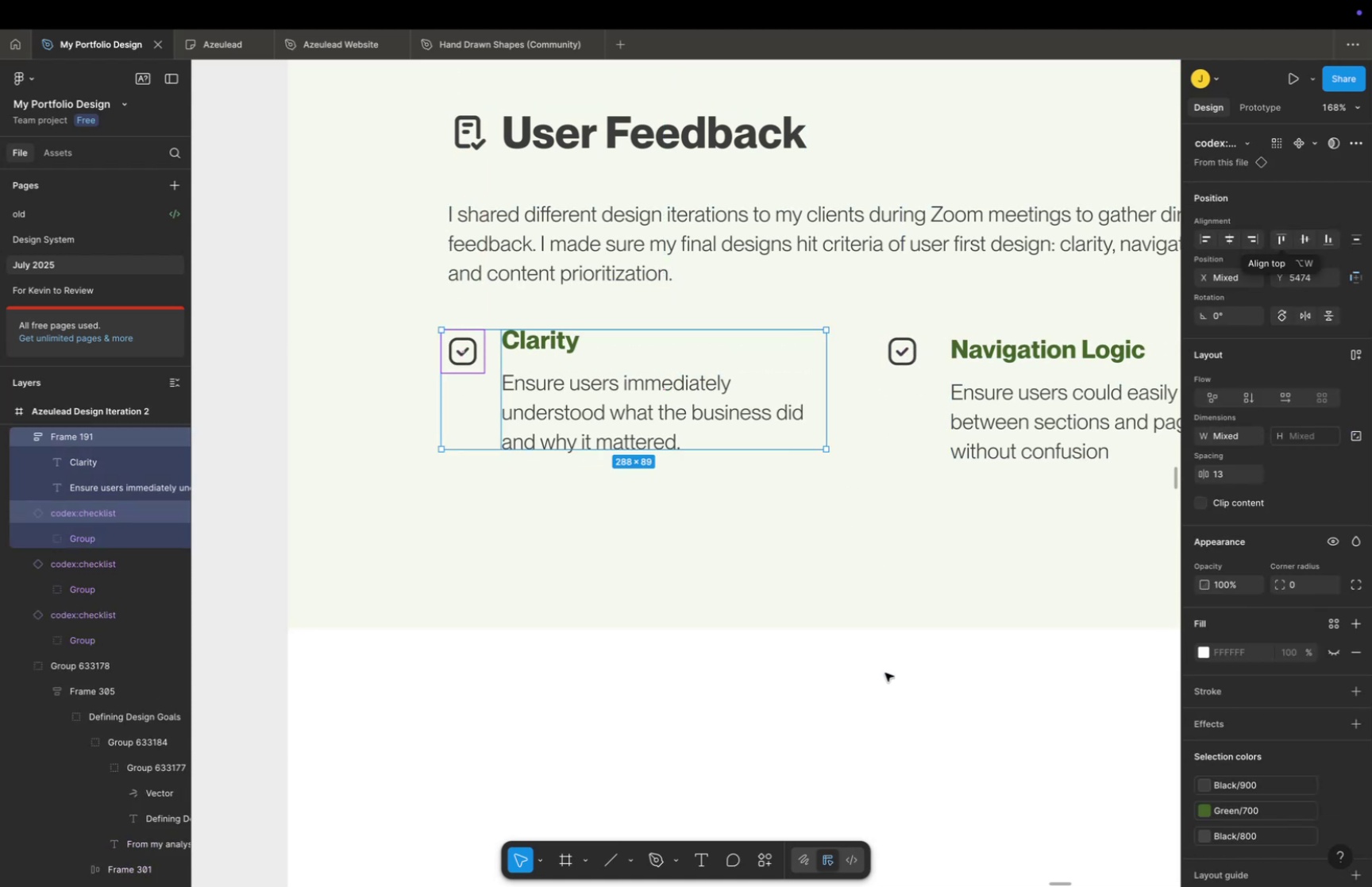 
hold_key(key=Space, duration=0.47)
 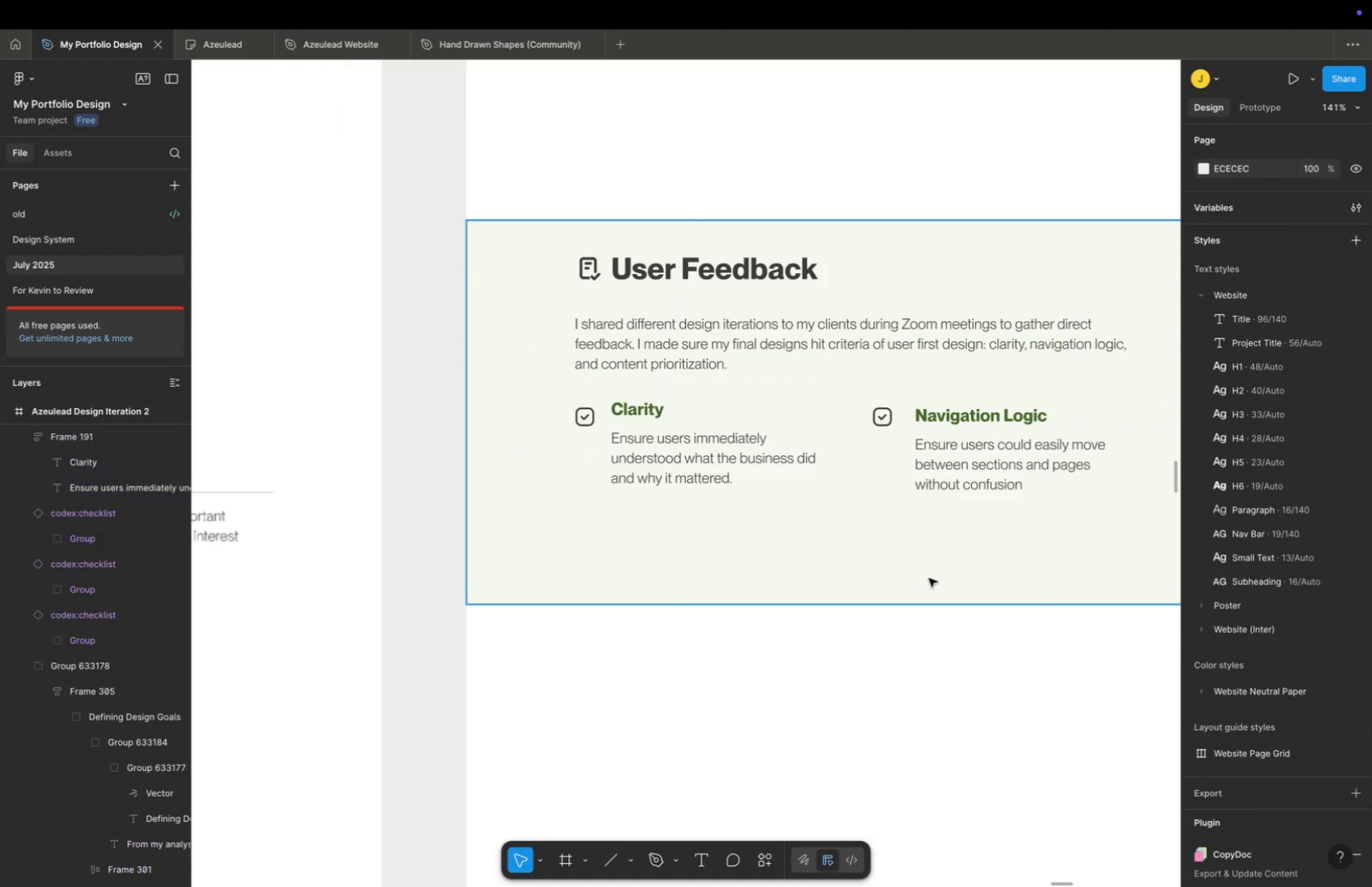 
left_click_drag(start_coordinate=[981, 623], to_coordinate=[938, 610])
 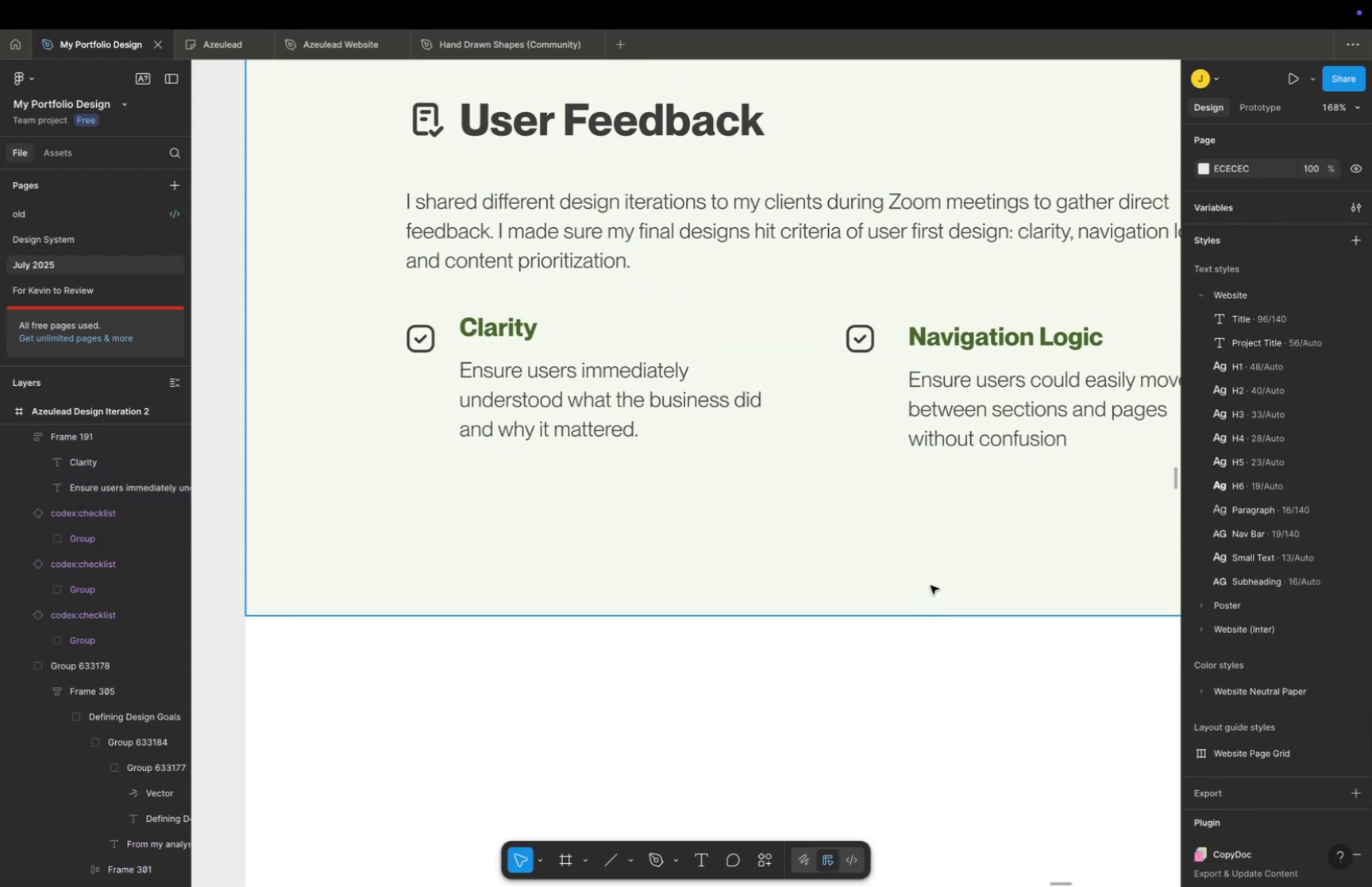 
key(Meta+CommandLeft)
 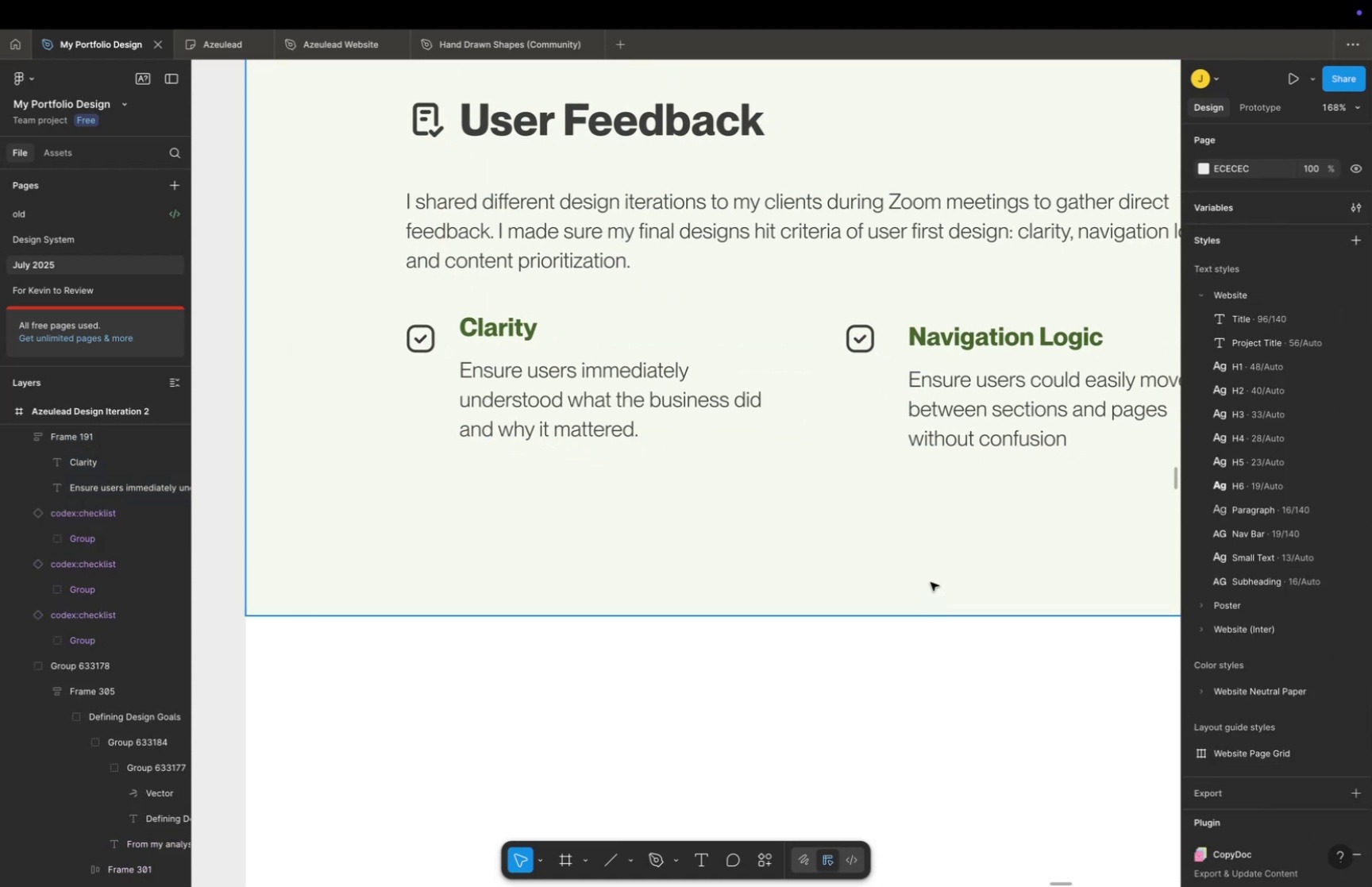 
scroll: coordinate [929, 579], scroll_direction: down, amount: 4.0
 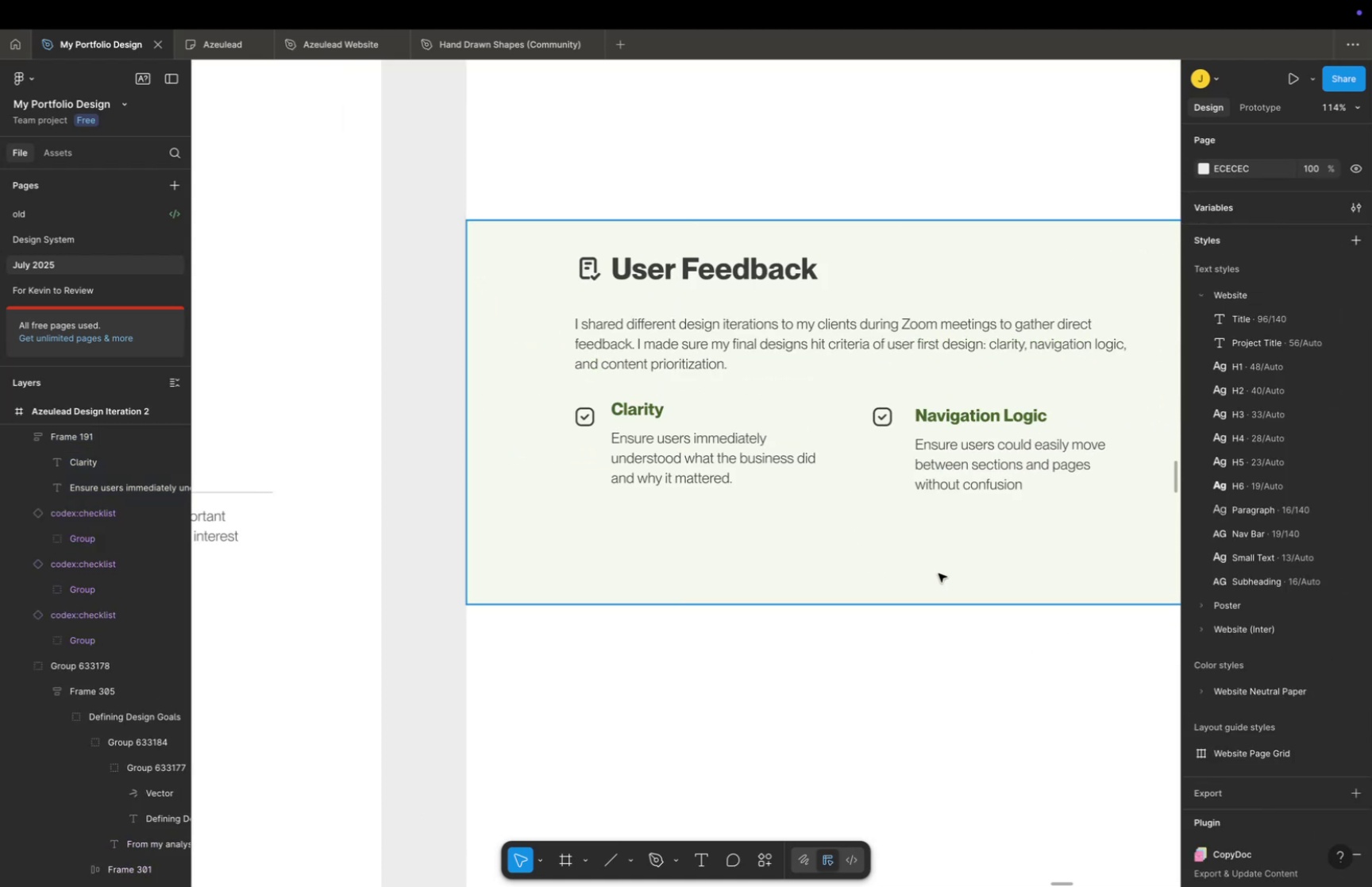 
hold_key(key=Space, duration=0.47)
 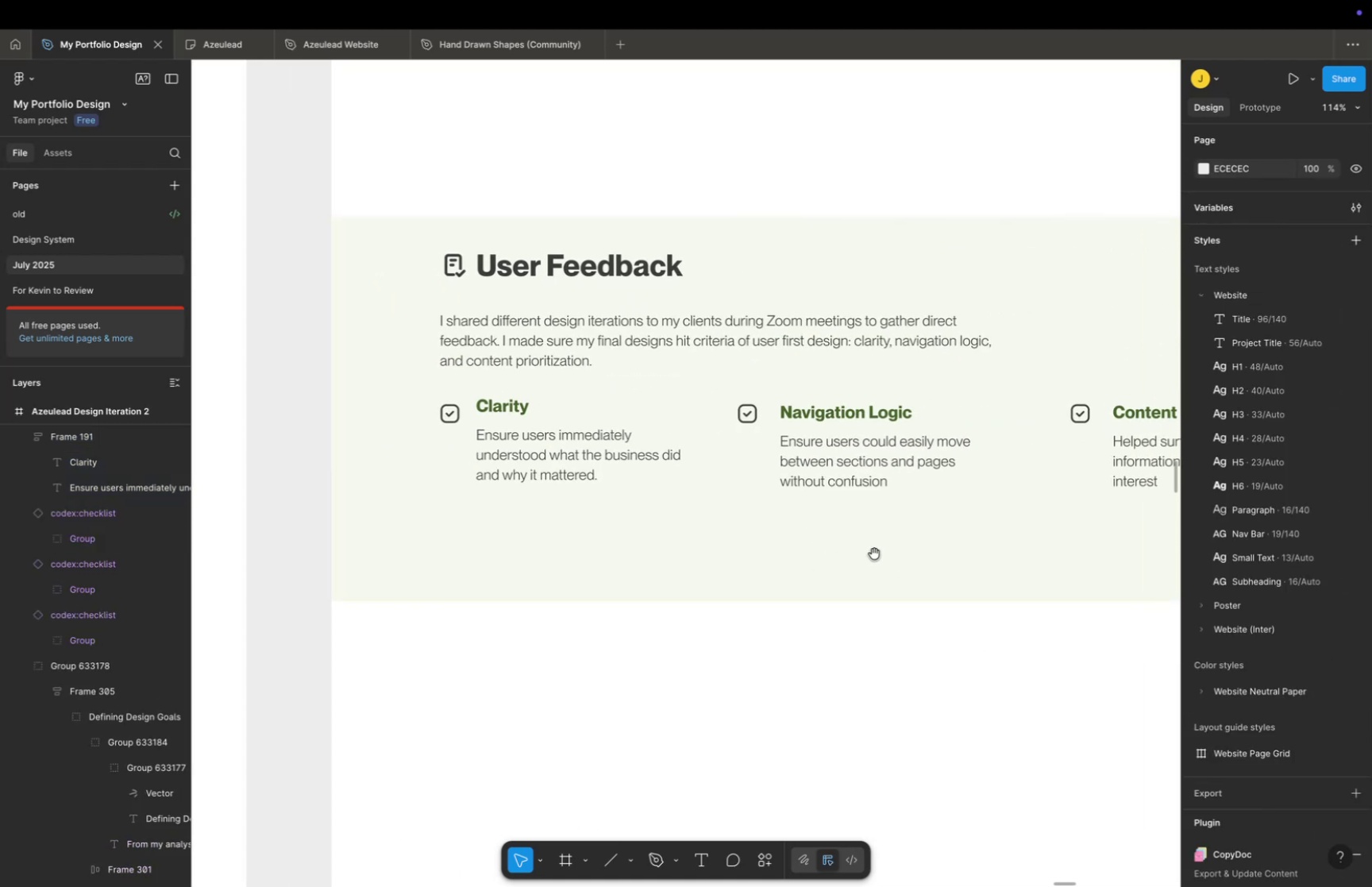 
left_click_drag(start_coordinate=[965, 574], to_coordinate=[830, 571])
 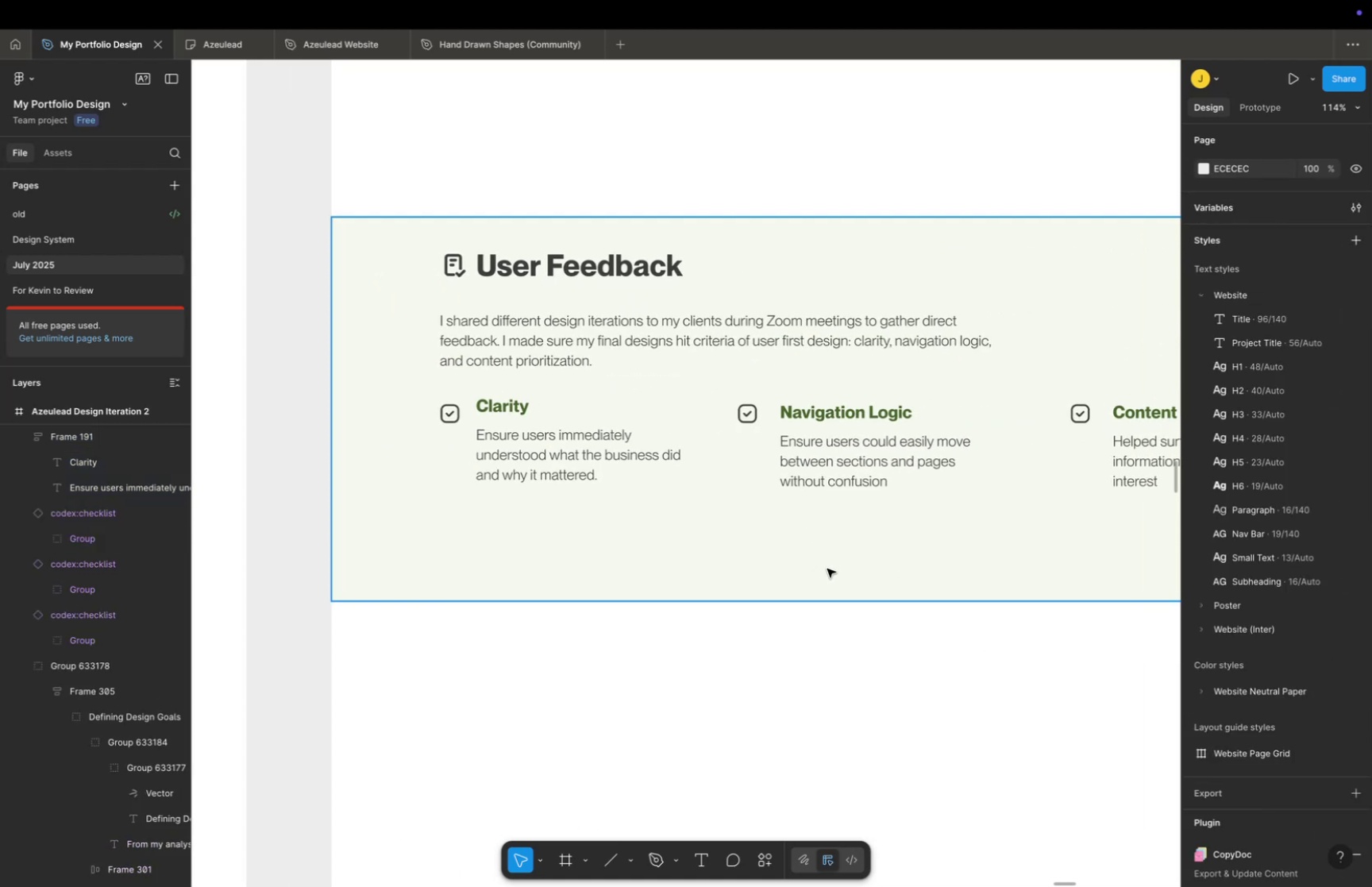 
hold_key(key=Space, duration=1.24)
 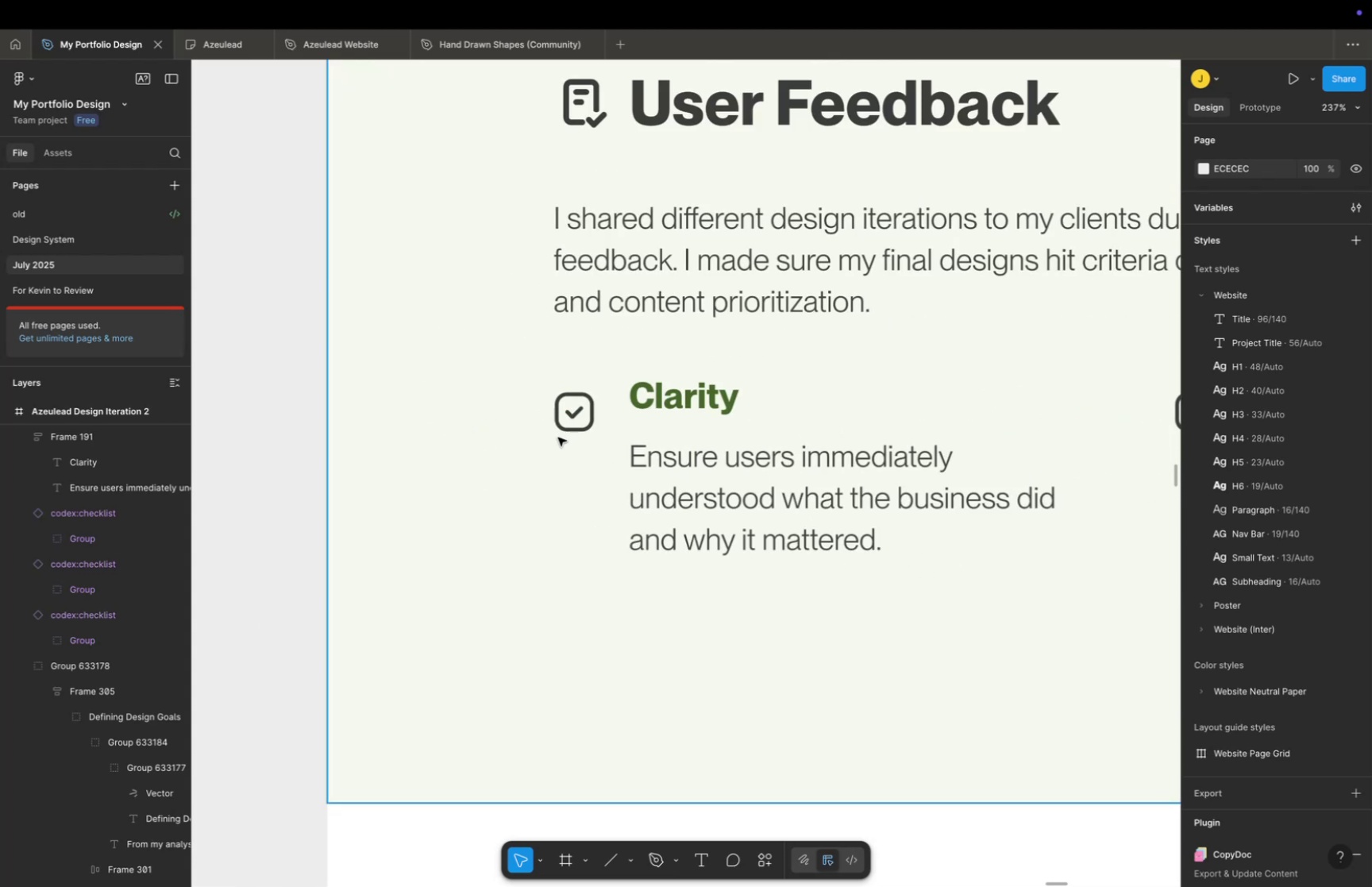 
left_click_drag(start_coordinate=[874, 553], to_coordinate=[957, 570])
 